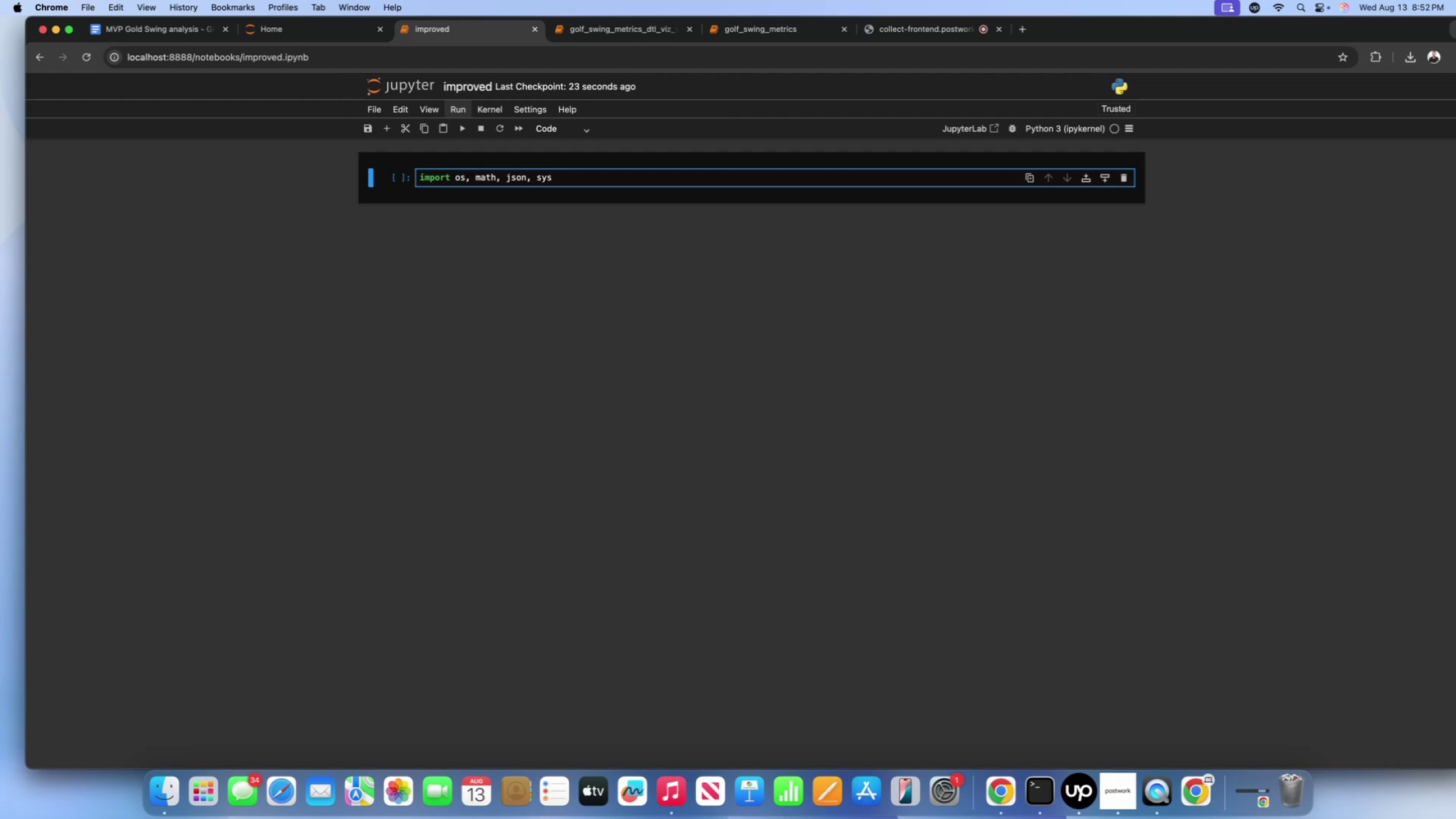 
key(Enter)
 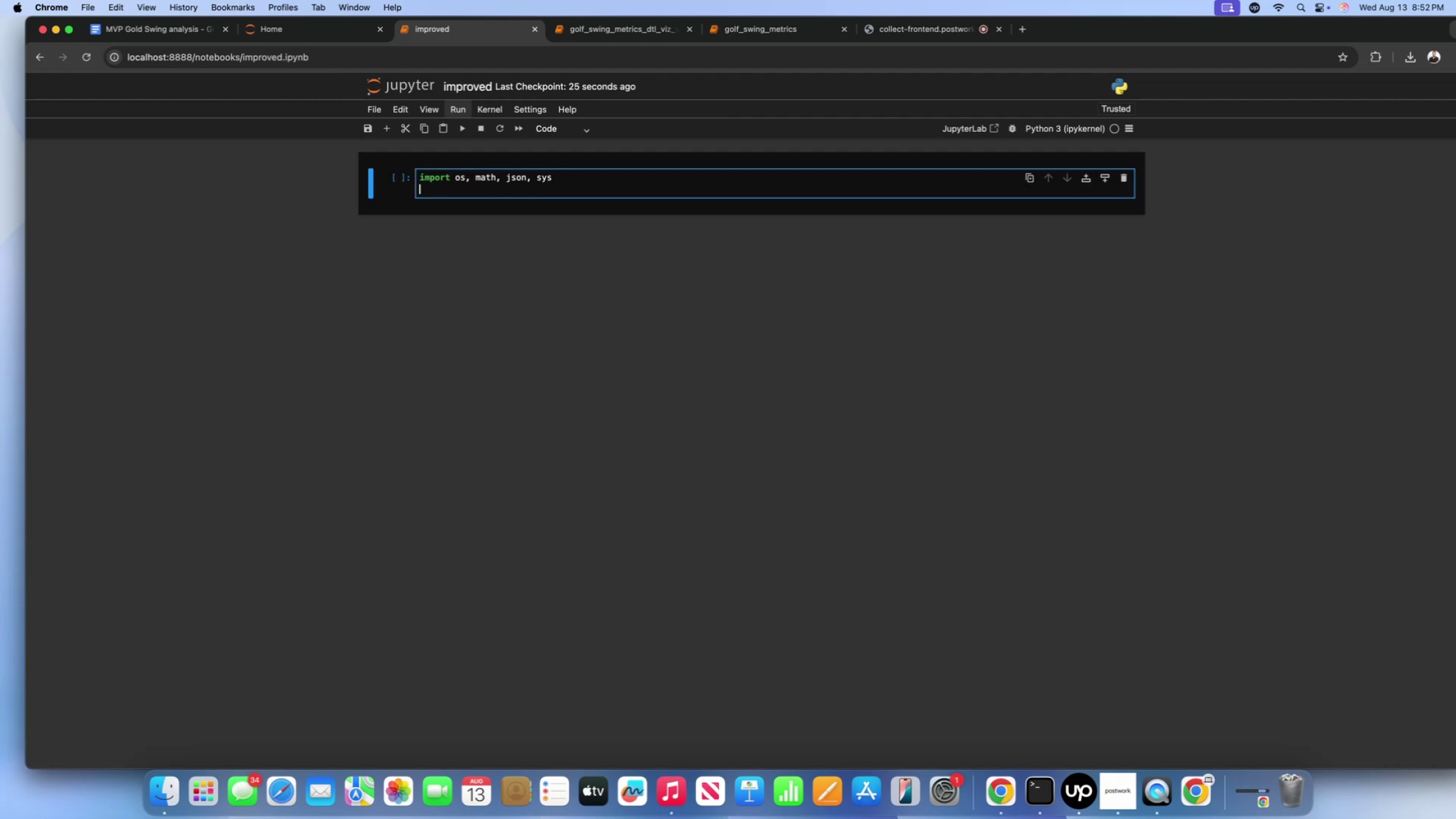 
type(from typing import Dict, Ty)
key(Backspace)
type(uple, Optional, List)
 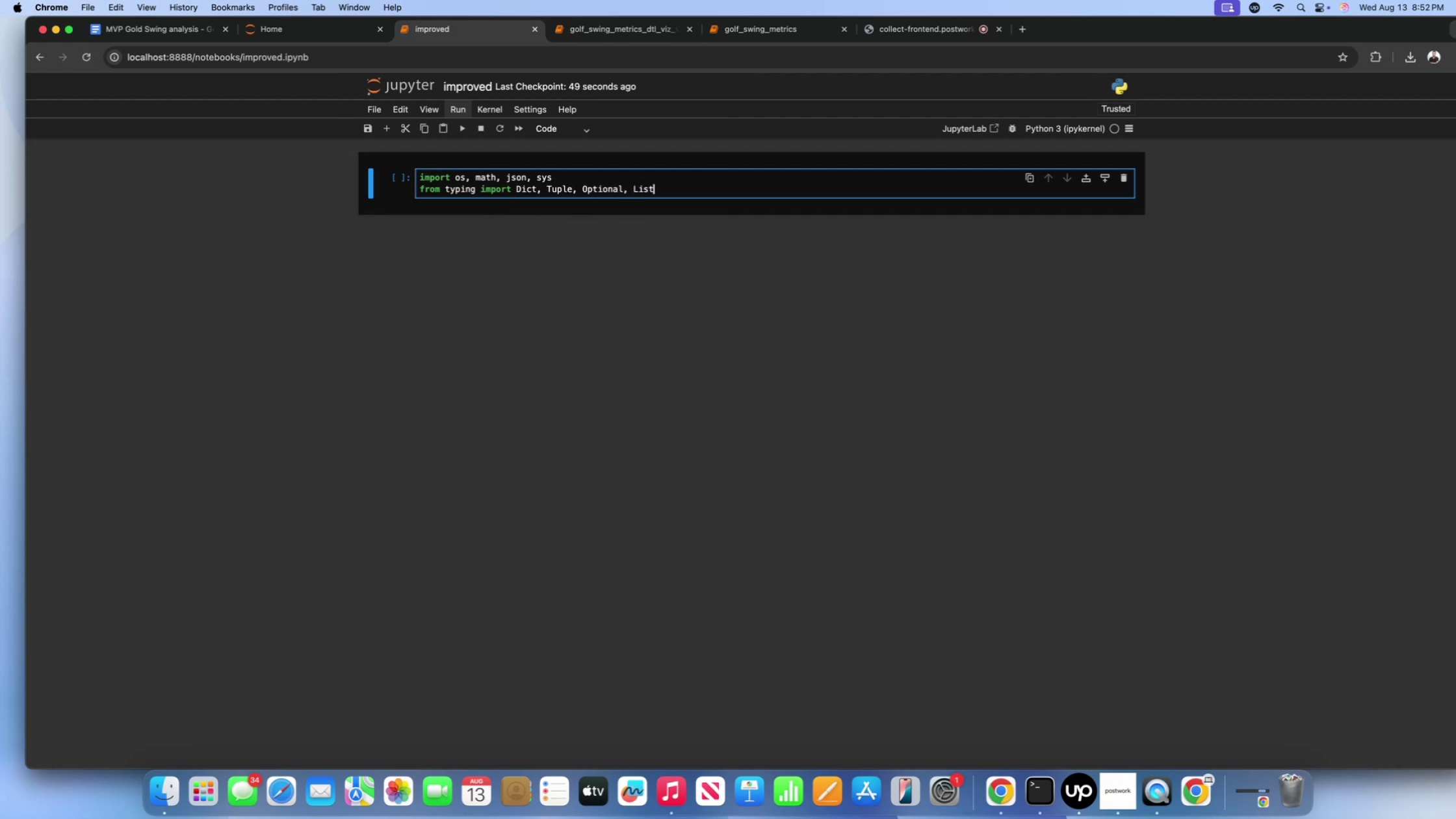 
key(Enter)
 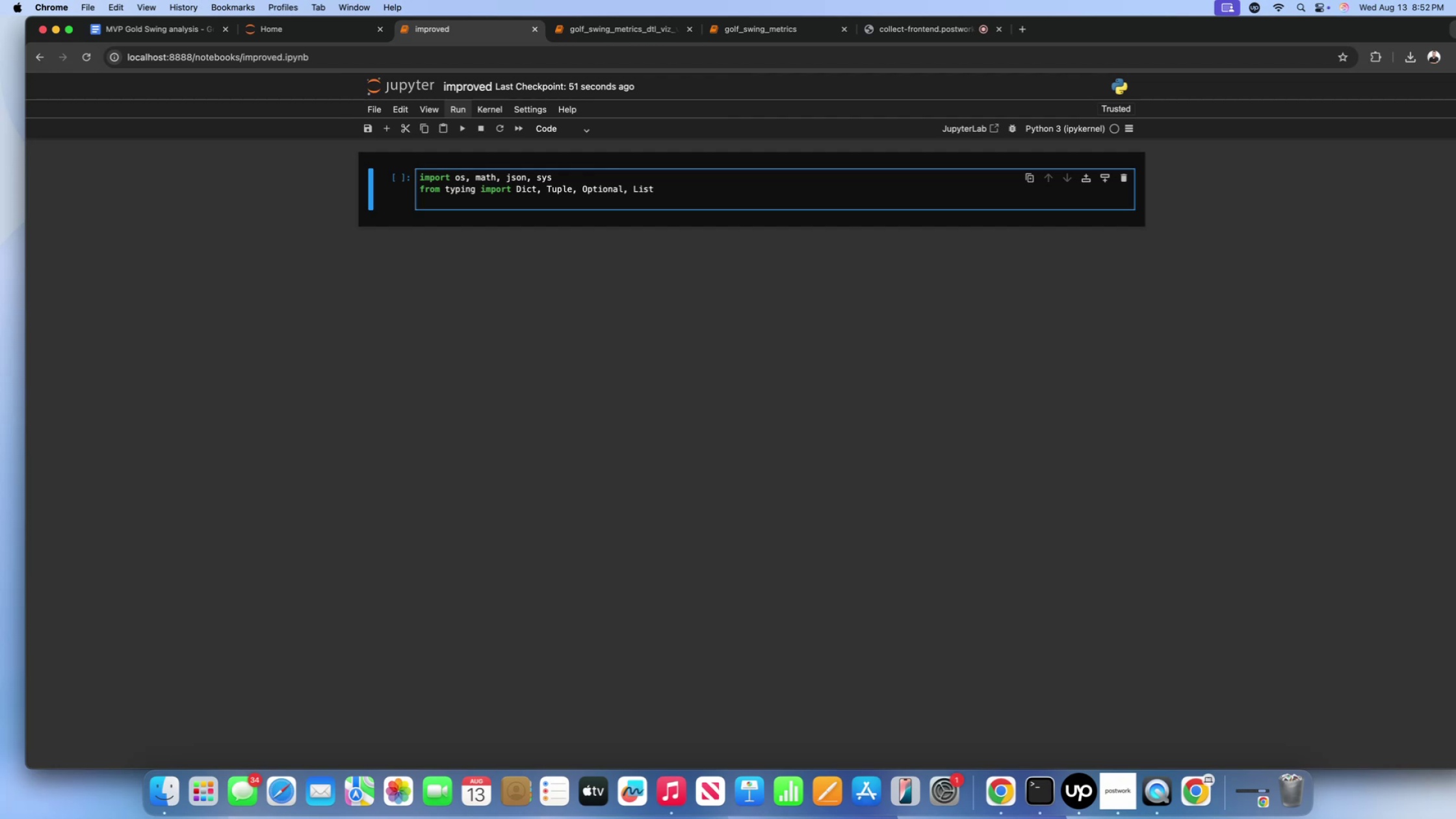 
key(Enter)
 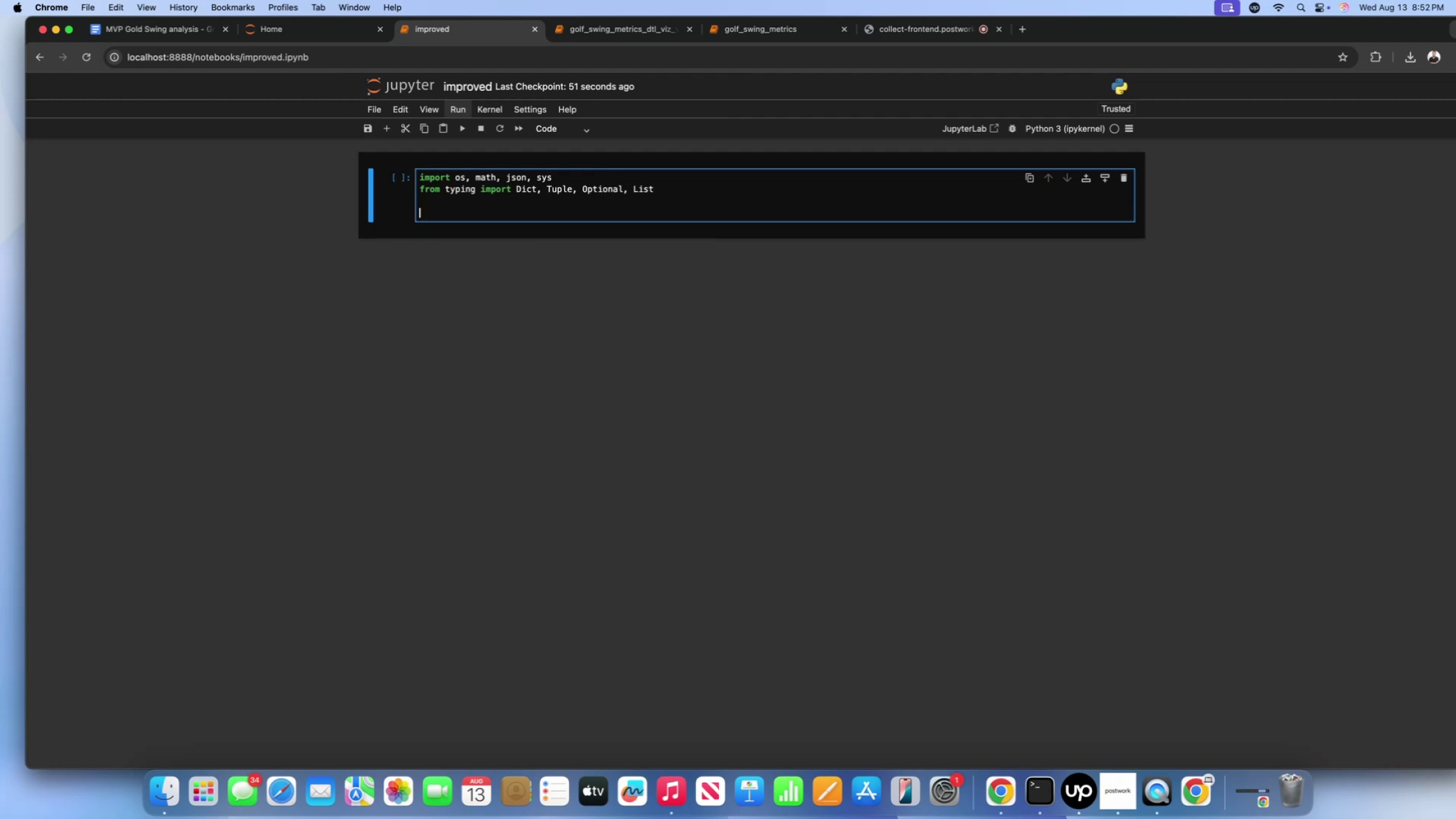 
type(import numpy as np)
 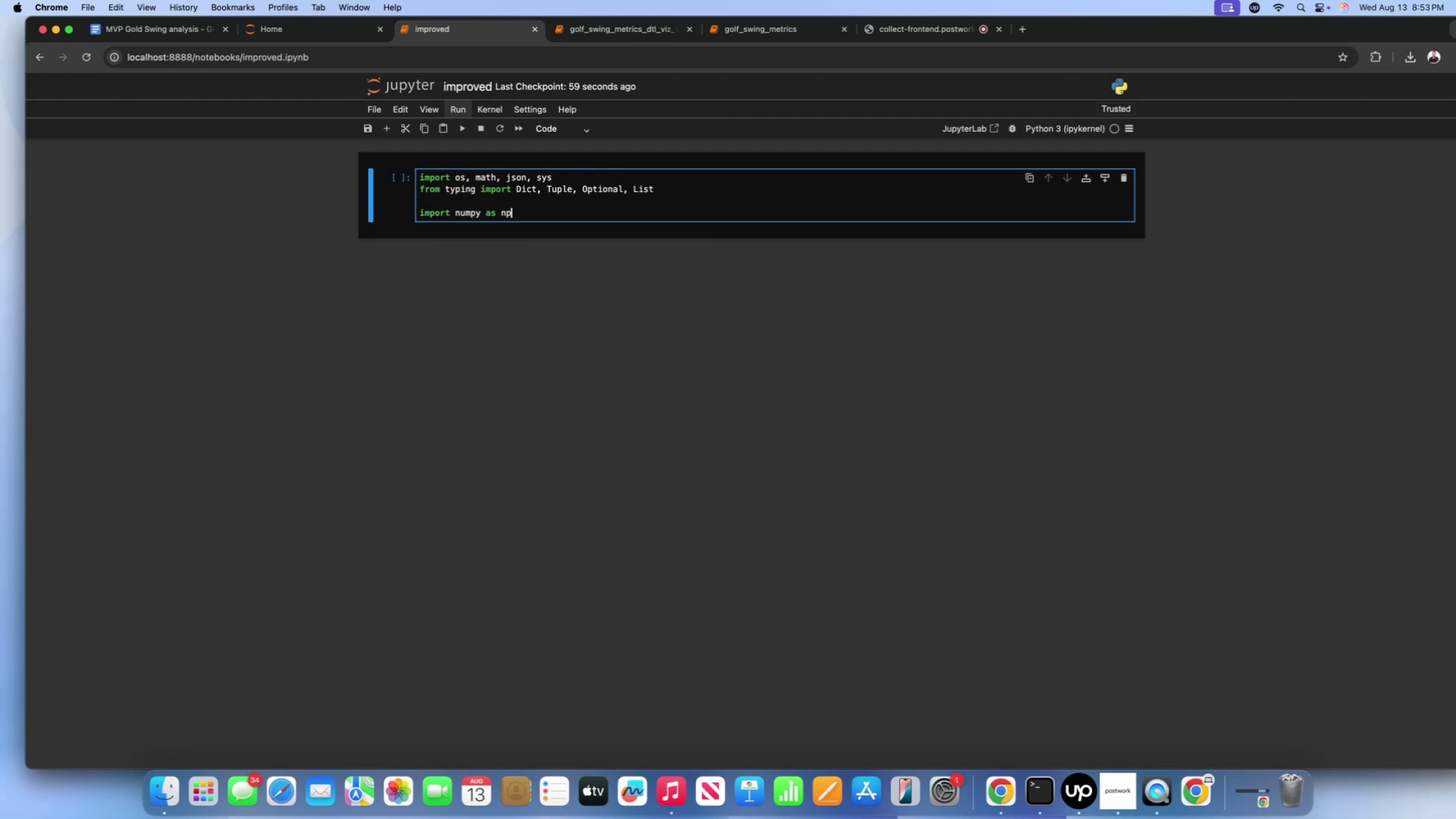 
key(Enter)
 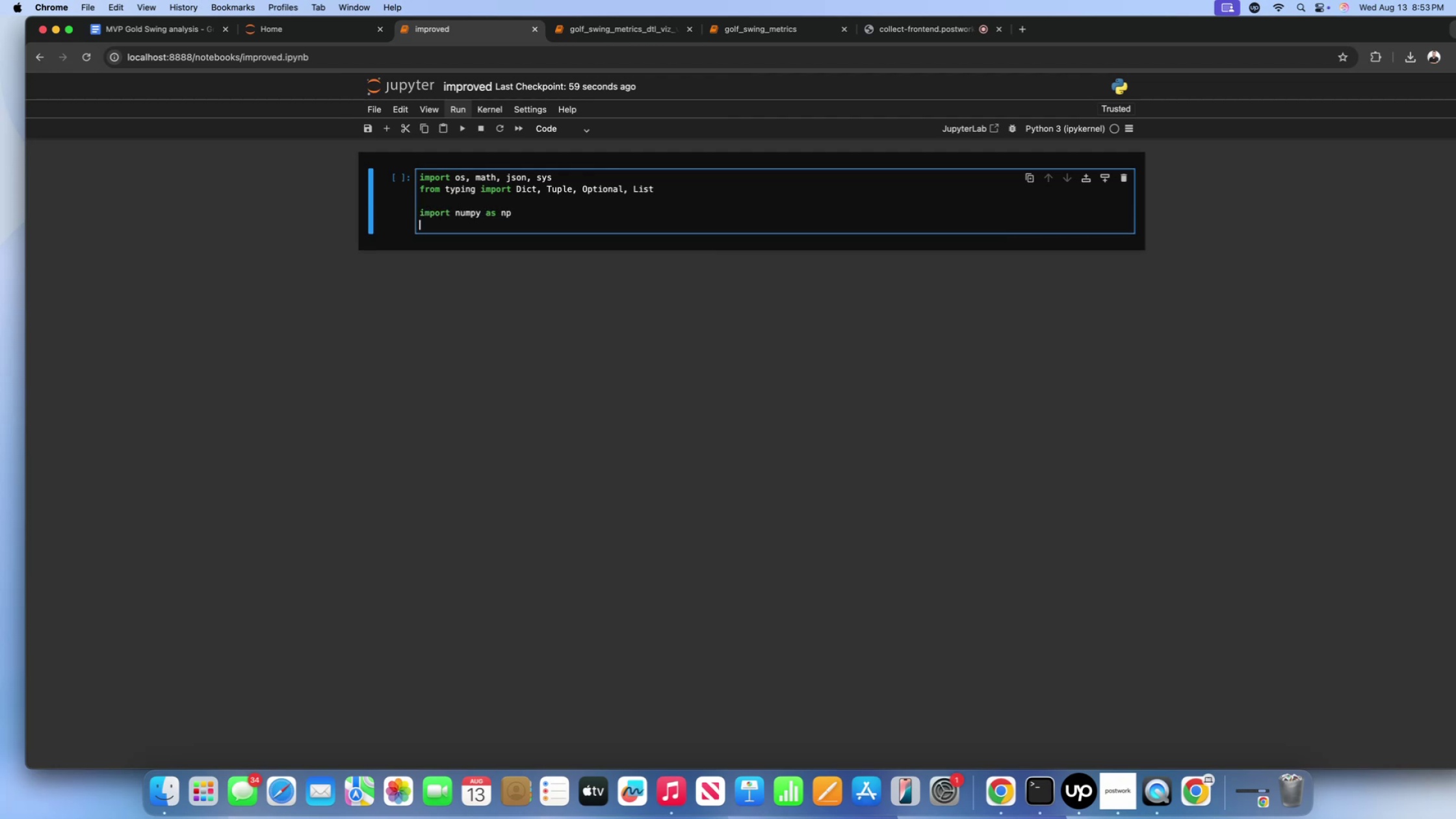 
type(import cv2)
 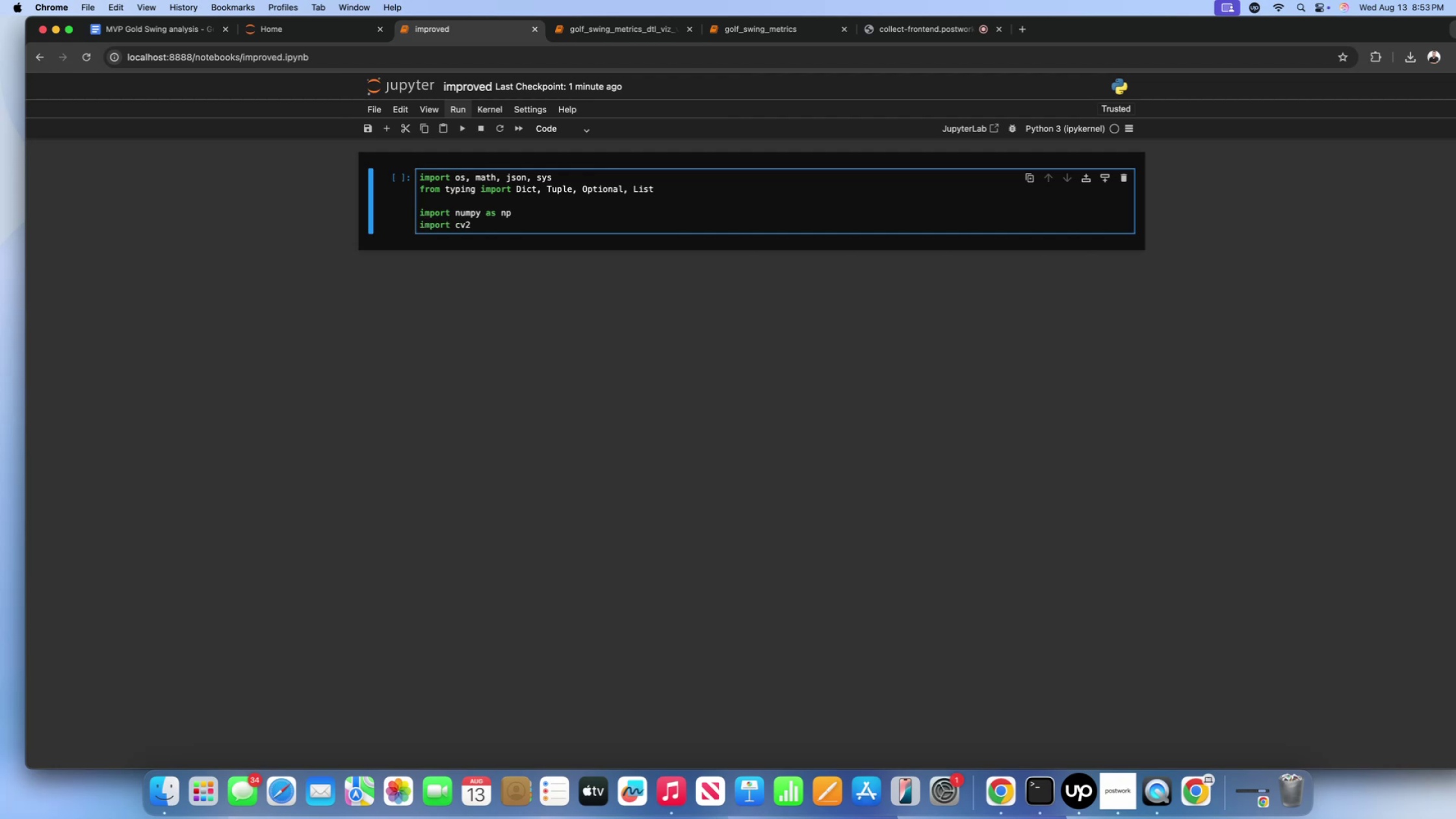 
key(Enter)
 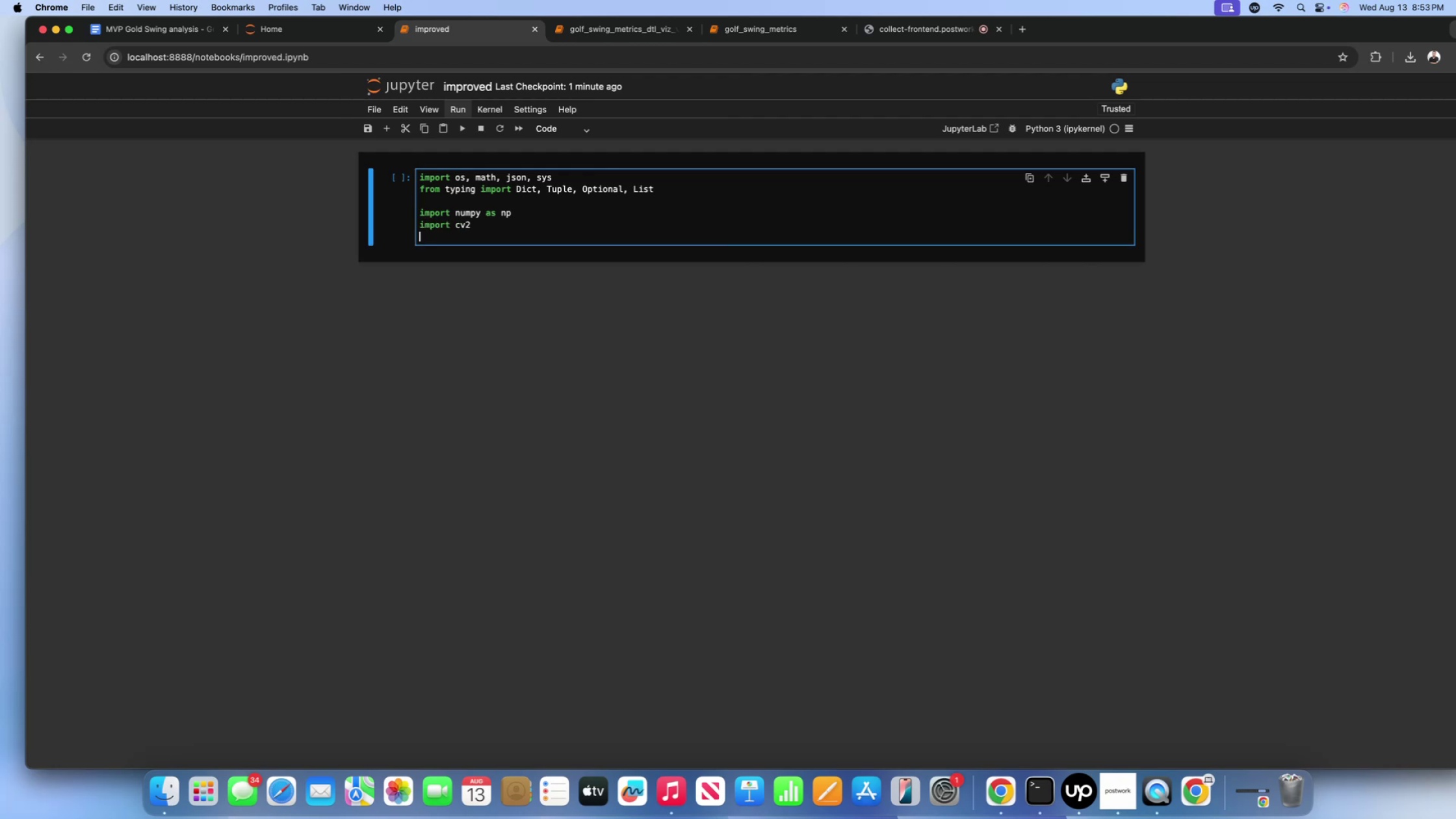 
type(fo)
key(Backspace)
type(rom scipy.signal import savgol_filter, argre)
 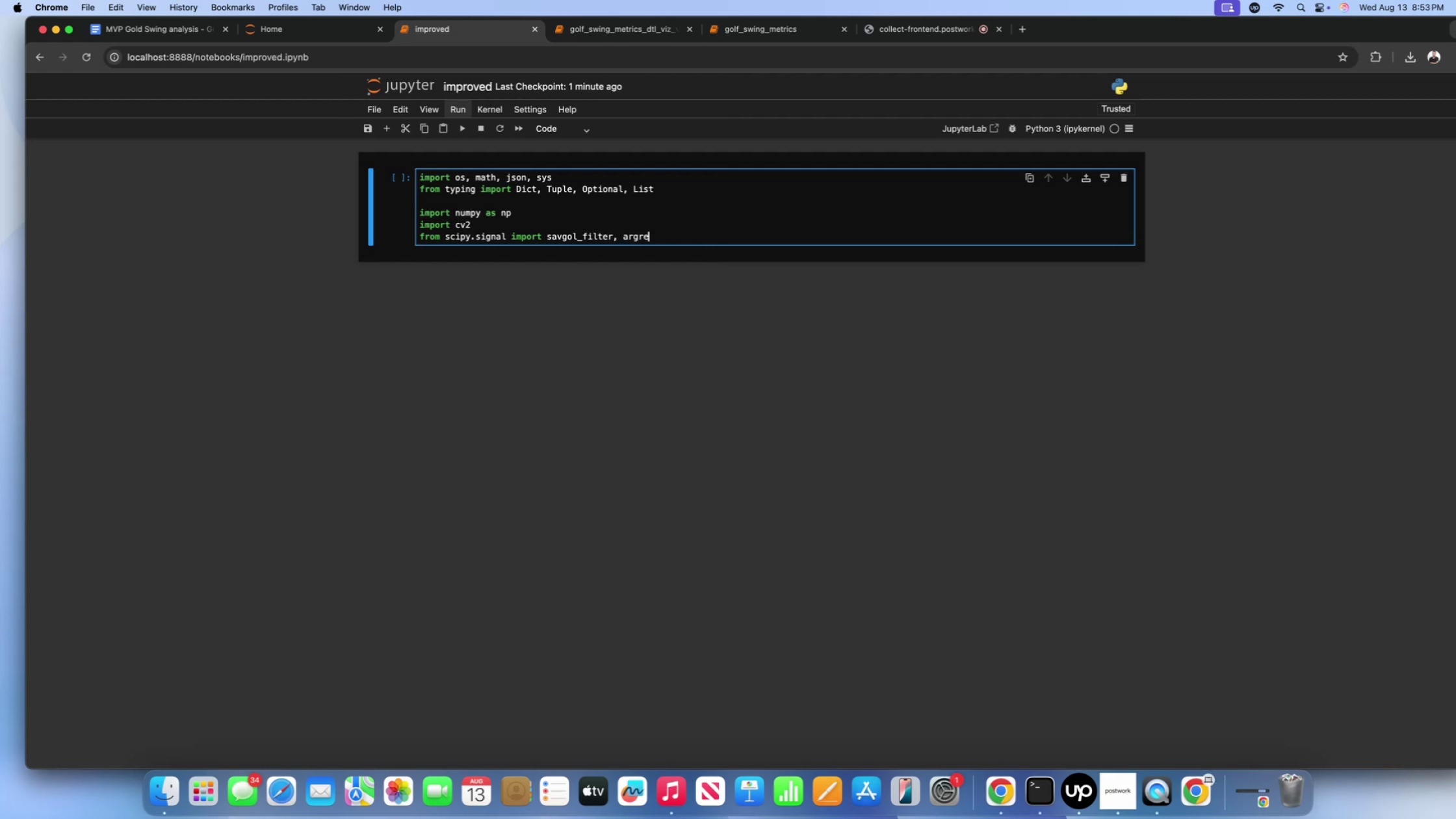 
wait(5.52)
 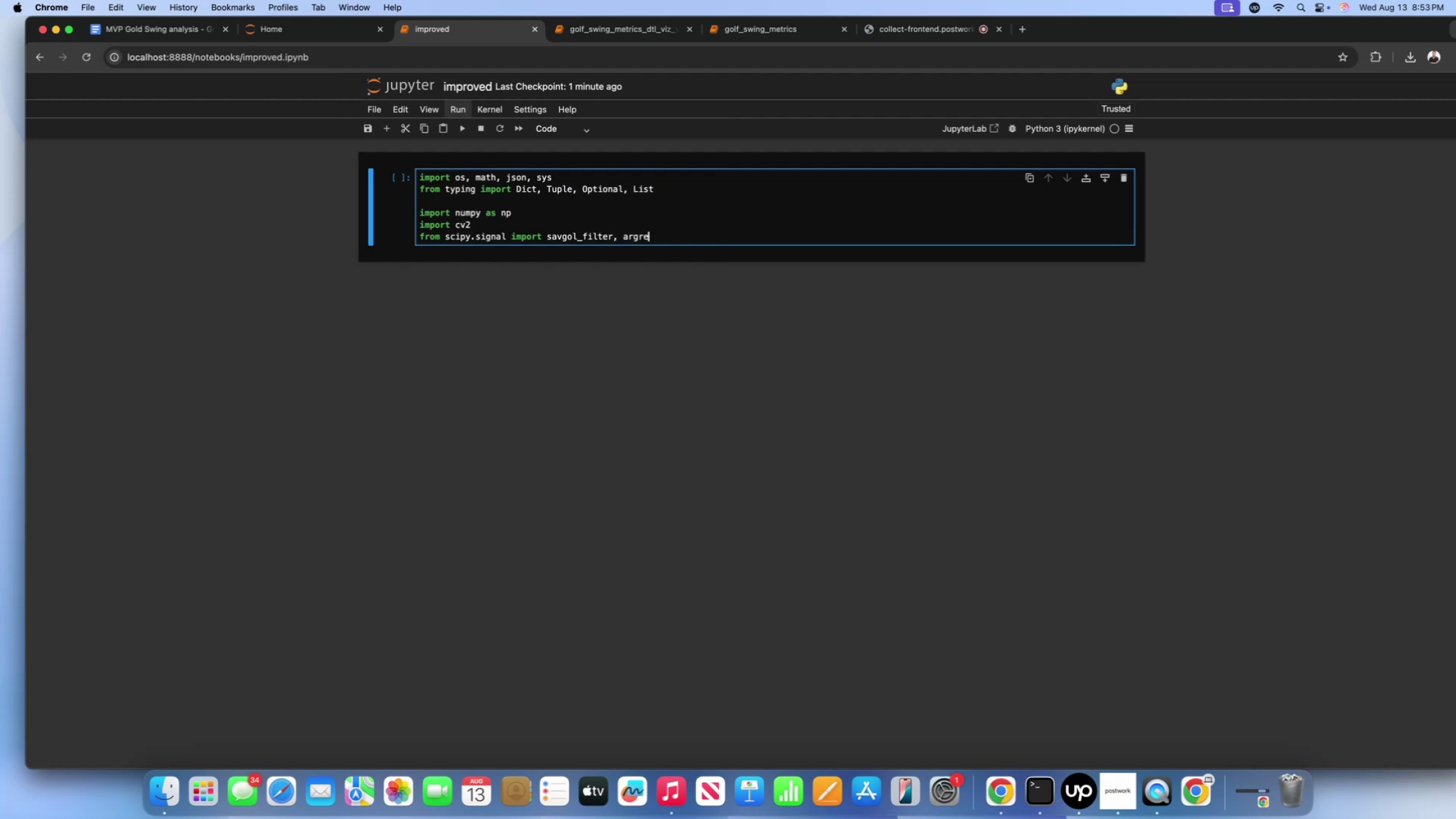 
type(lex)
 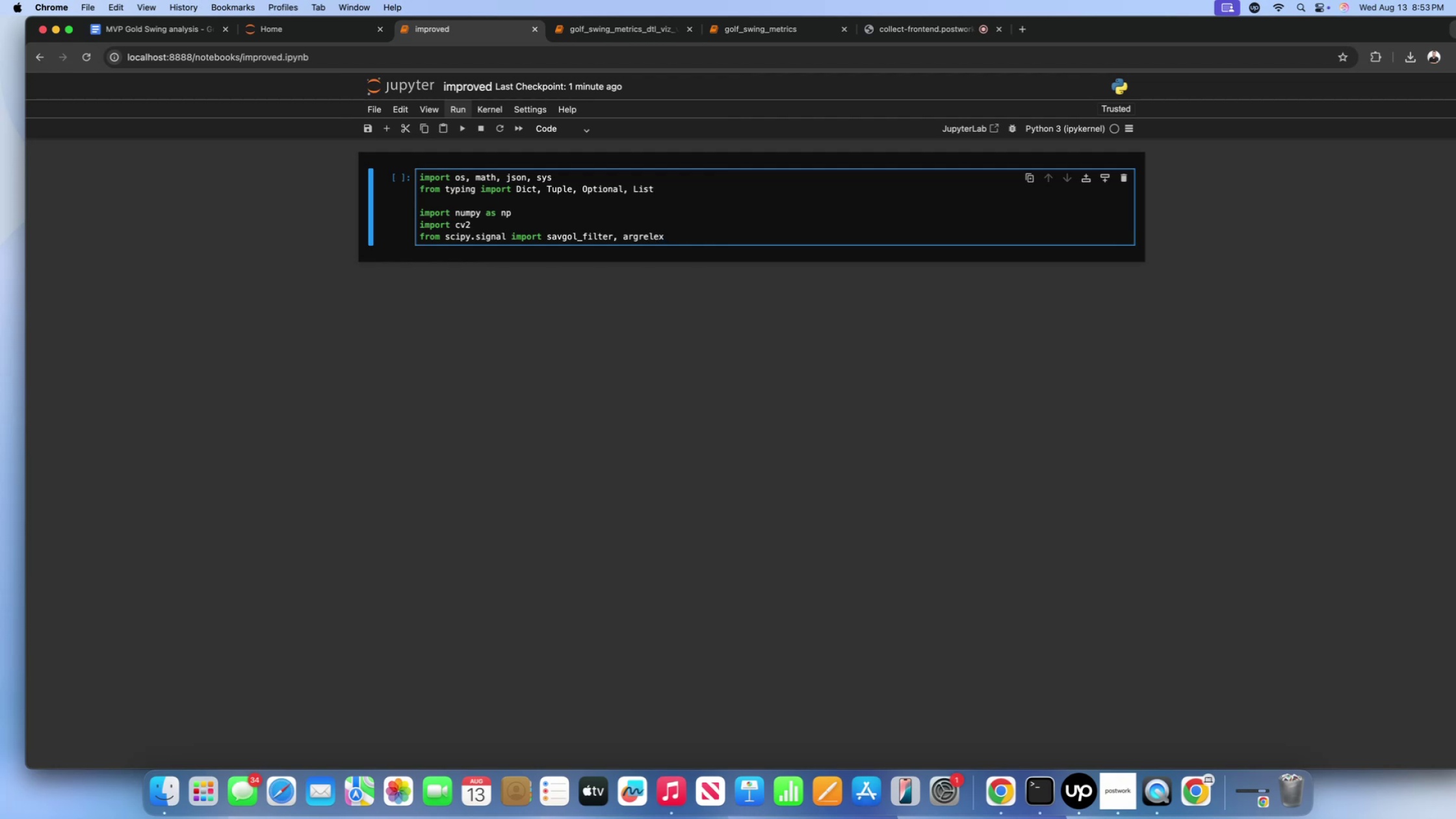 
wait(5.91)
 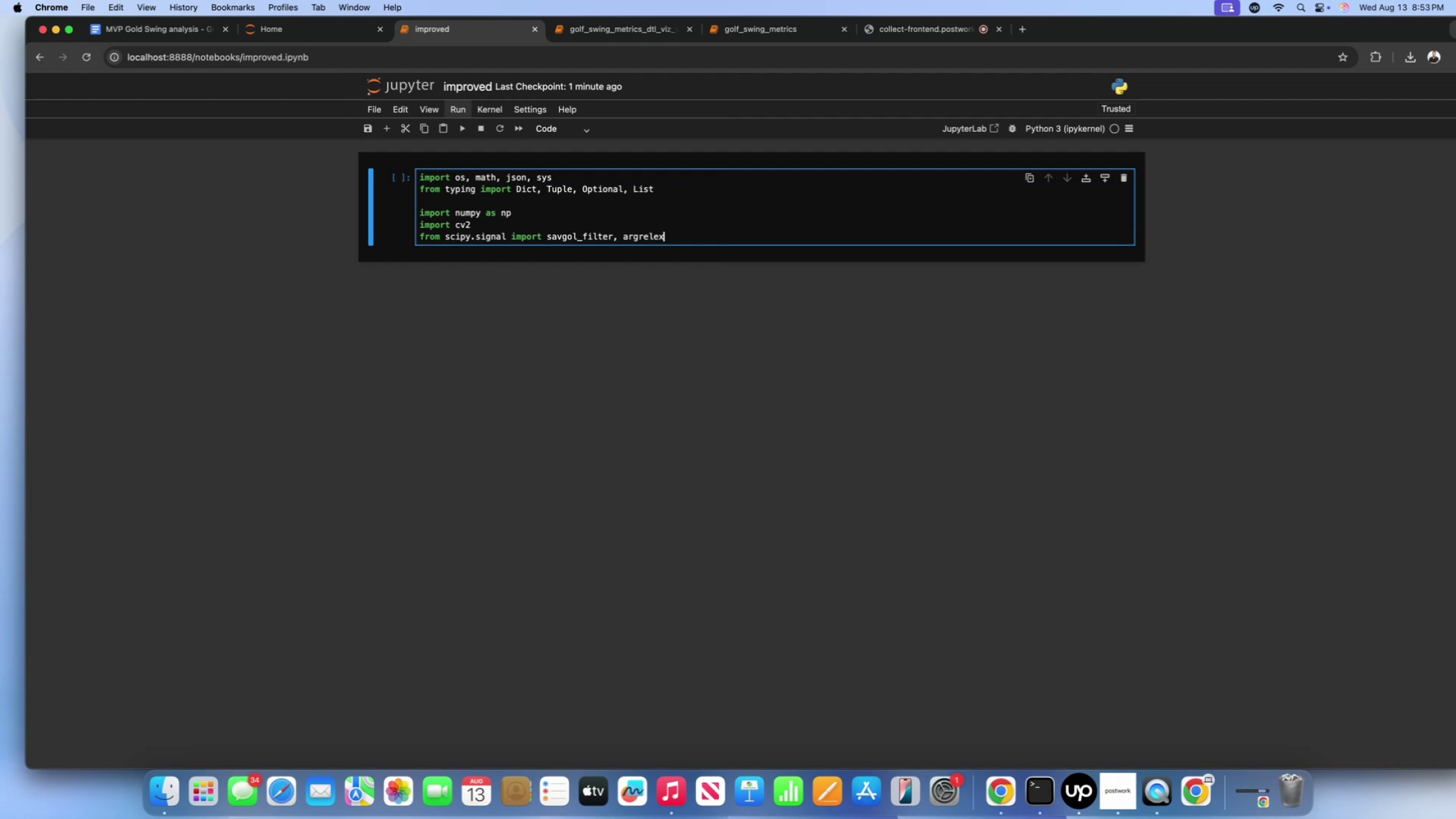 
type(trema)
 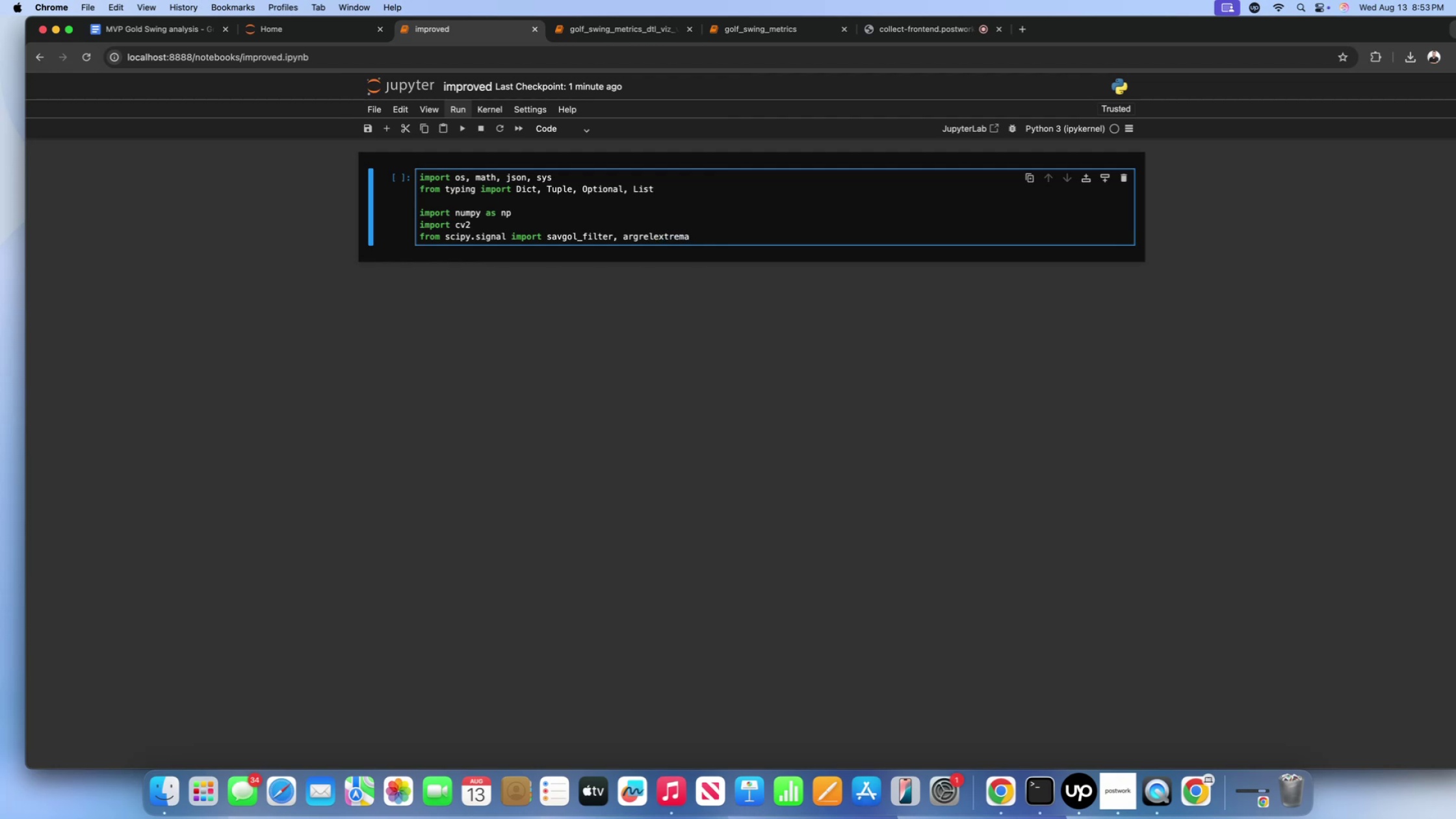 
key(Enter)
 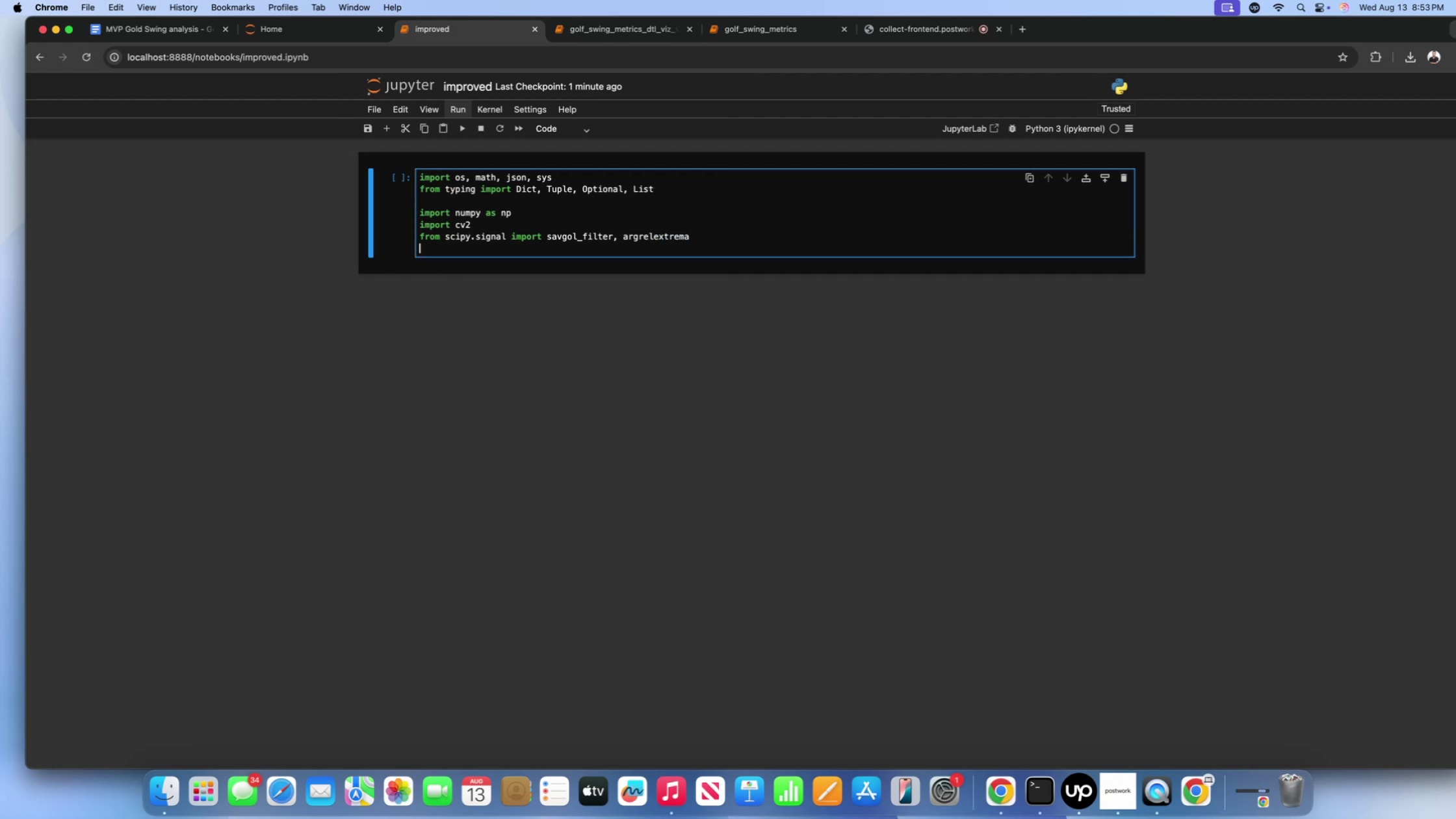 
key(Enter)
 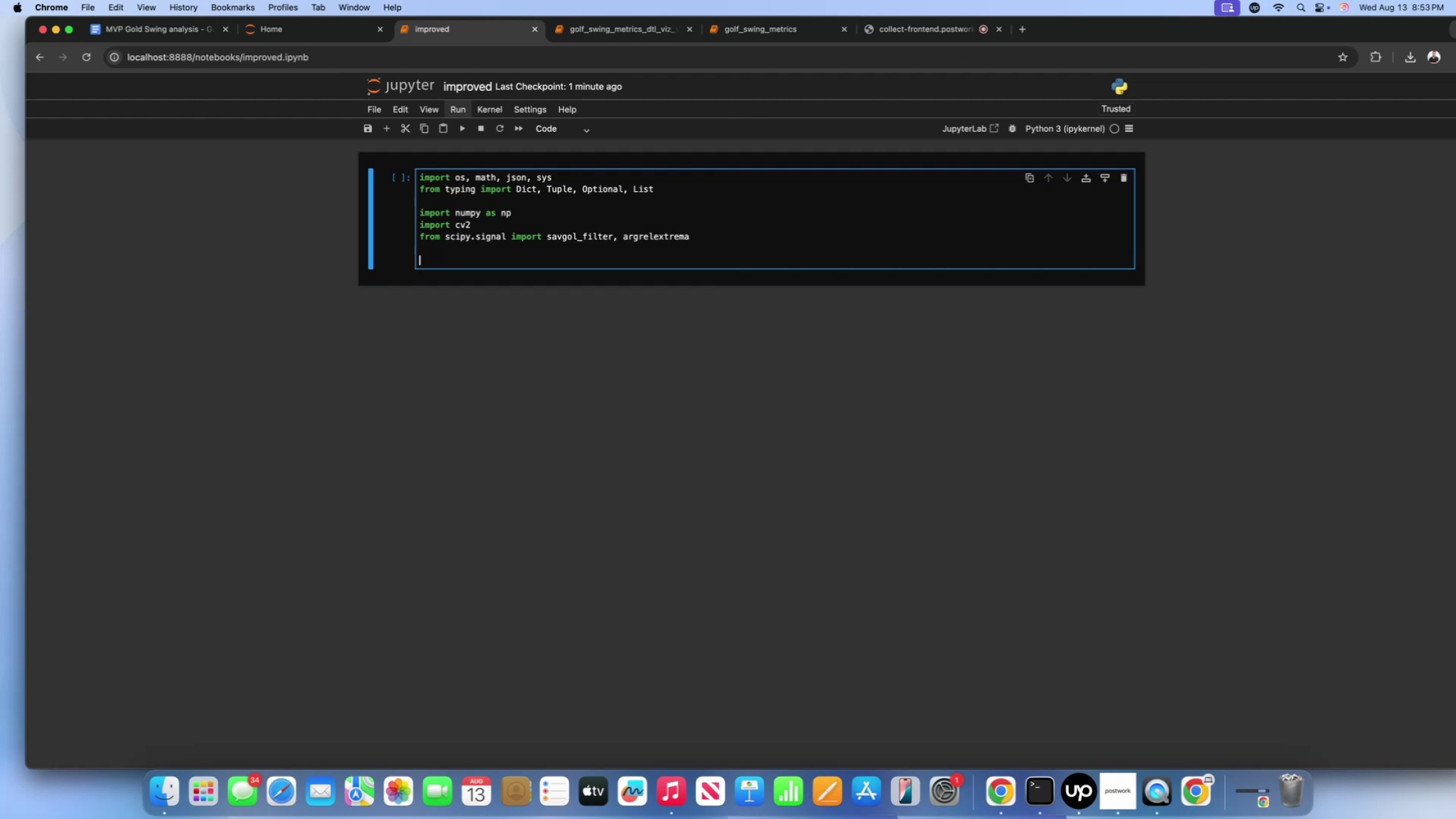 
type(import )
 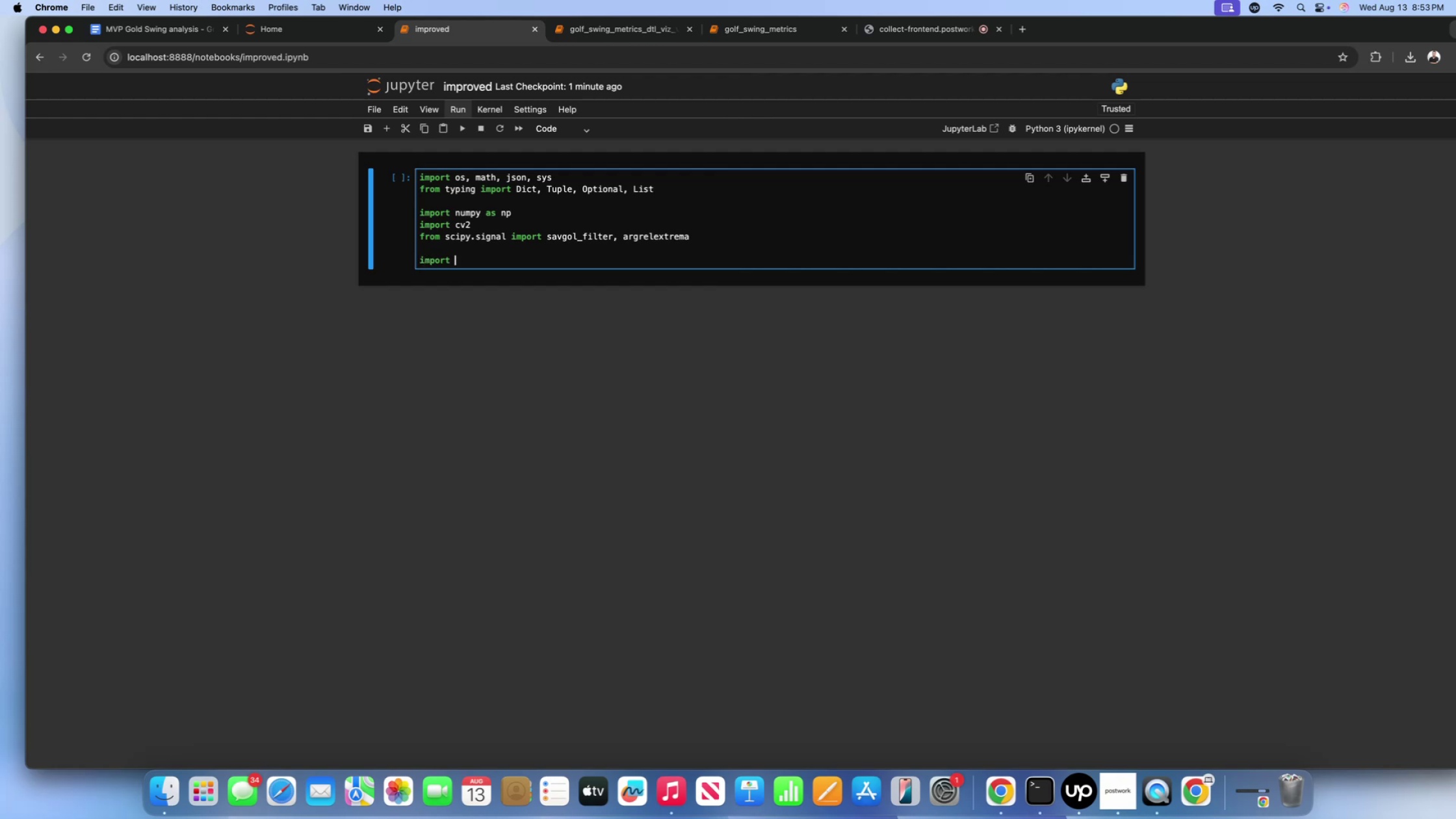 
wait(9.91)
 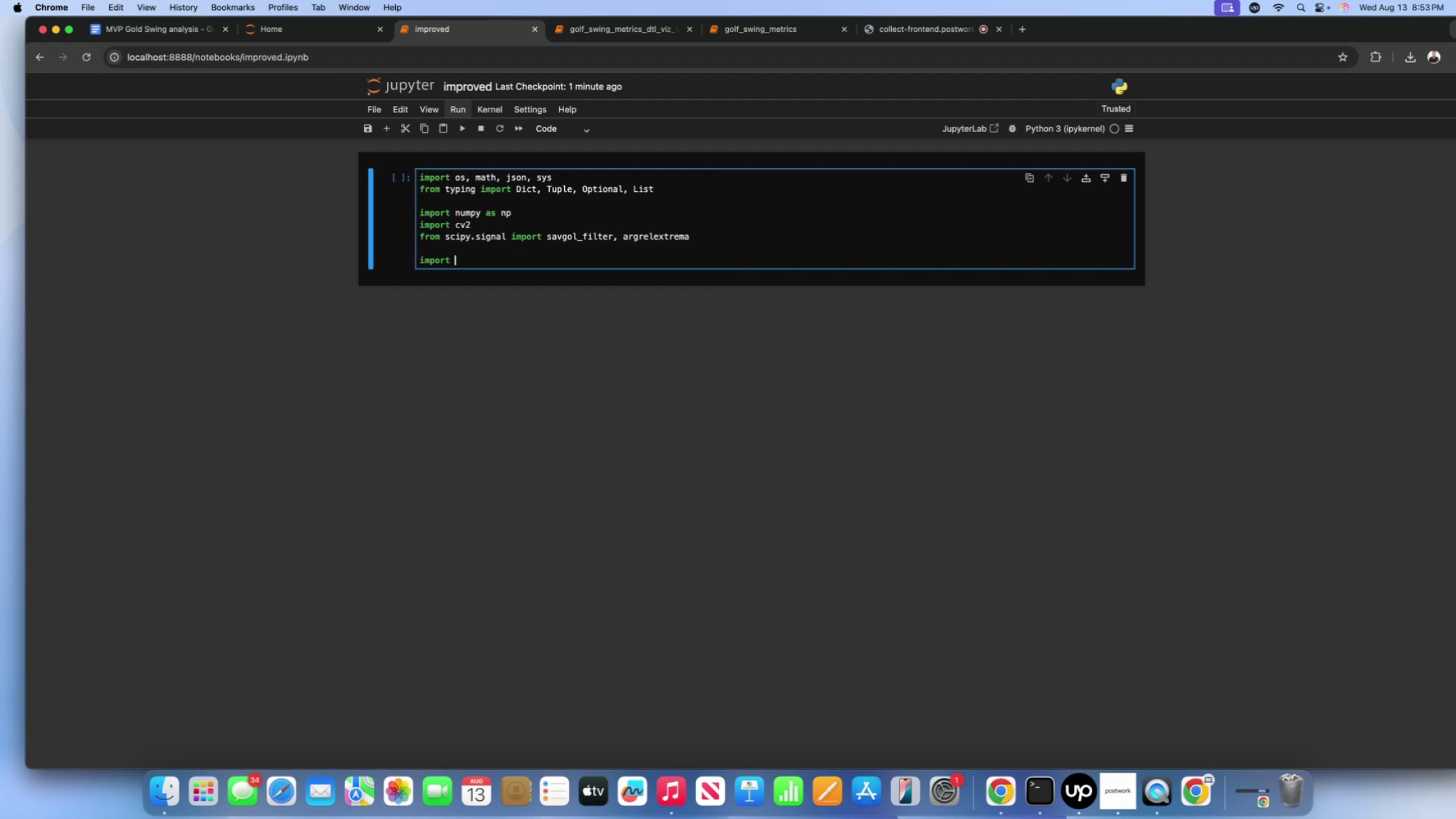 
type(media)
 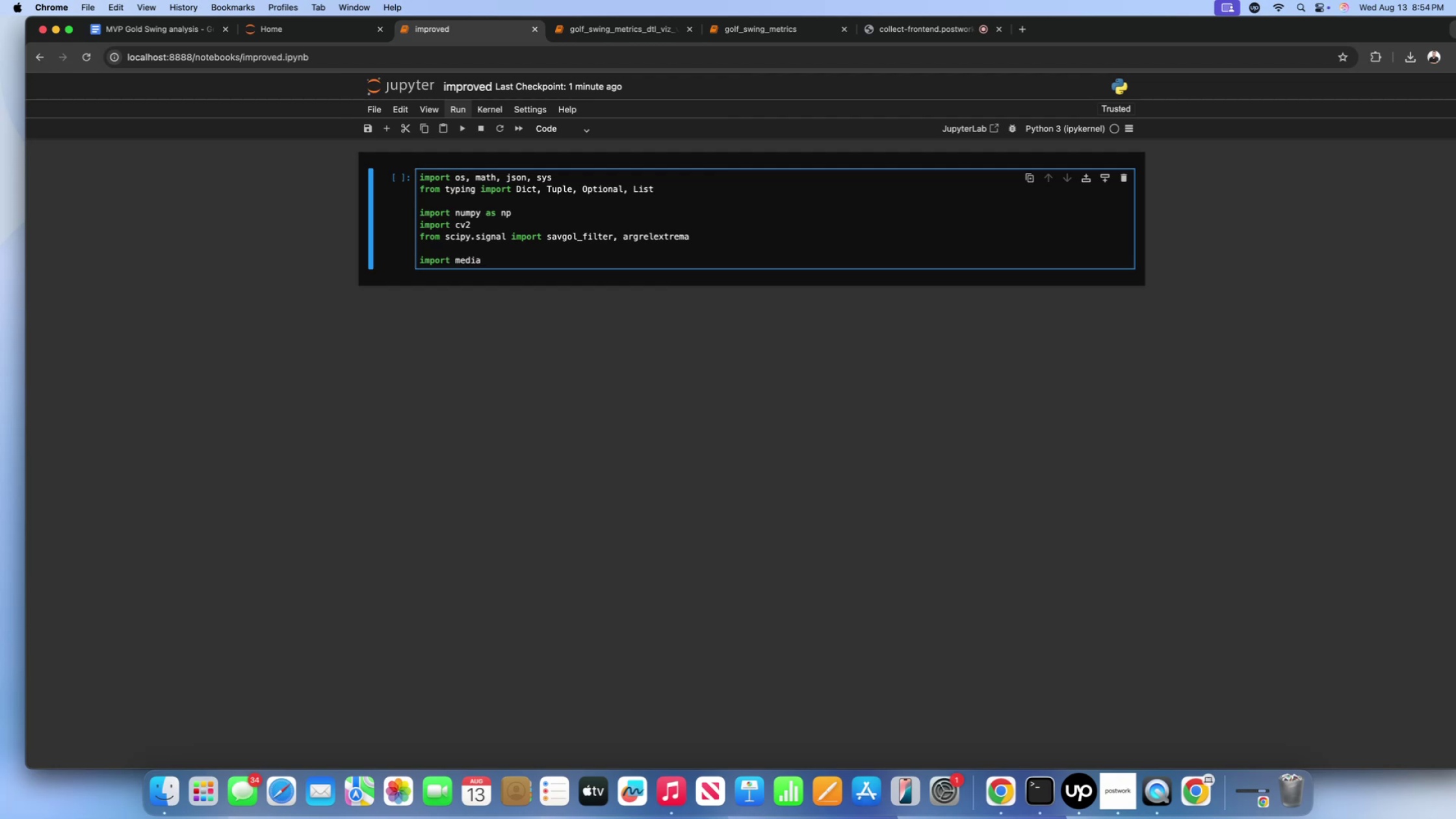 
type(pipe as mp)
 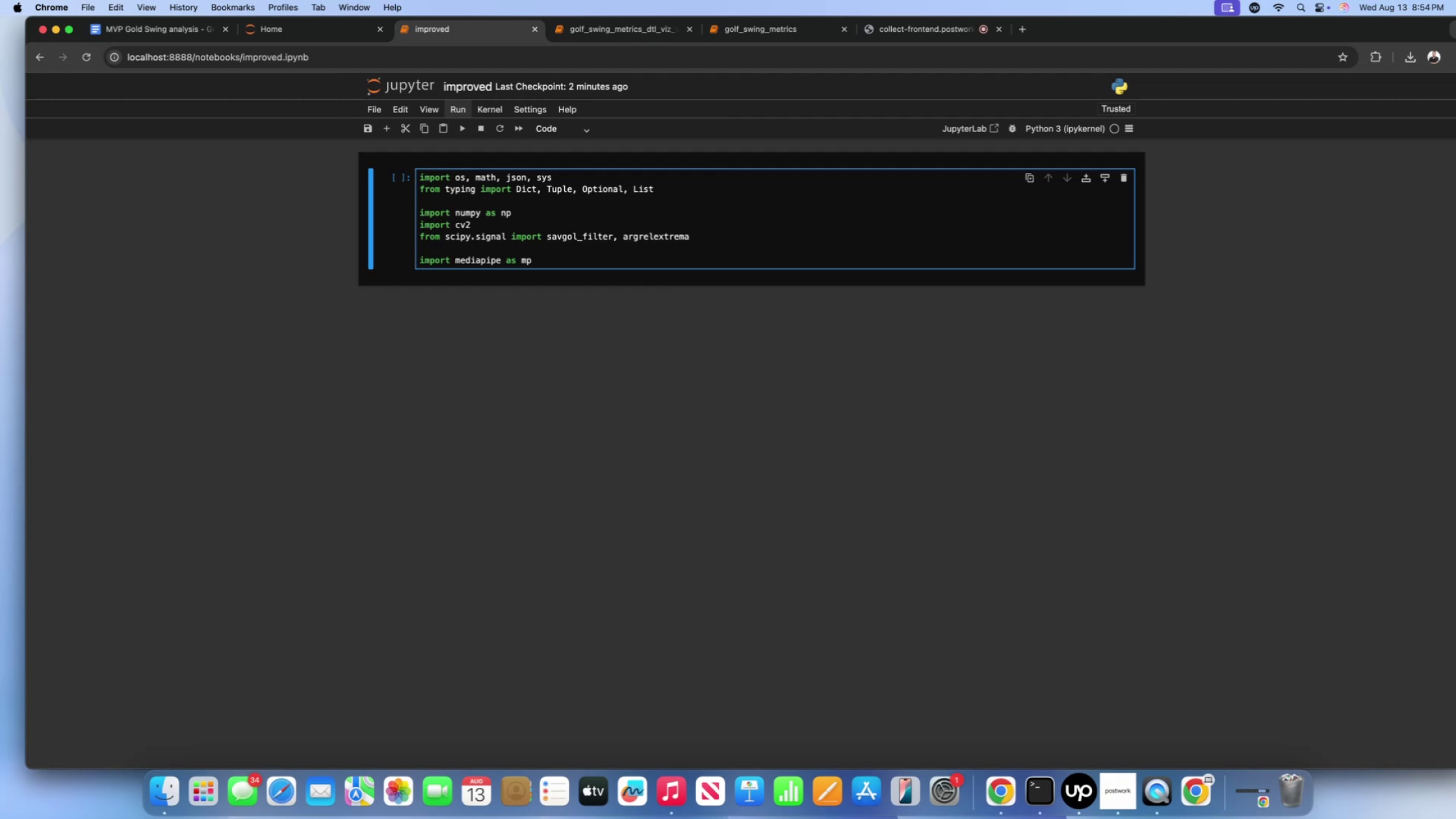 
key(Enter)
 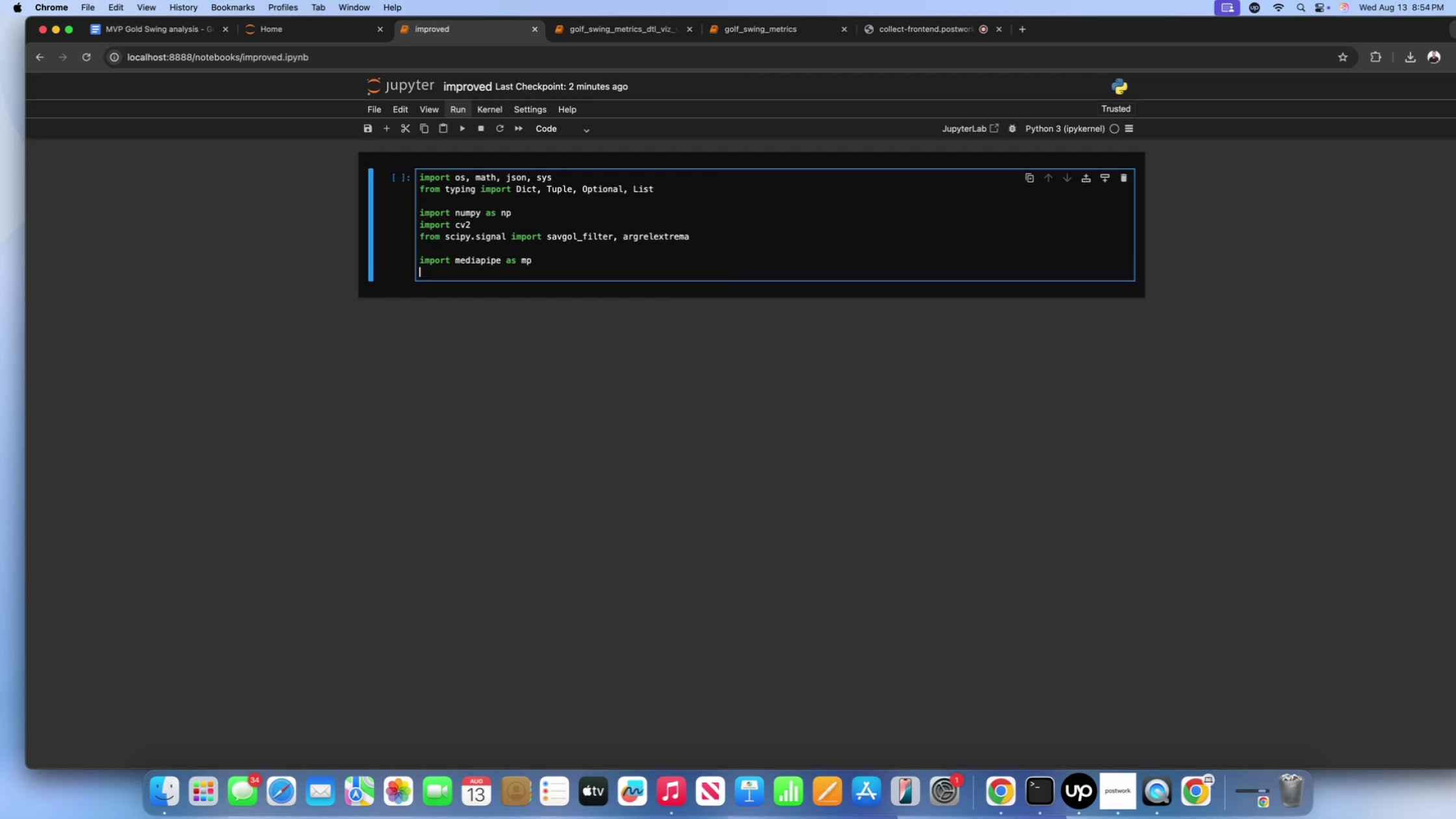 
type(from IPYTHON)
key(Backspace)
key(Backspace)
key(Backspace)
key(Backspace)
key(Backspace)
type(h)
key(Backspace)
type(ython.display import Video, display)
 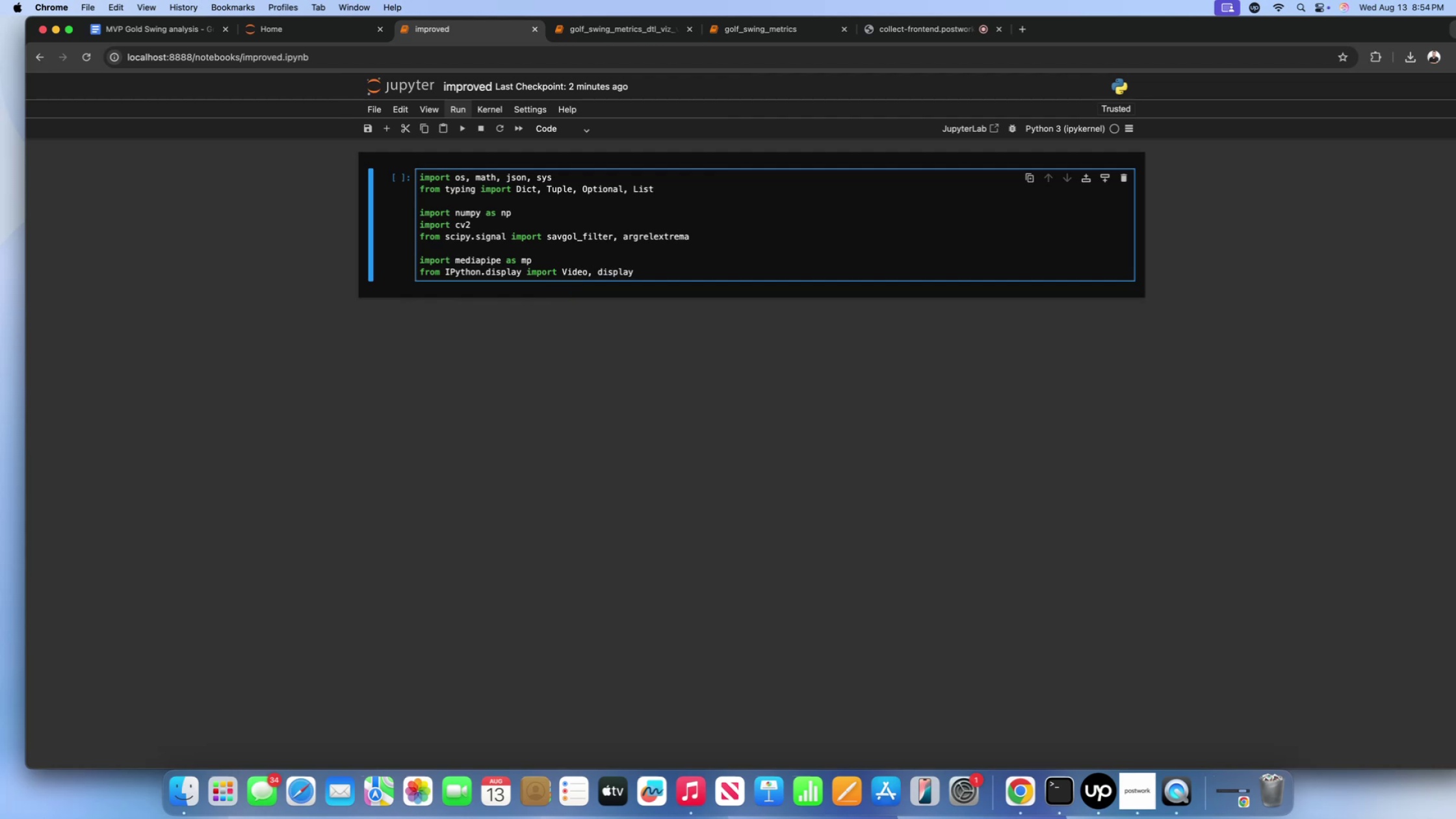 
key(Enter)
 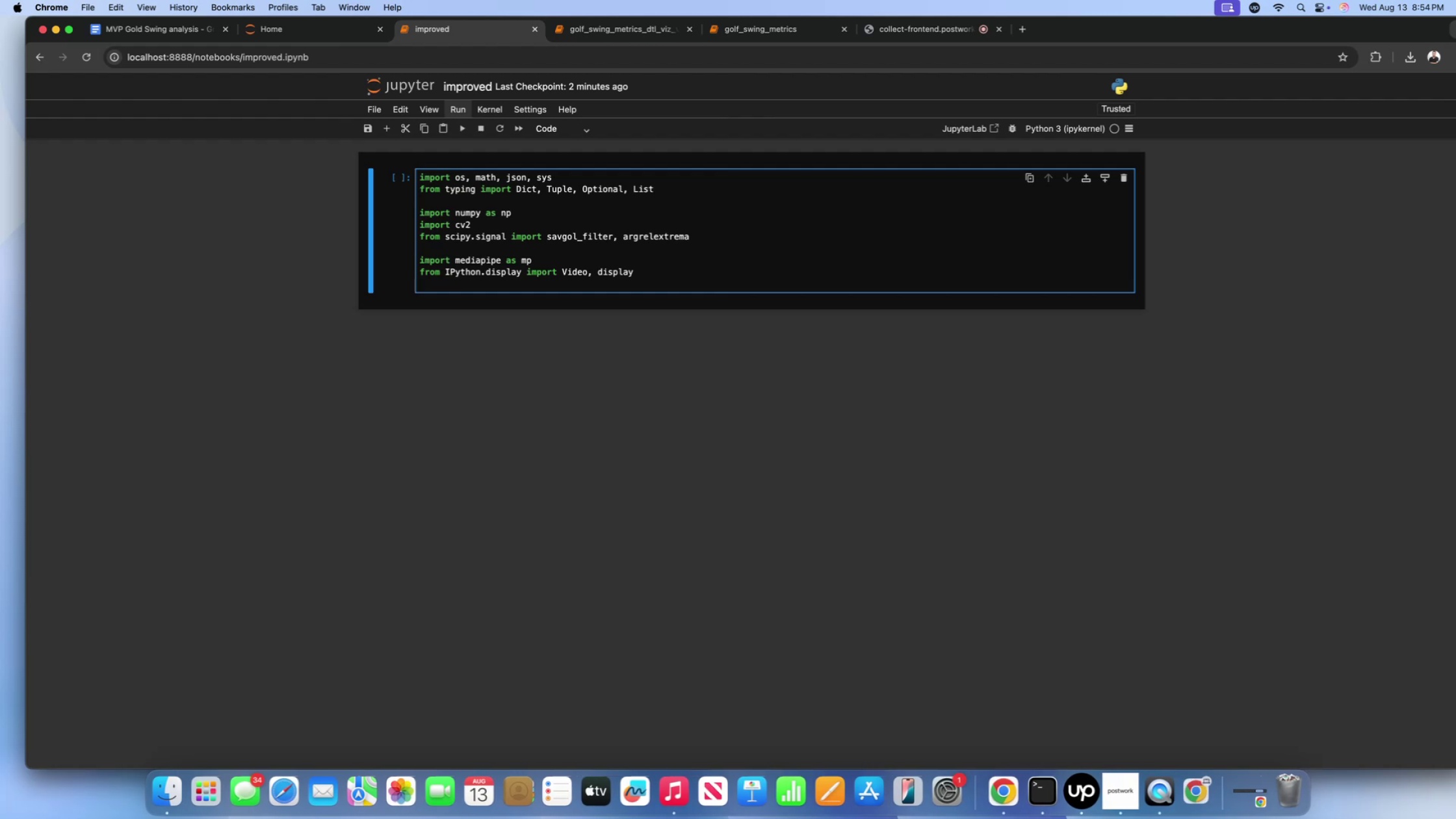 
wait(9.69)
 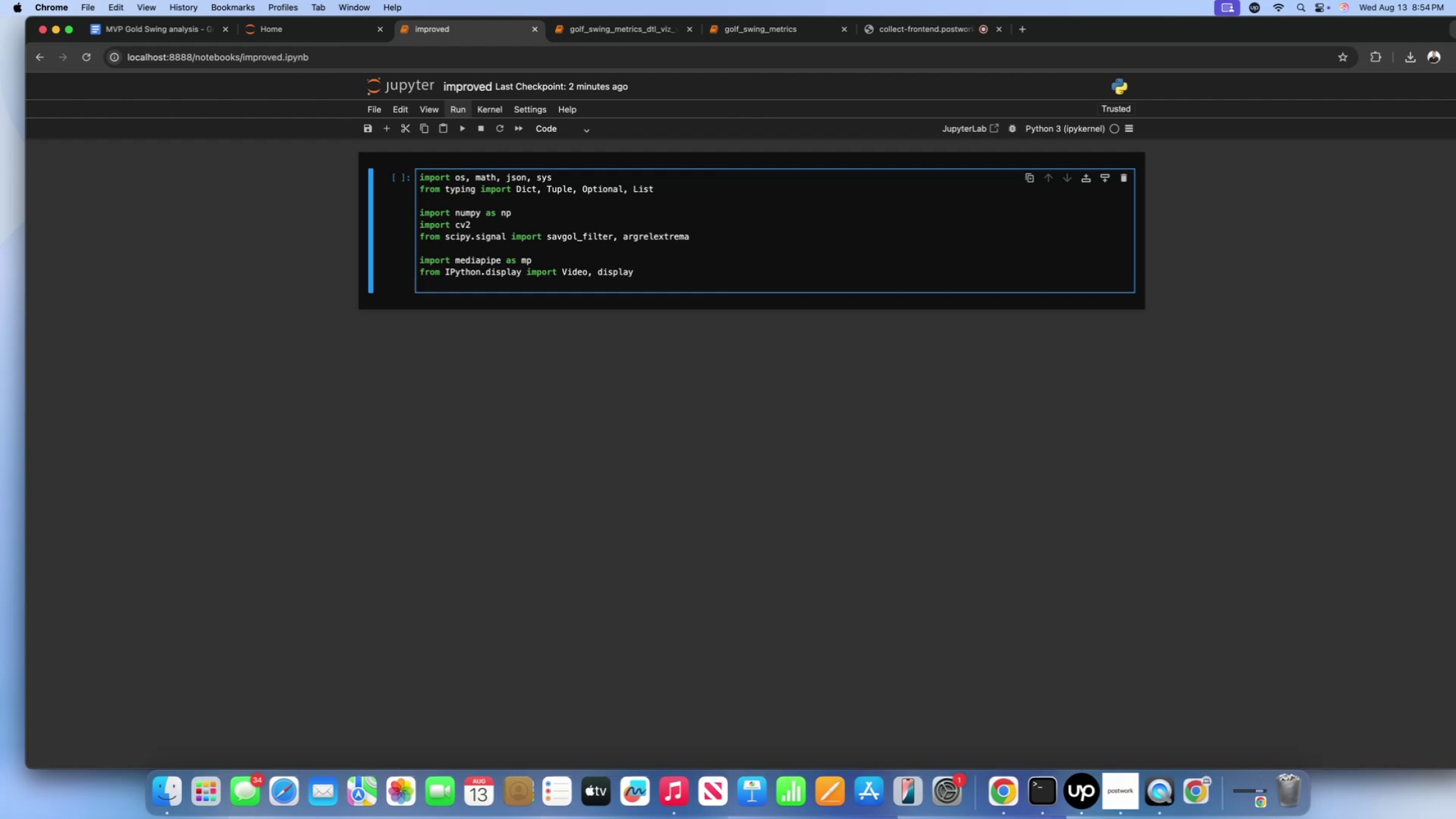 
key(Meta+CommandLeft)
 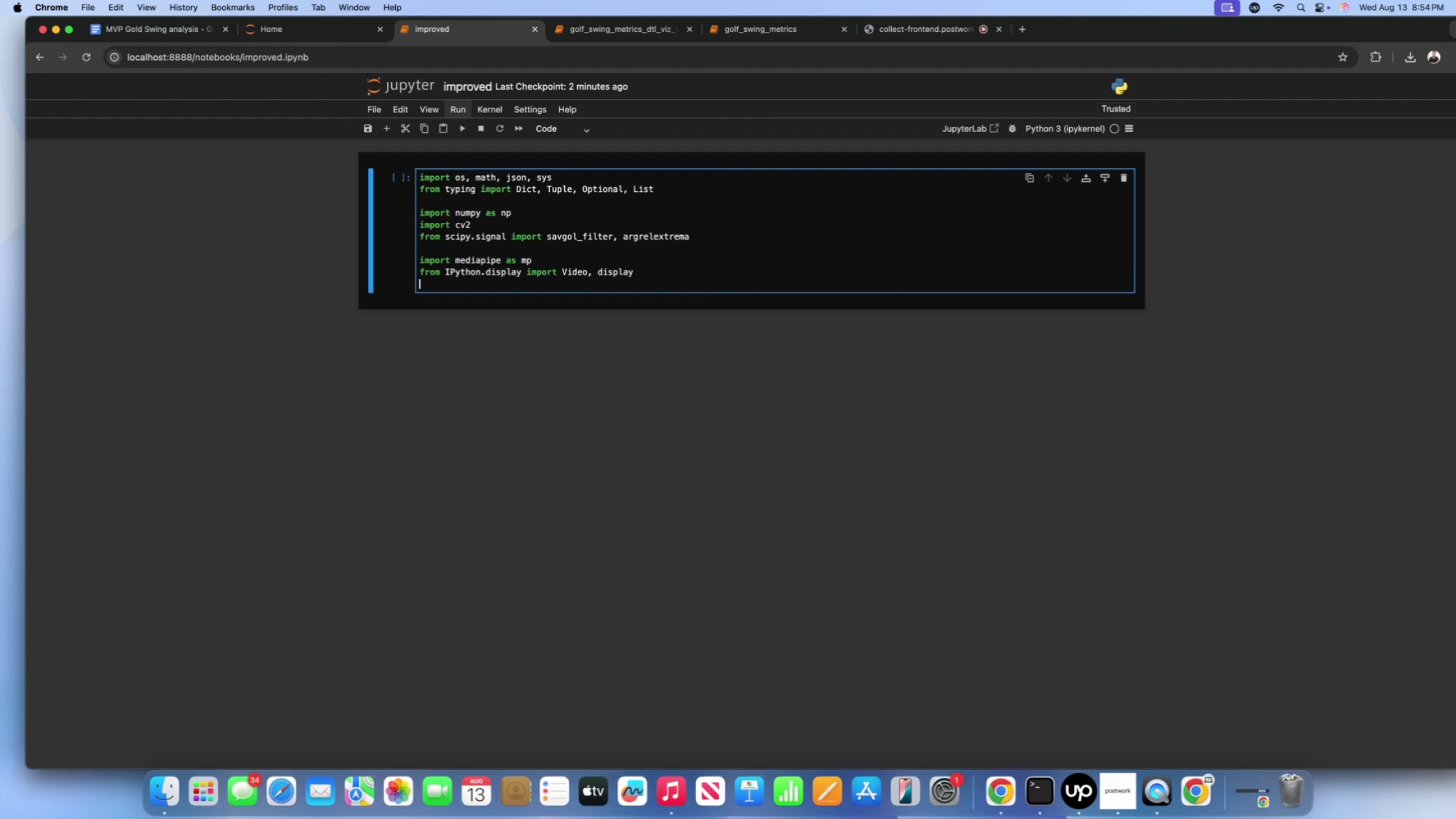 
key(Meta+V)
 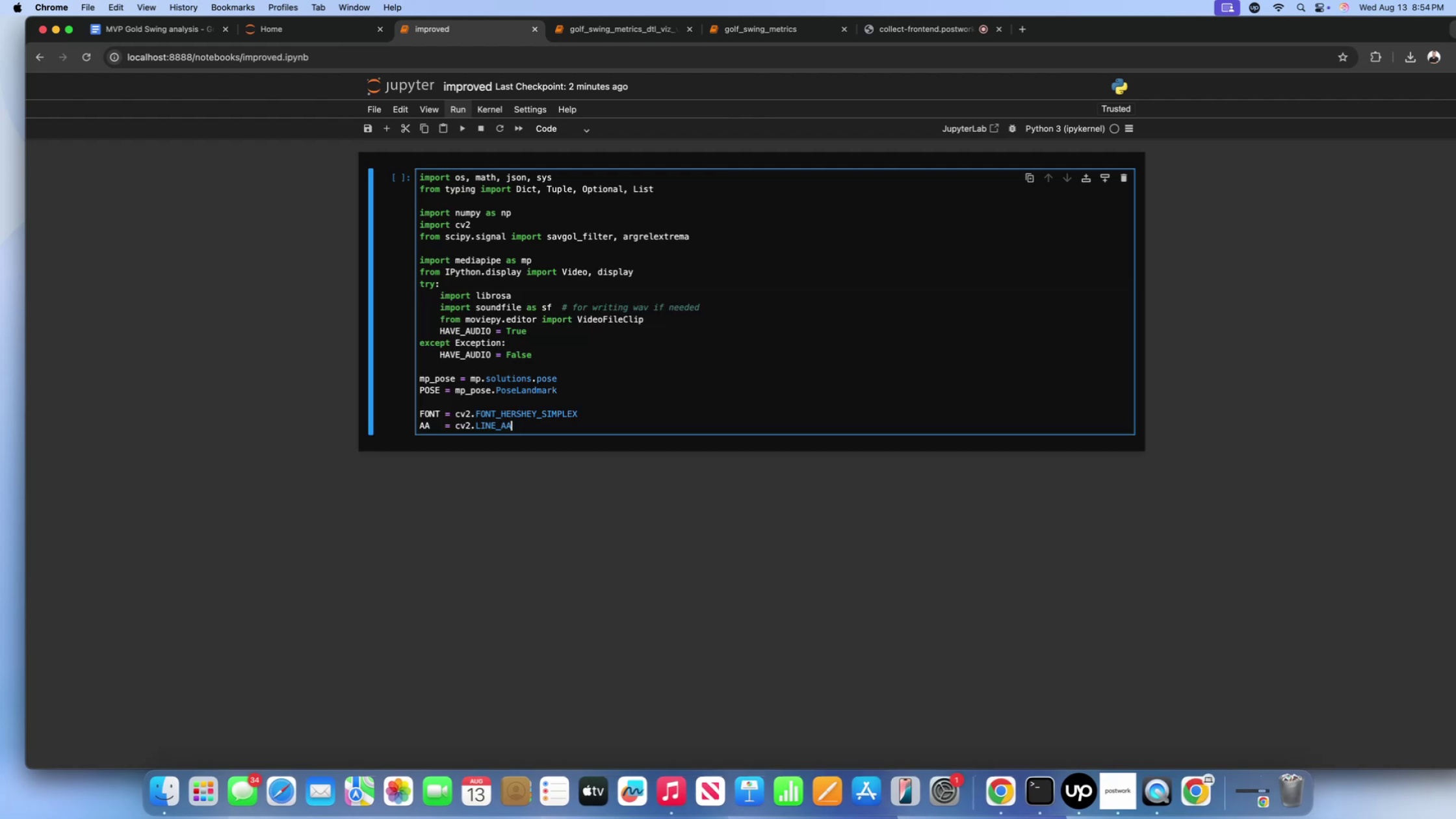 
key(Shift+ShiftLeft)
 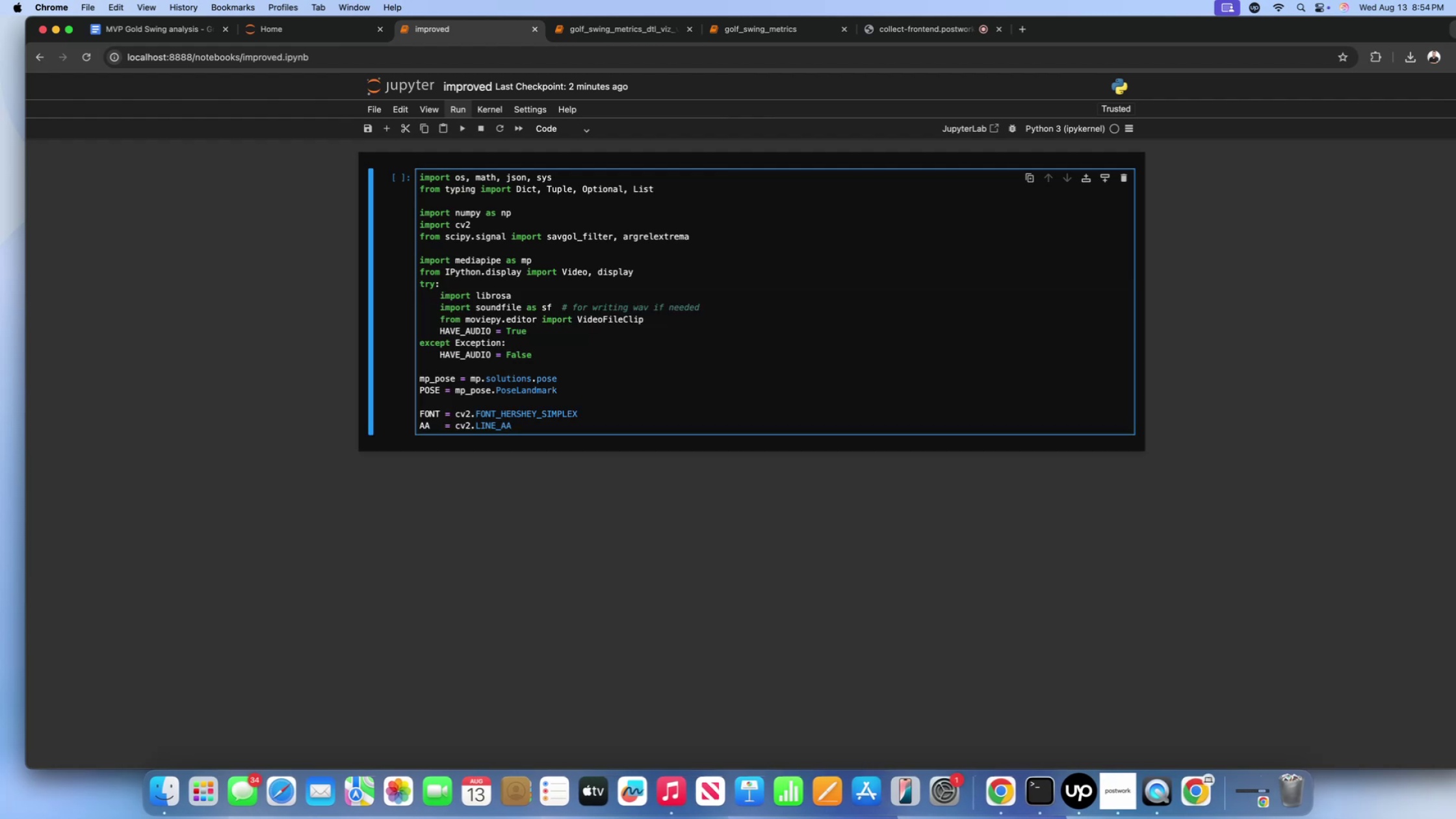 
key(Shift+Enter)
 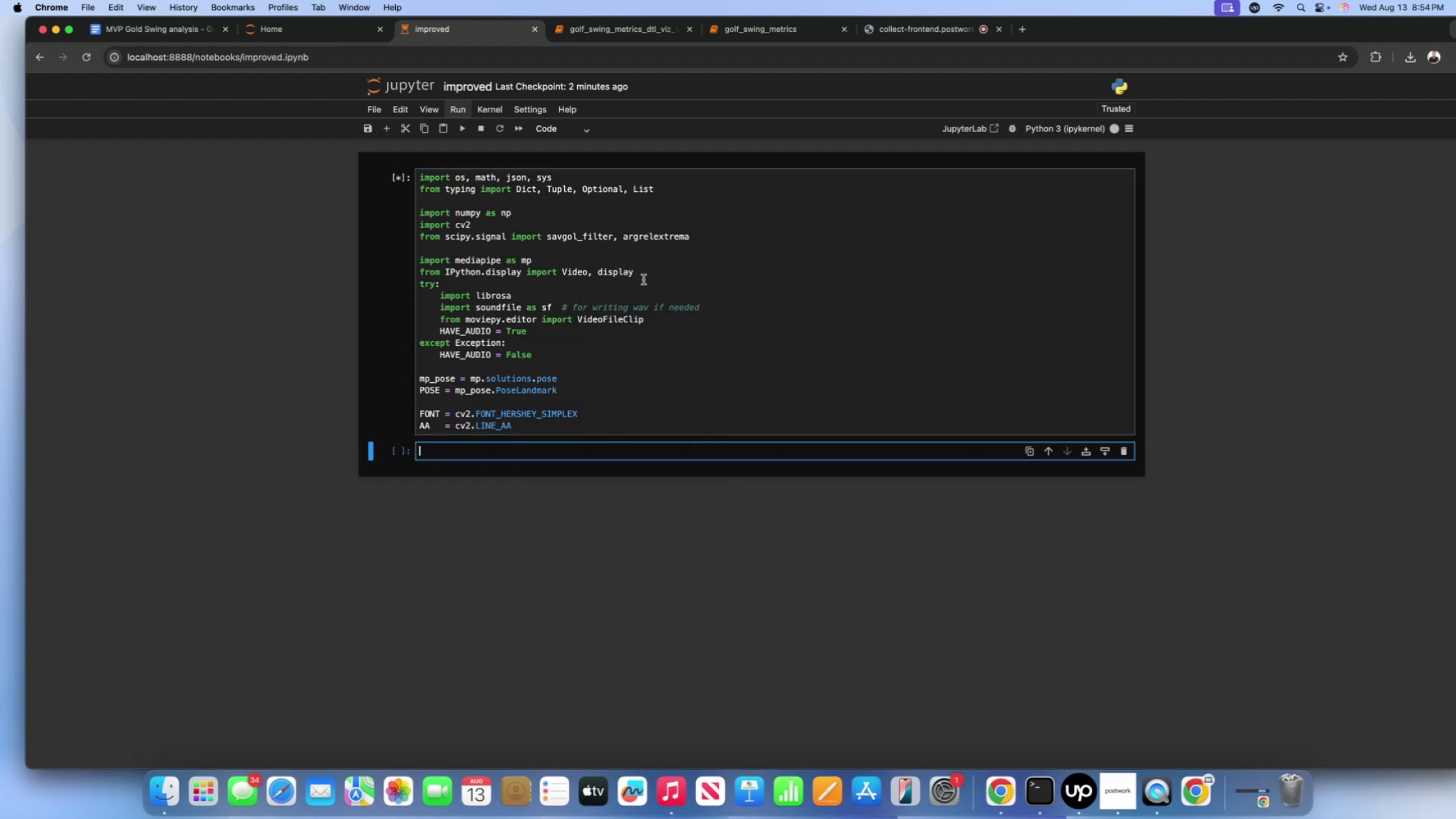 
double_click([646, 274])
 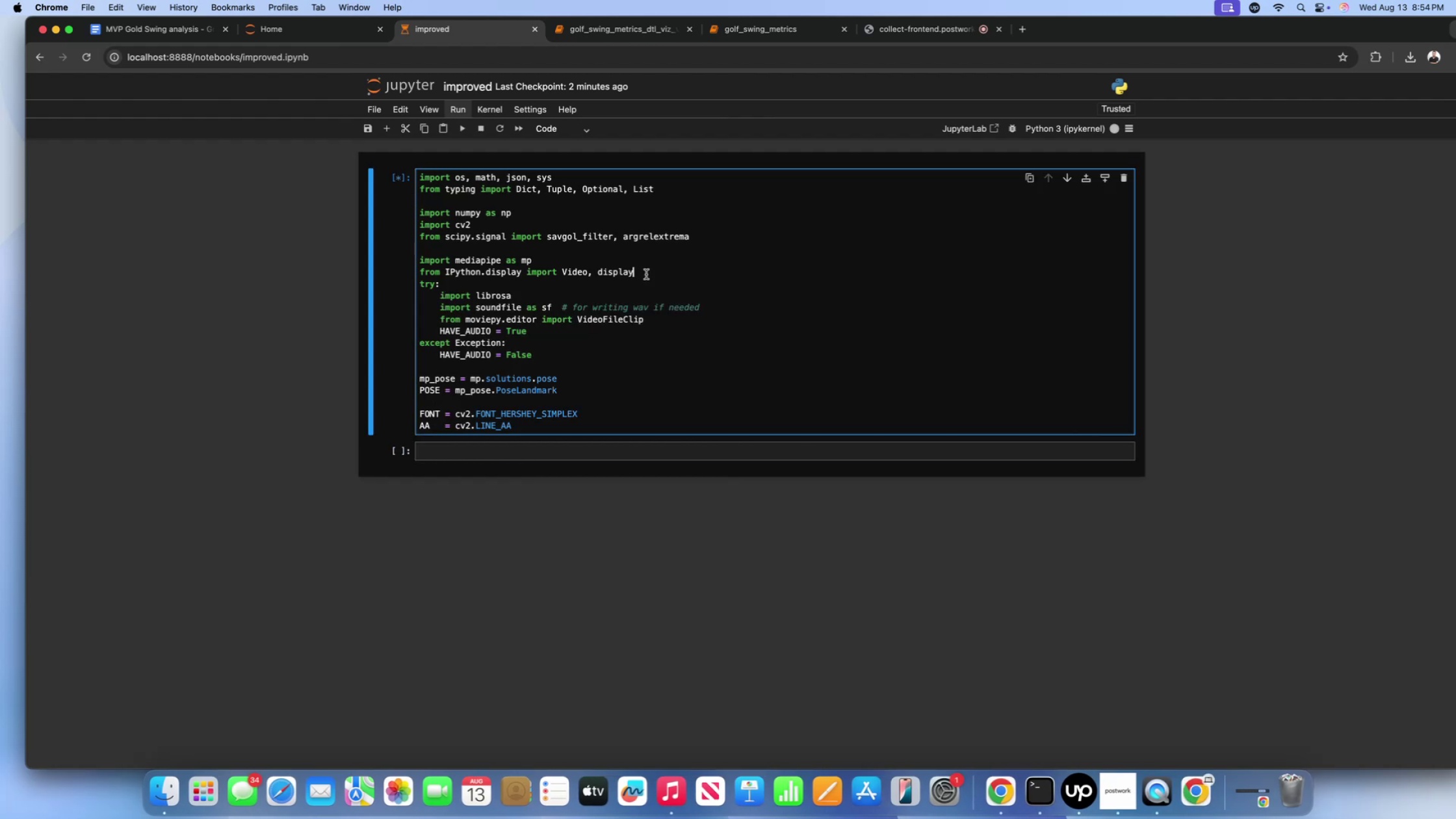 
key(Enter)
 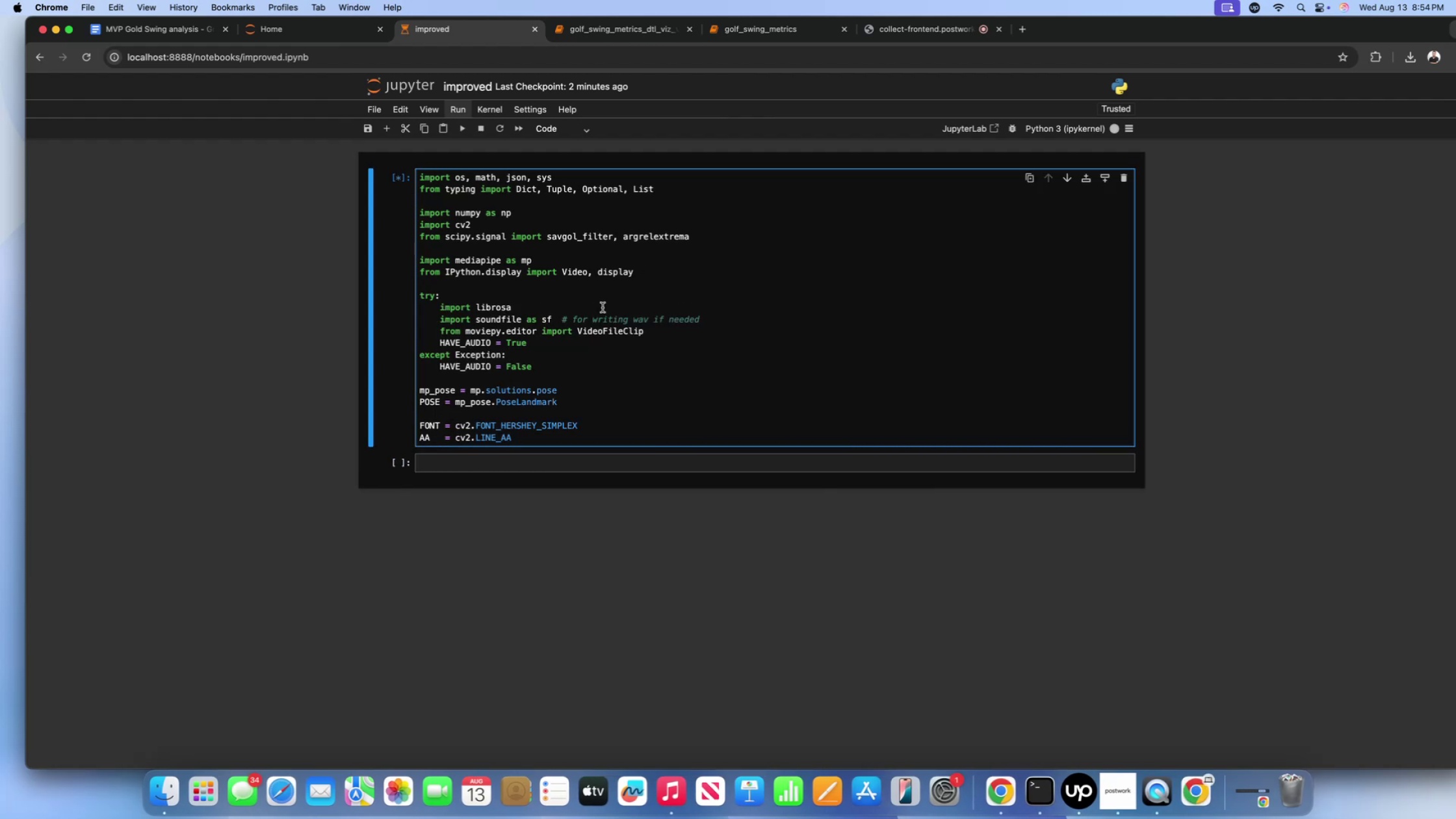 
scroll: coordinate [587, 312], scroll_direction: down, amount: 5.0
 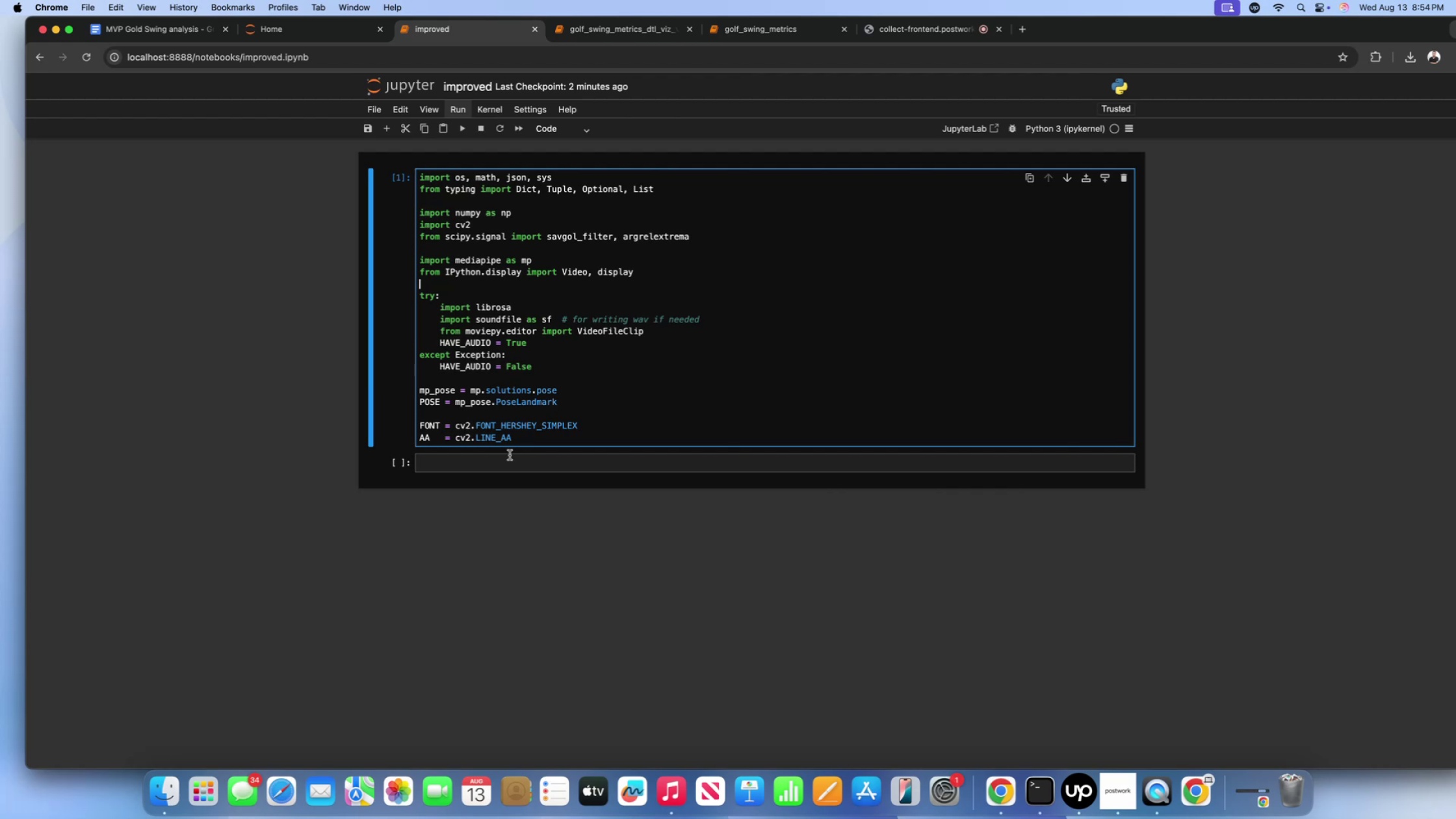 
left_click([508, 459])
 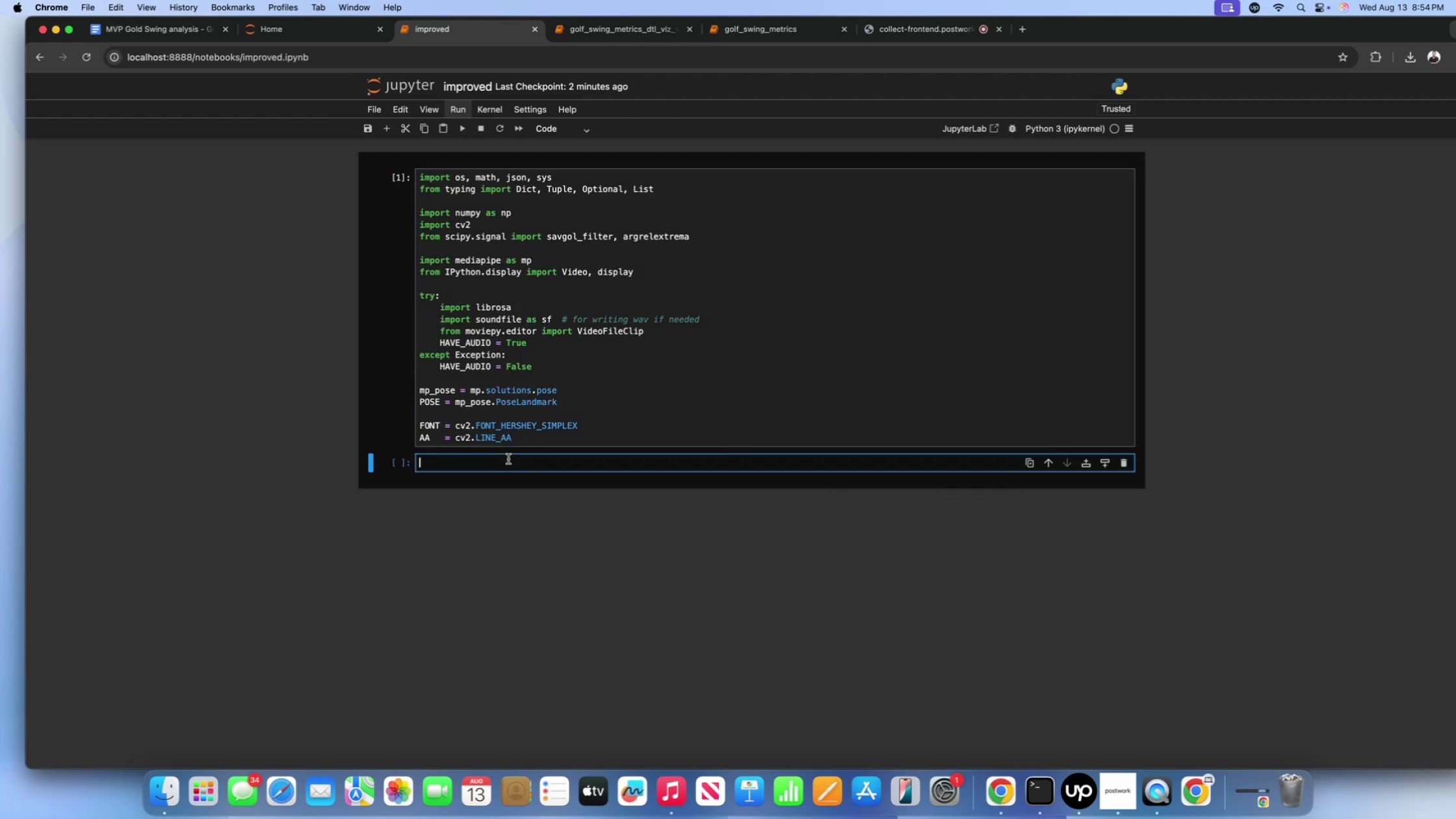 
wait(5.3)
 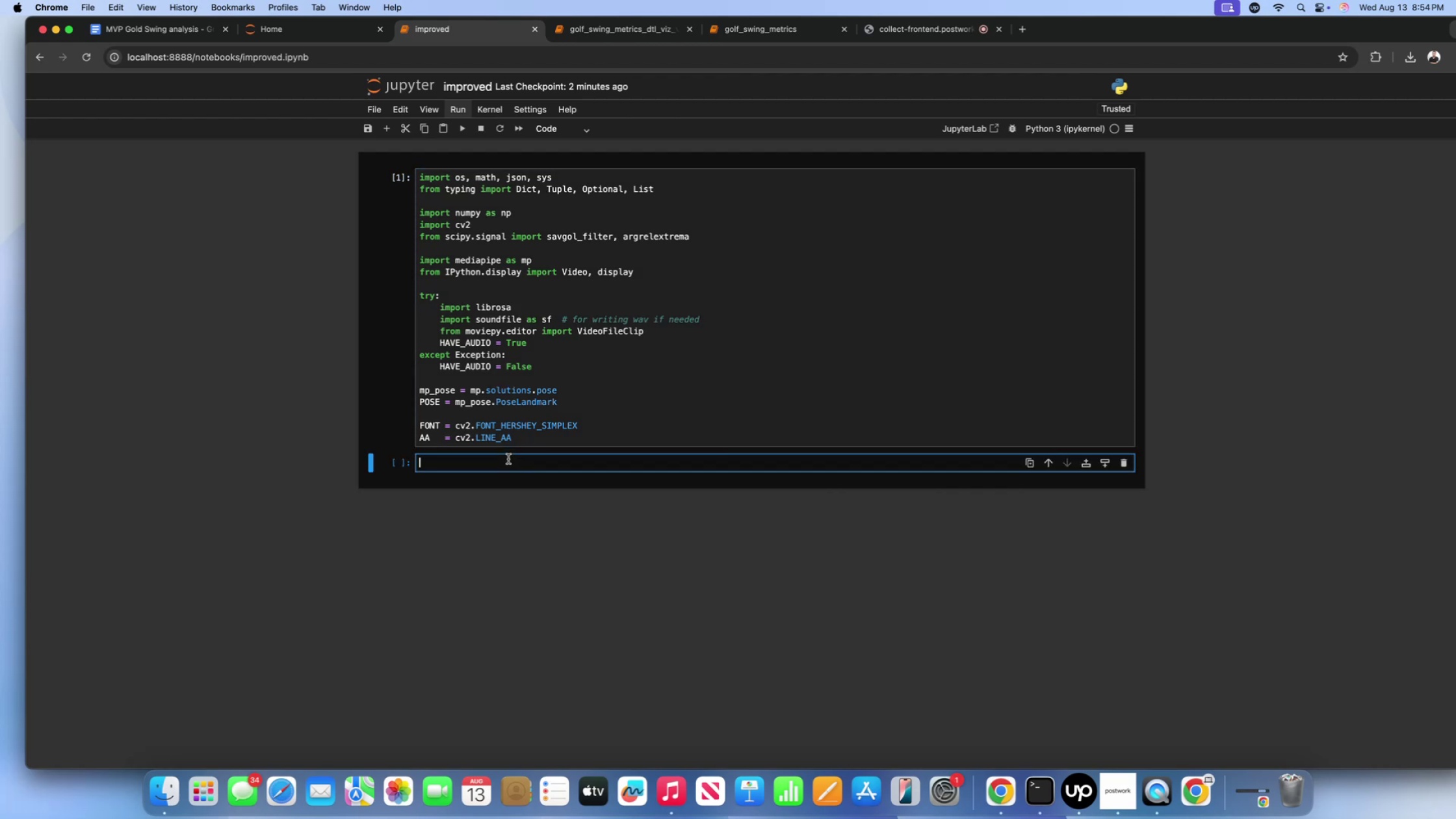 
key(Meta+CommandLeft)
 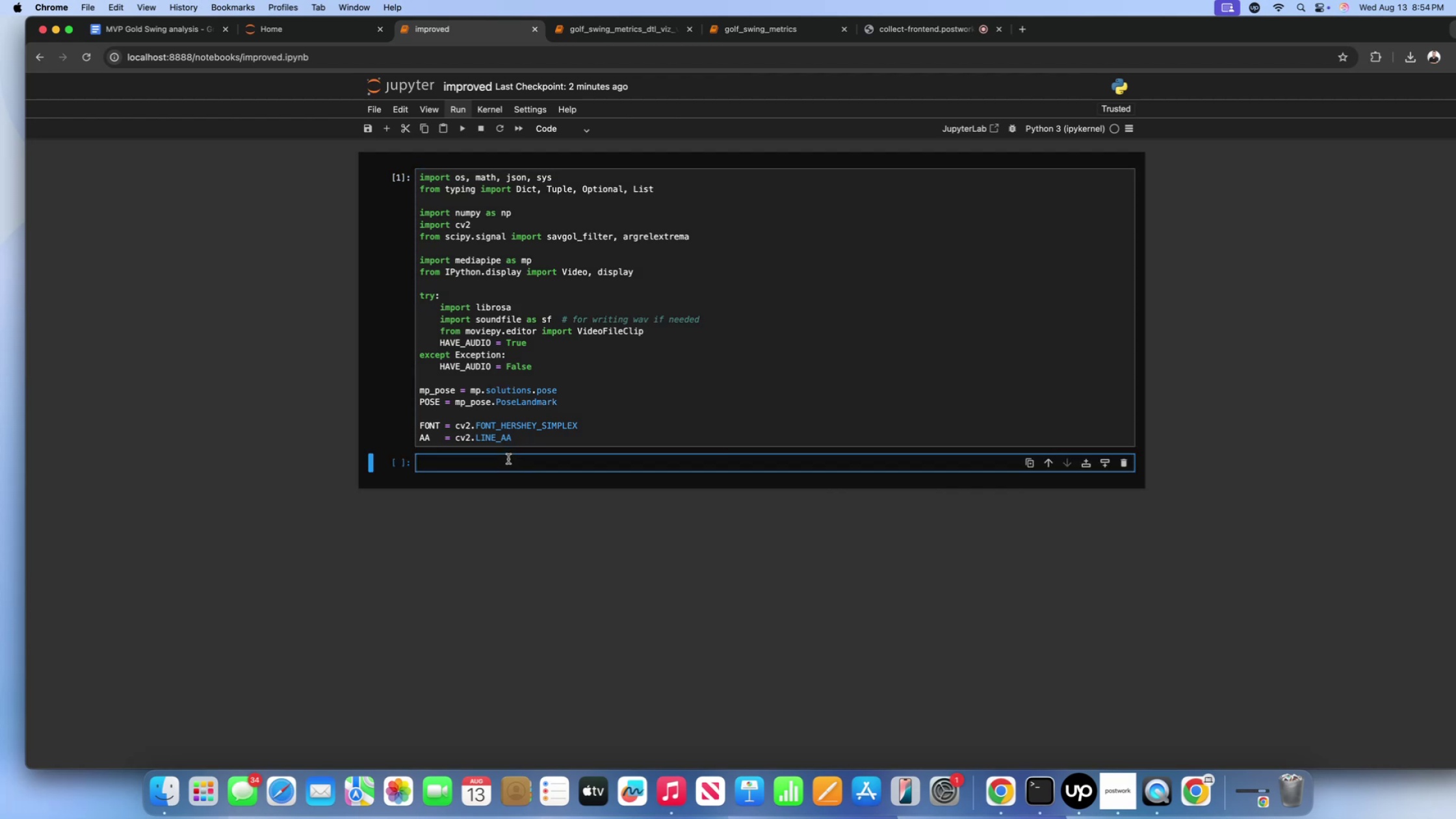 
key(Meta+V)
 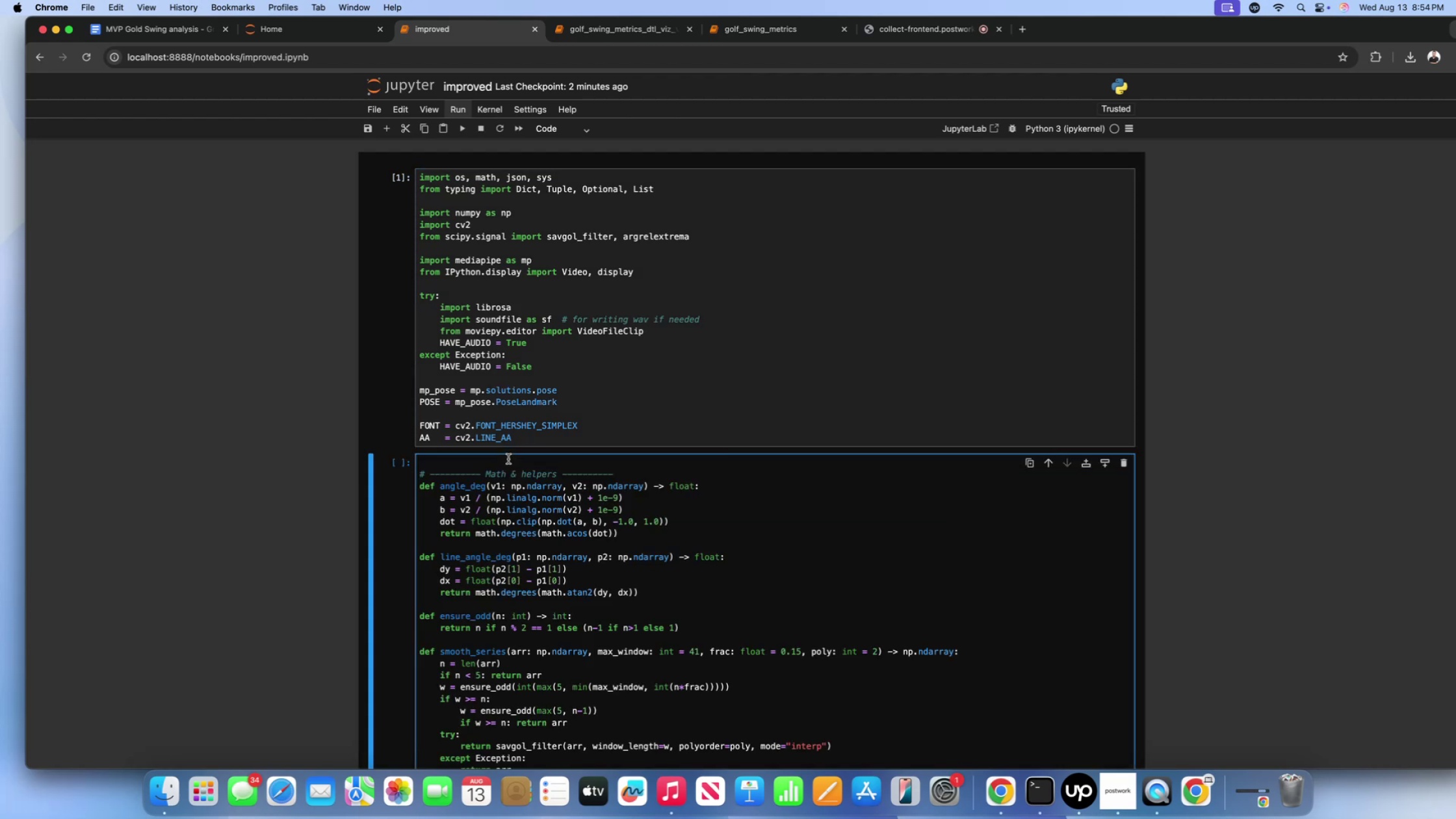 
key(Shift+ShiftLeft)
 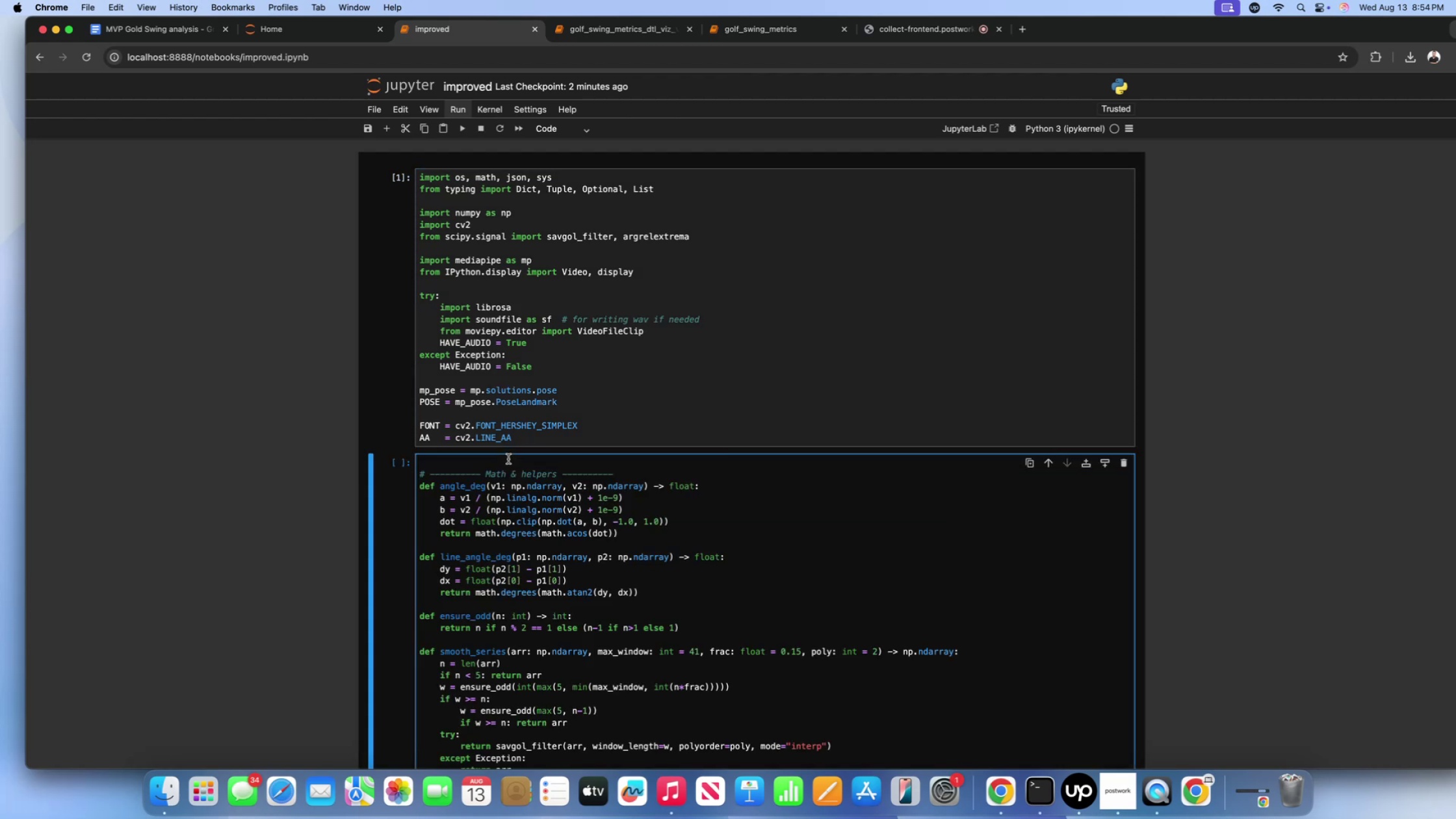 
key(Shift+Enter)
 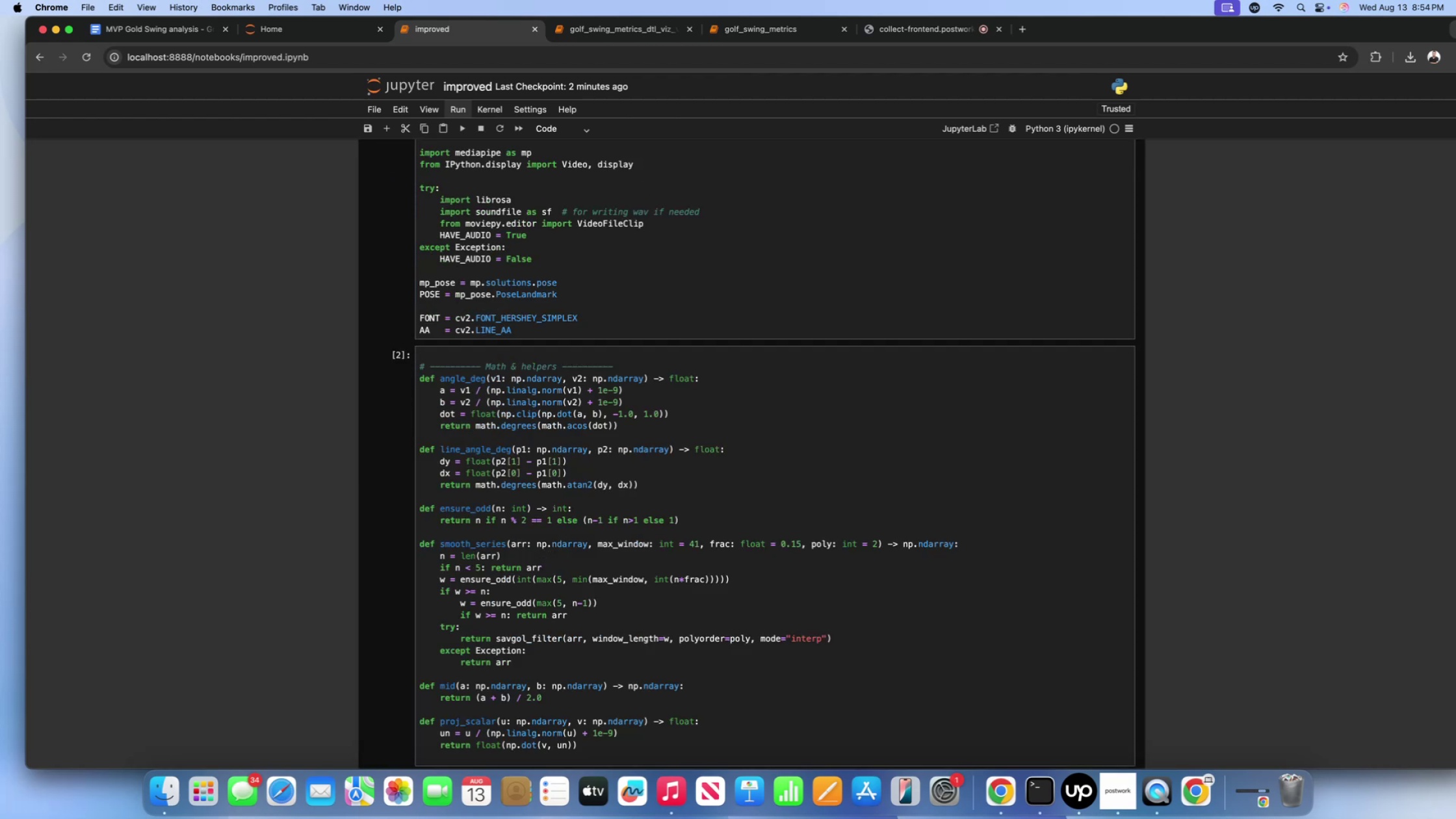 
scroll: coordinate [508, 459], scroll_direction: down, amount: 22.0
 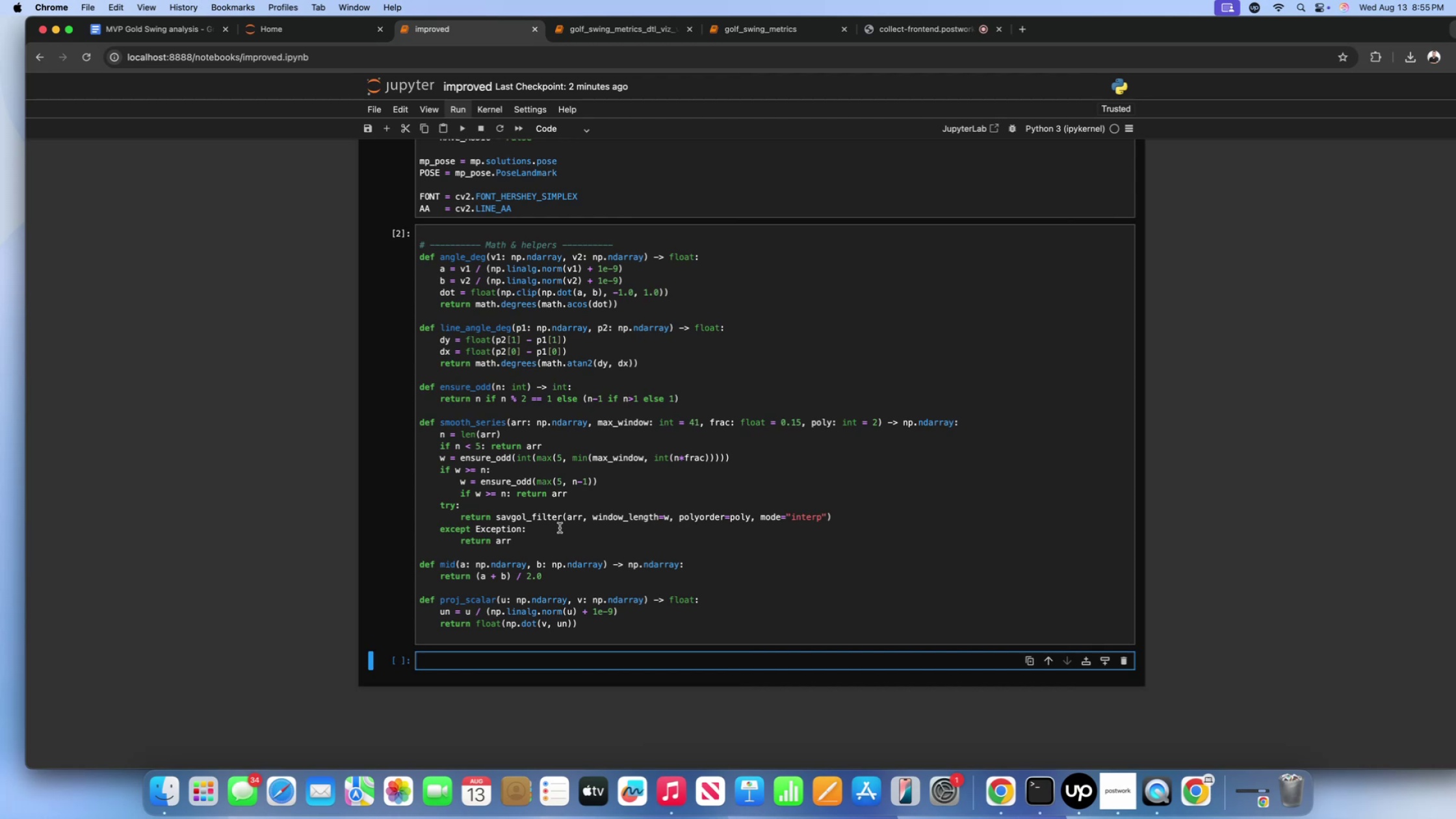 
wait(9.81)
 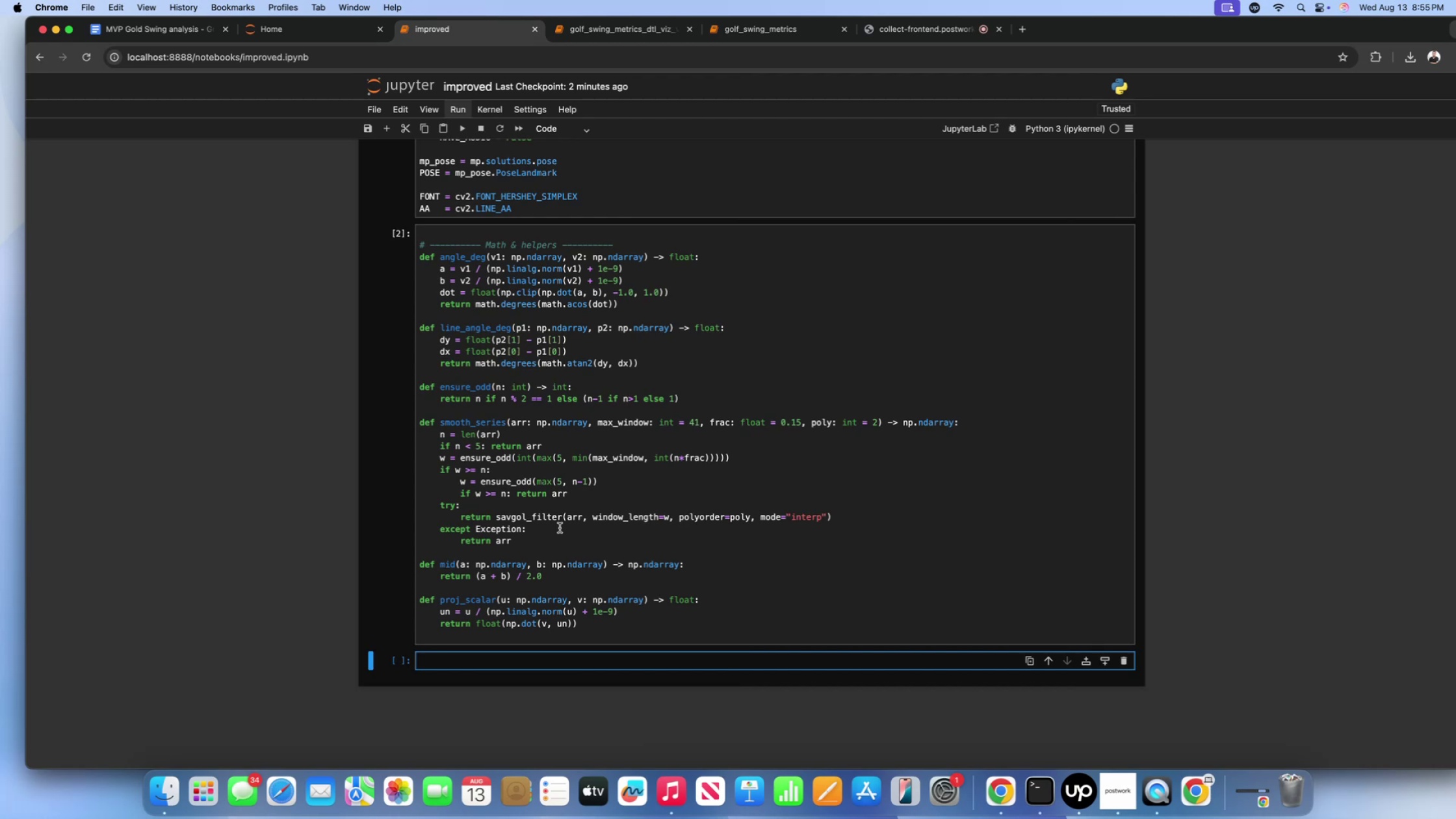 
key(Meta+CommandLeft)
 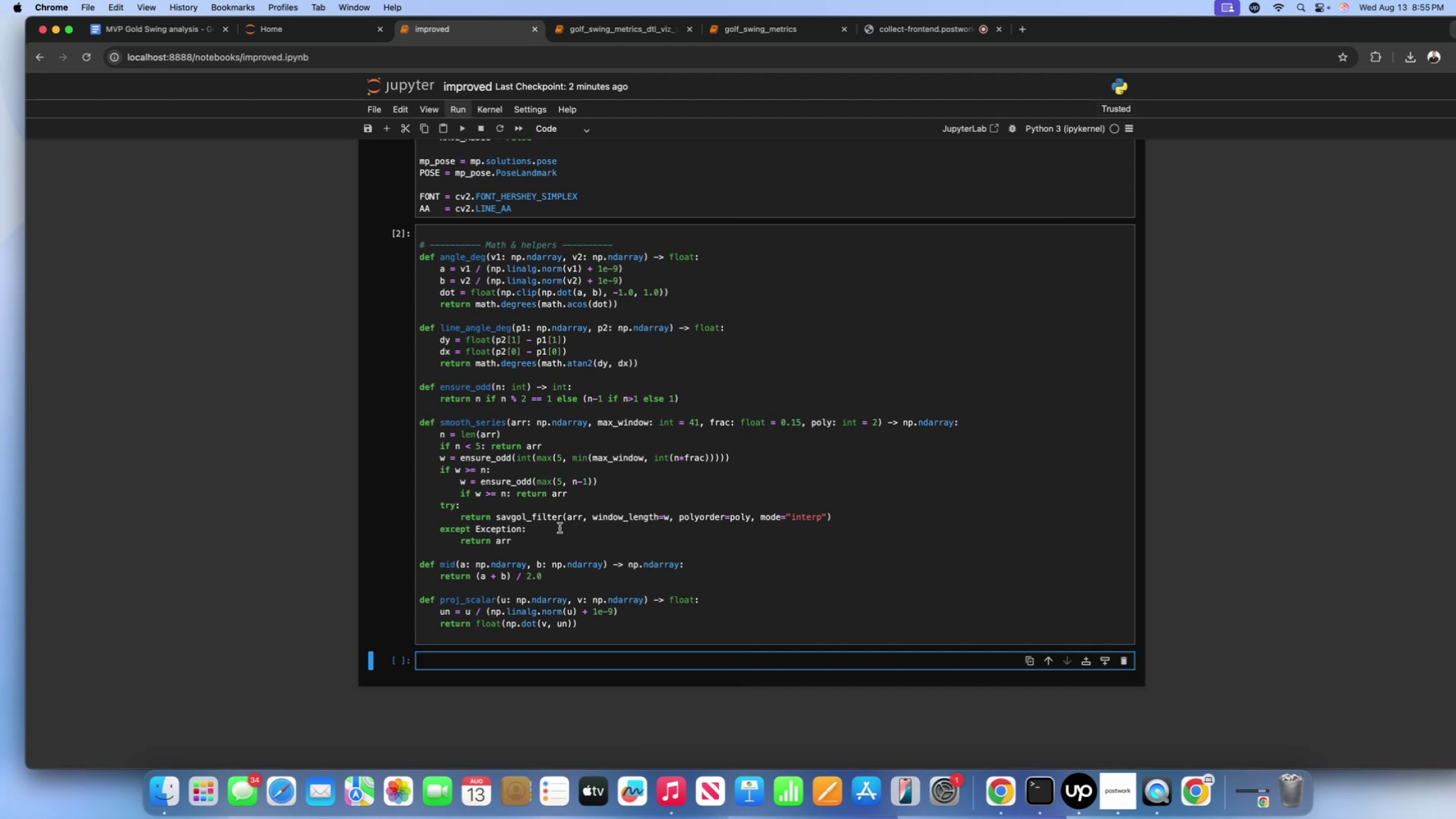 
key(Meta+V)
 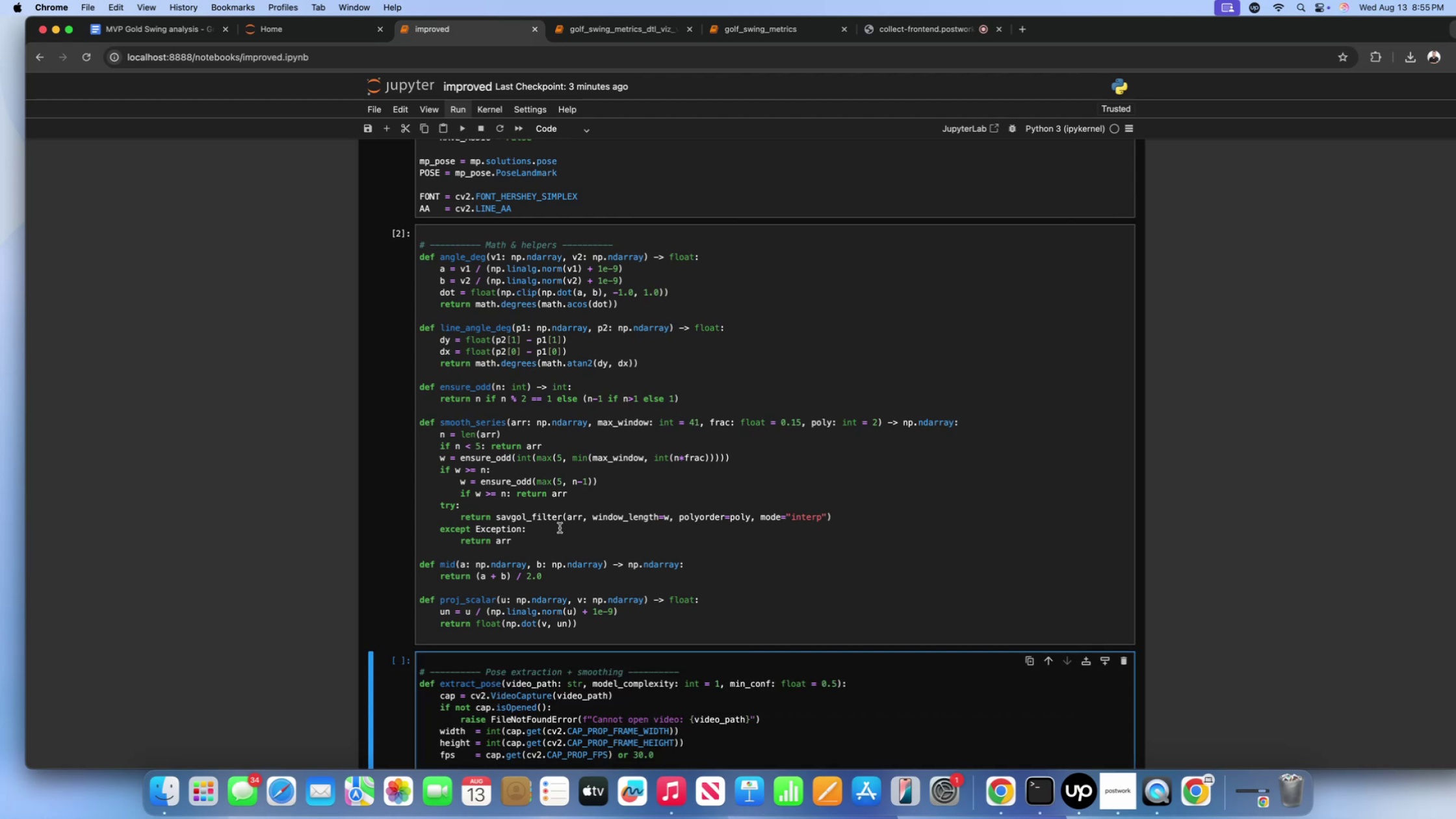 
key(Shift+ShiftLeft)
 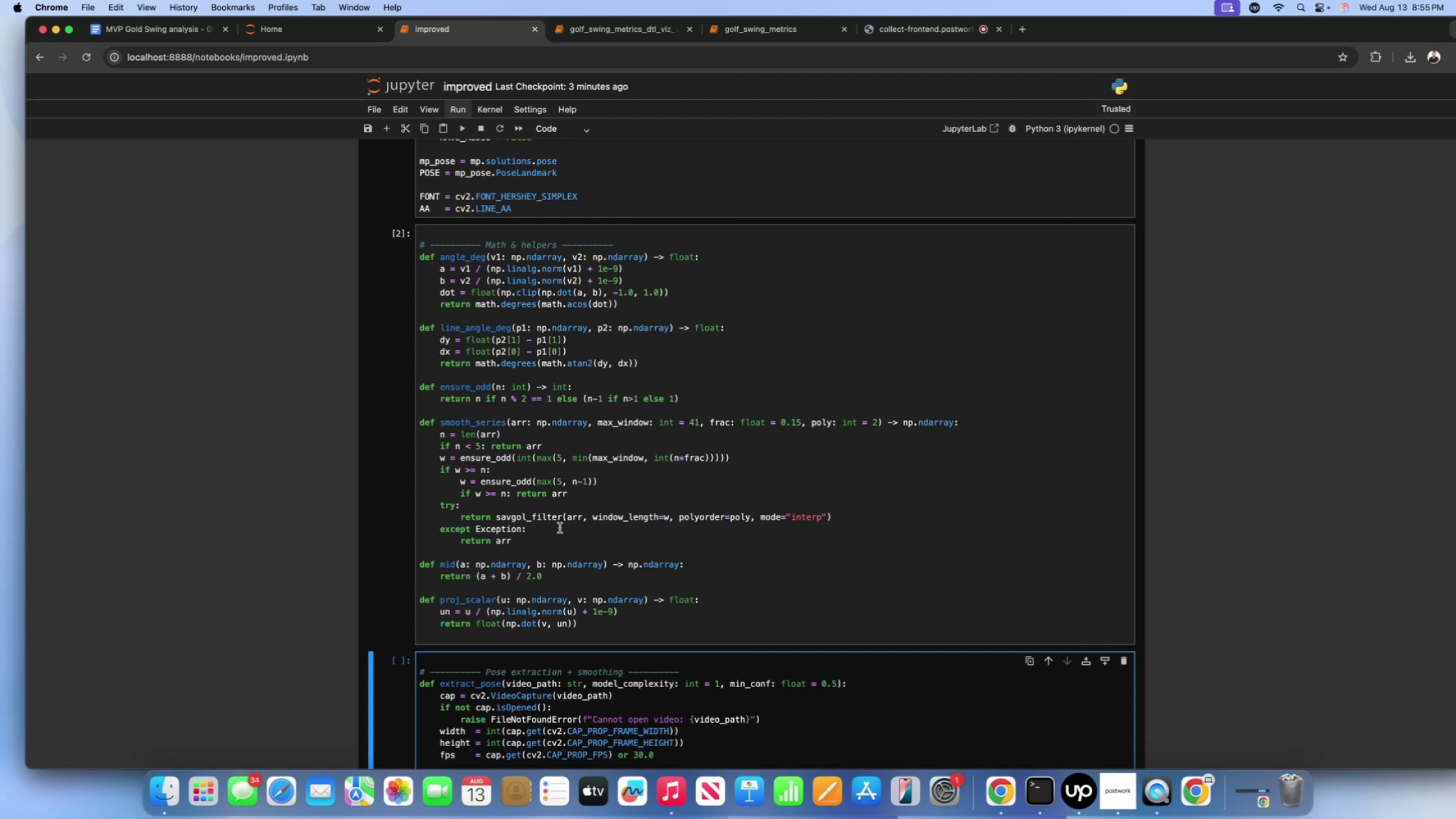 
key(Shift+Enter)
 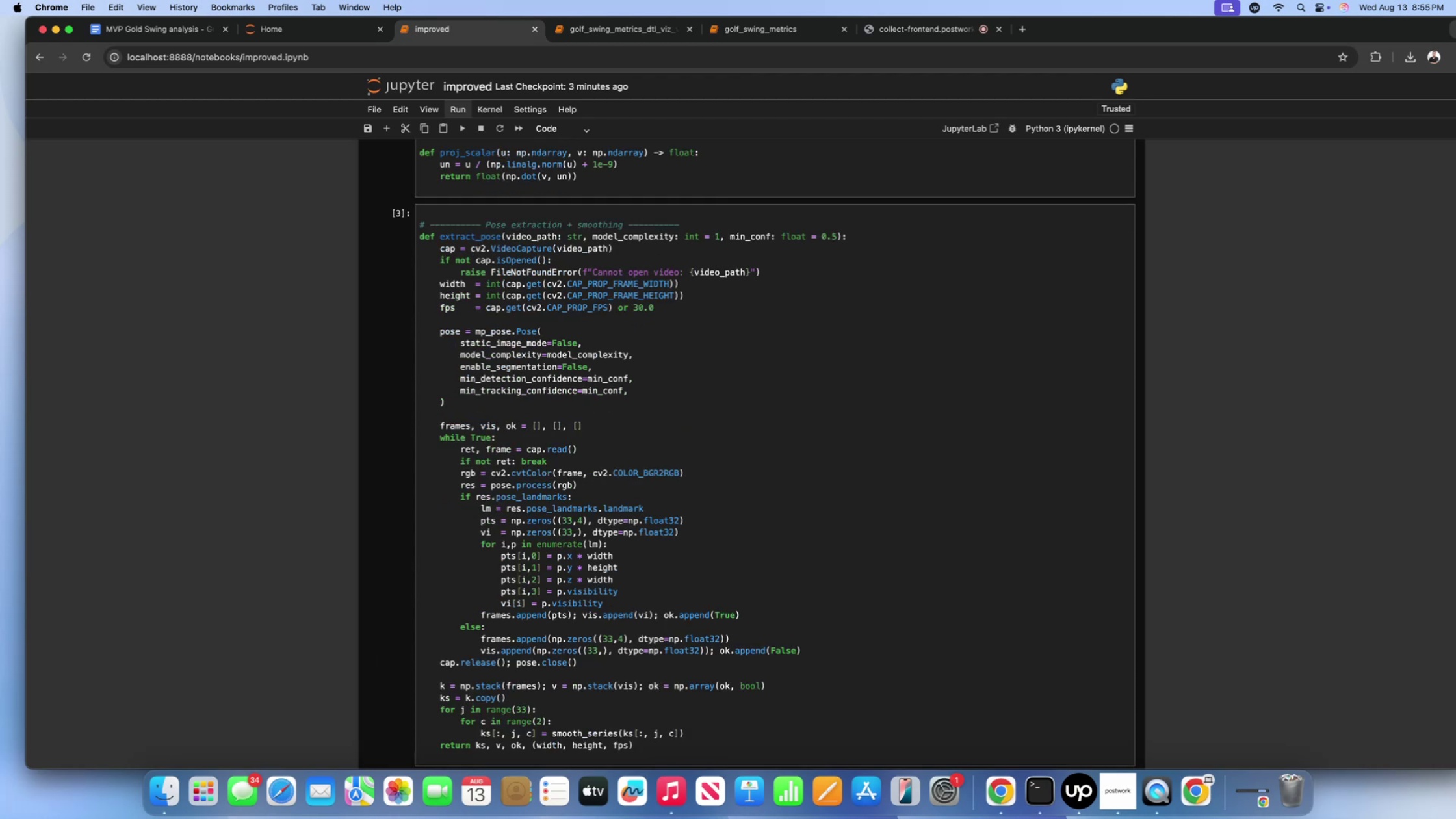 
scroll: coordinate [537, 471], scroll_direction: down, amount: 75.0
 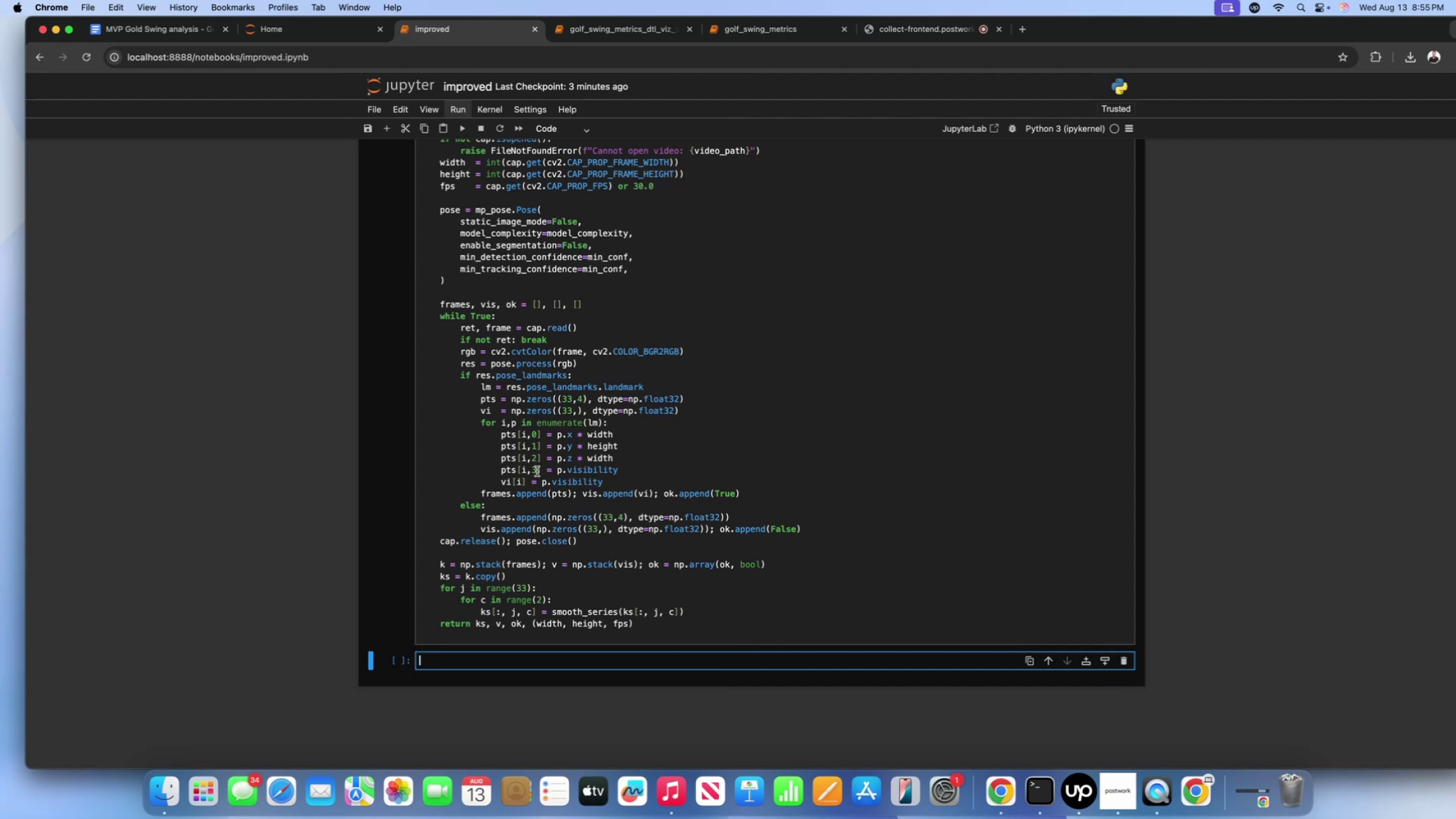 
wait(26.36)
 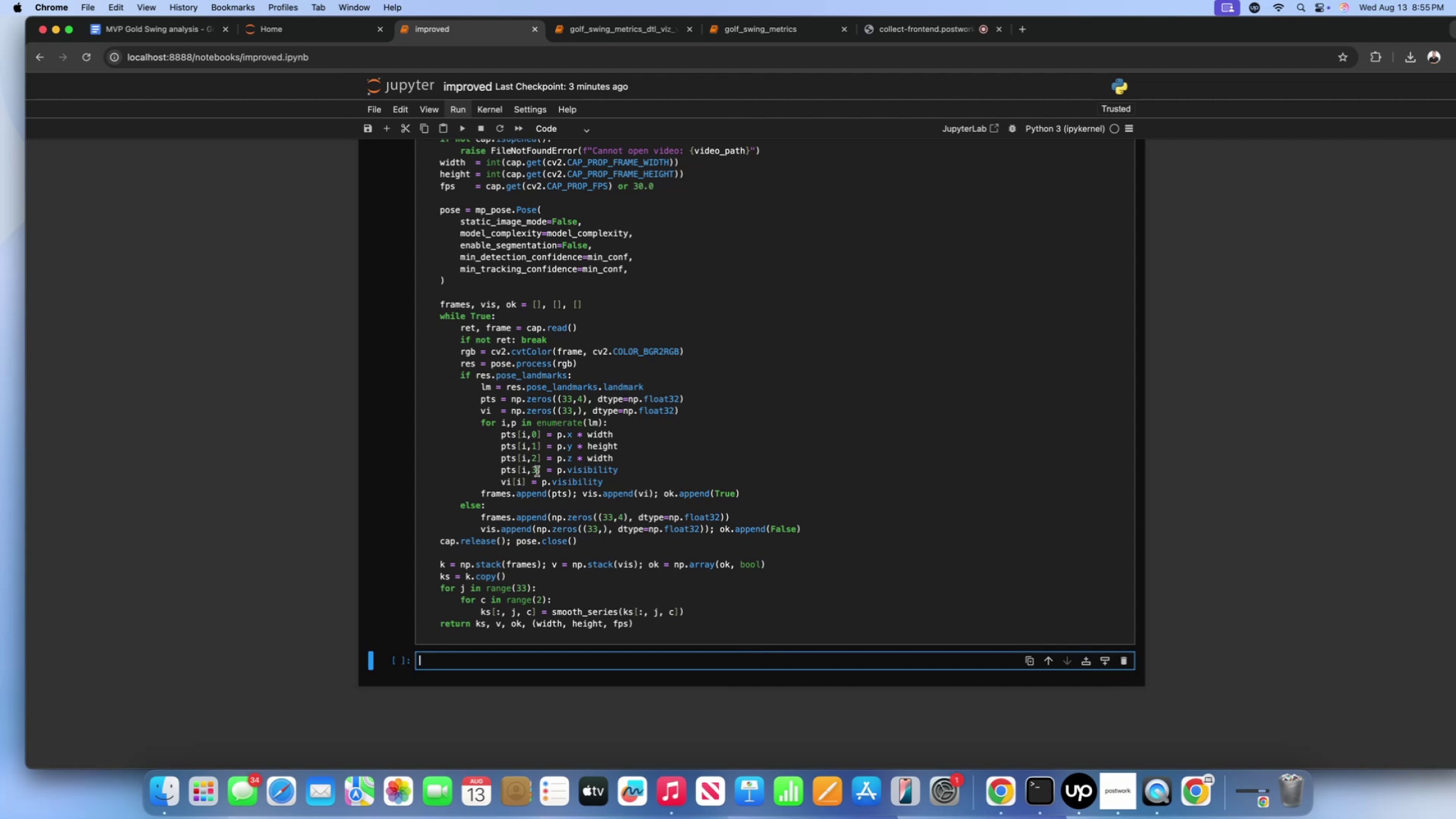 
key(Meta+V)
 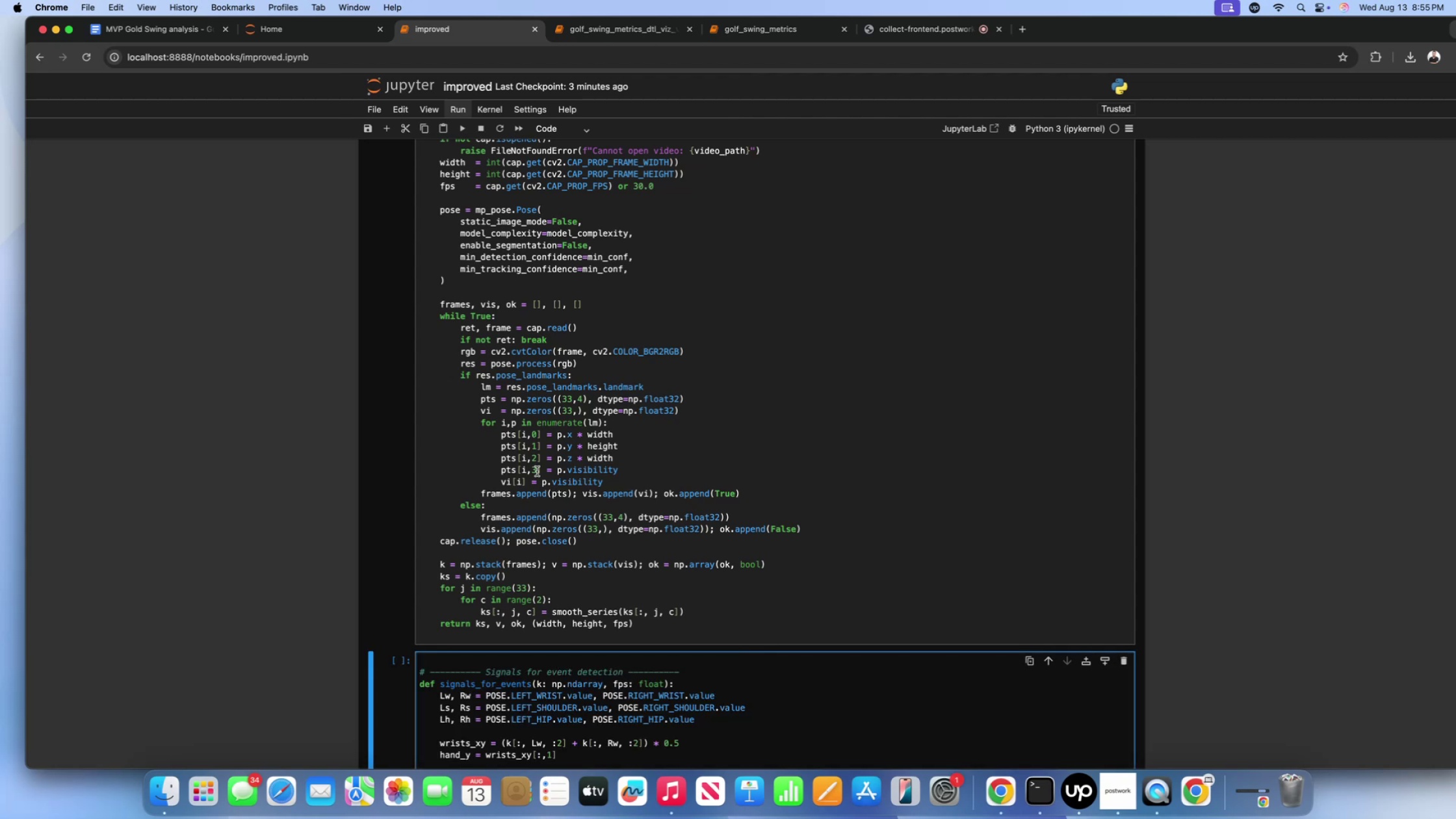 
scroll: coordinate [694, 533], scroll_direction: down, amount: 62.0
 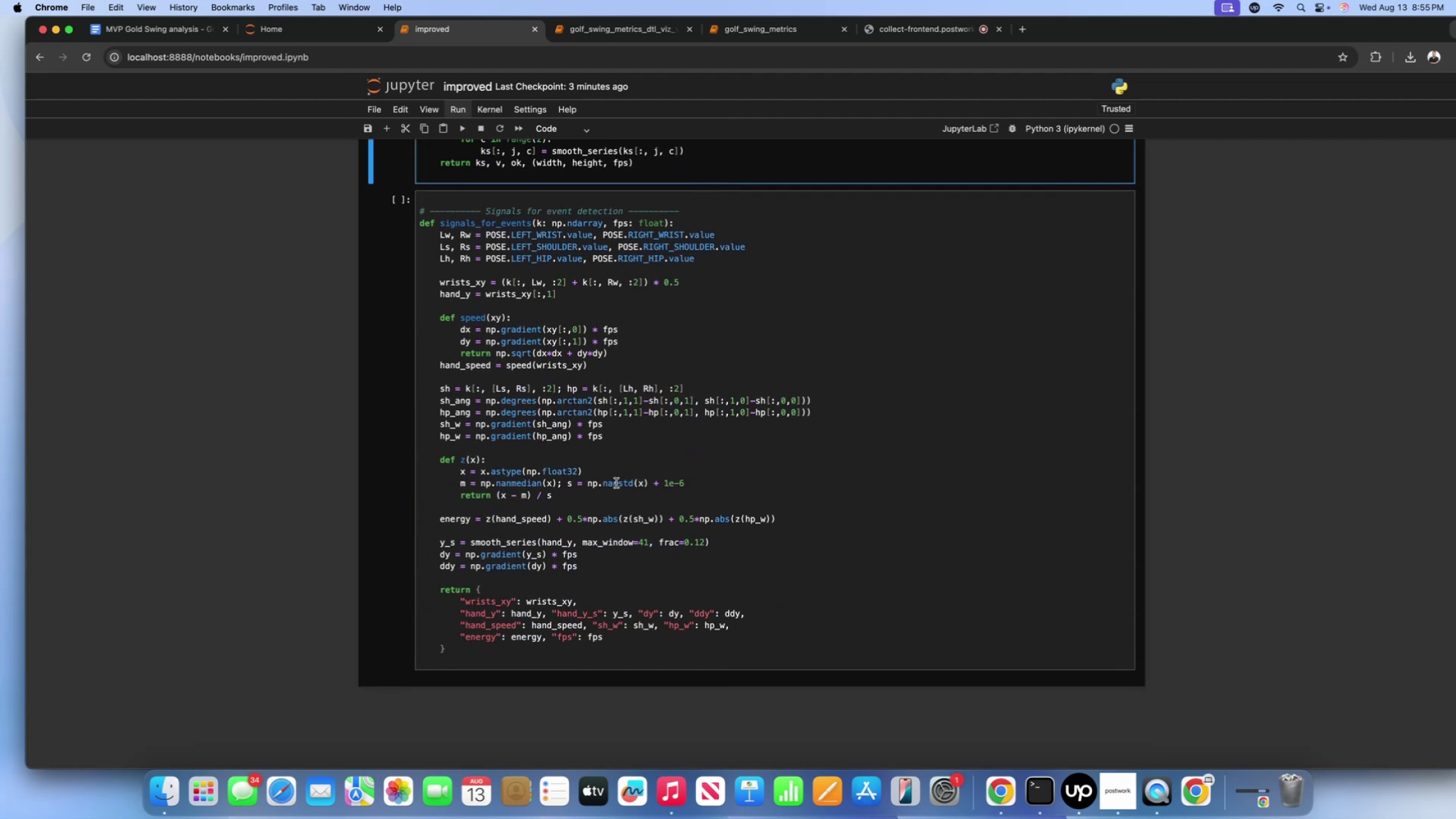 
left_click([617, 482])
 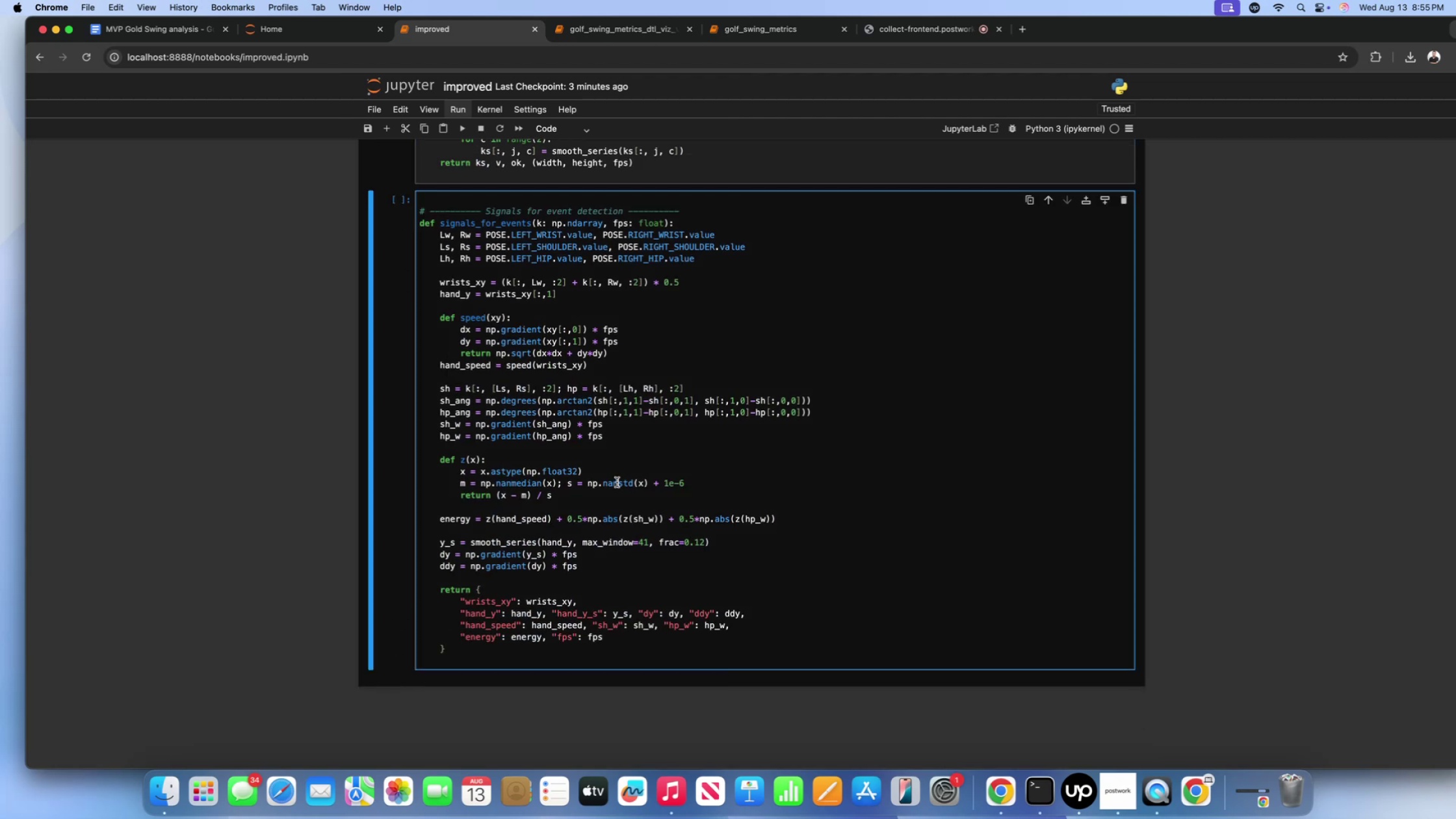 
key(Shift+Enter)
 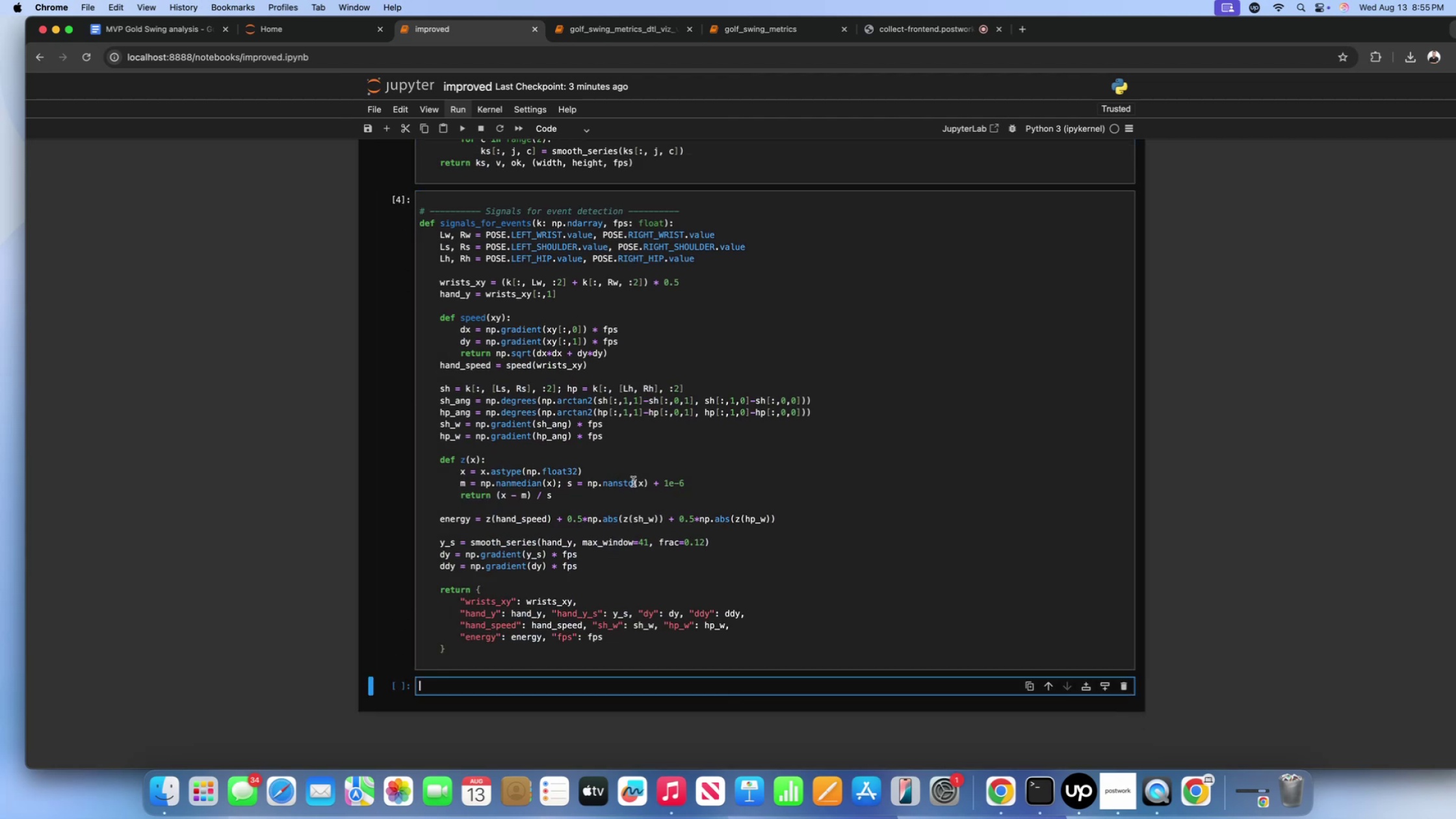 
scroll: coordinate [647, 482], scroll_direction: down, amount: 17.0
 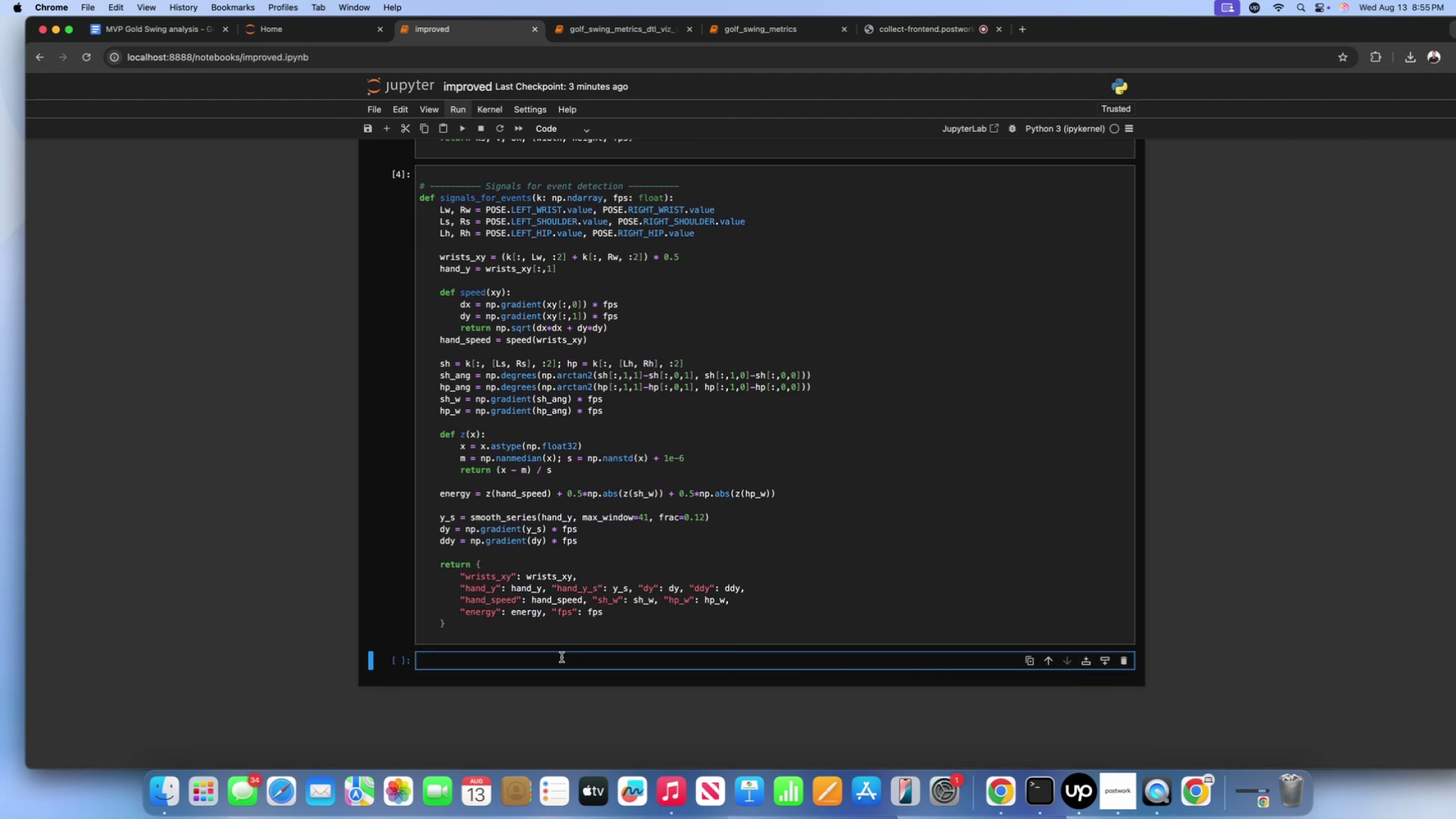 
left_click([562, 657])
 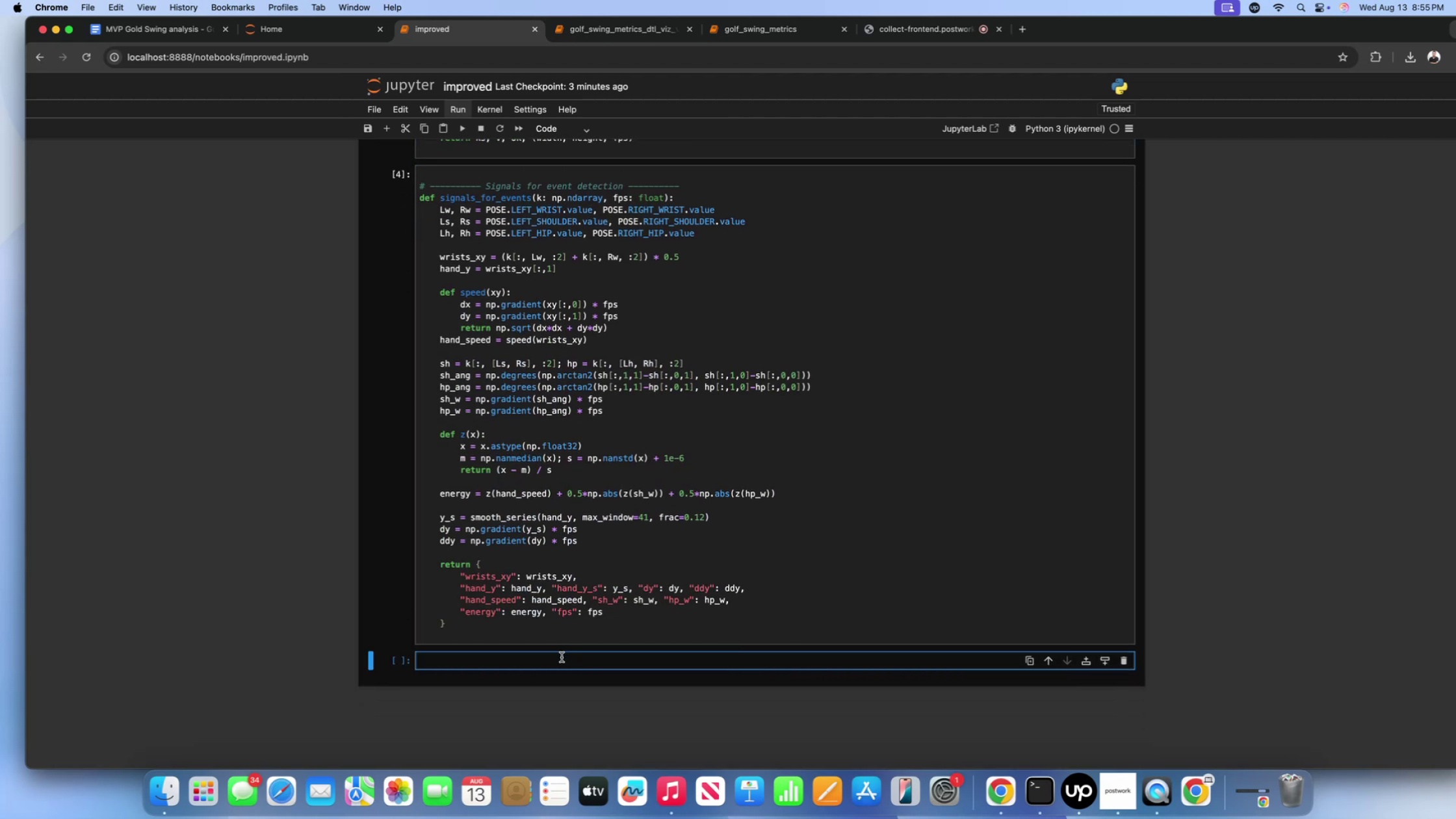 
wait(8.46)
 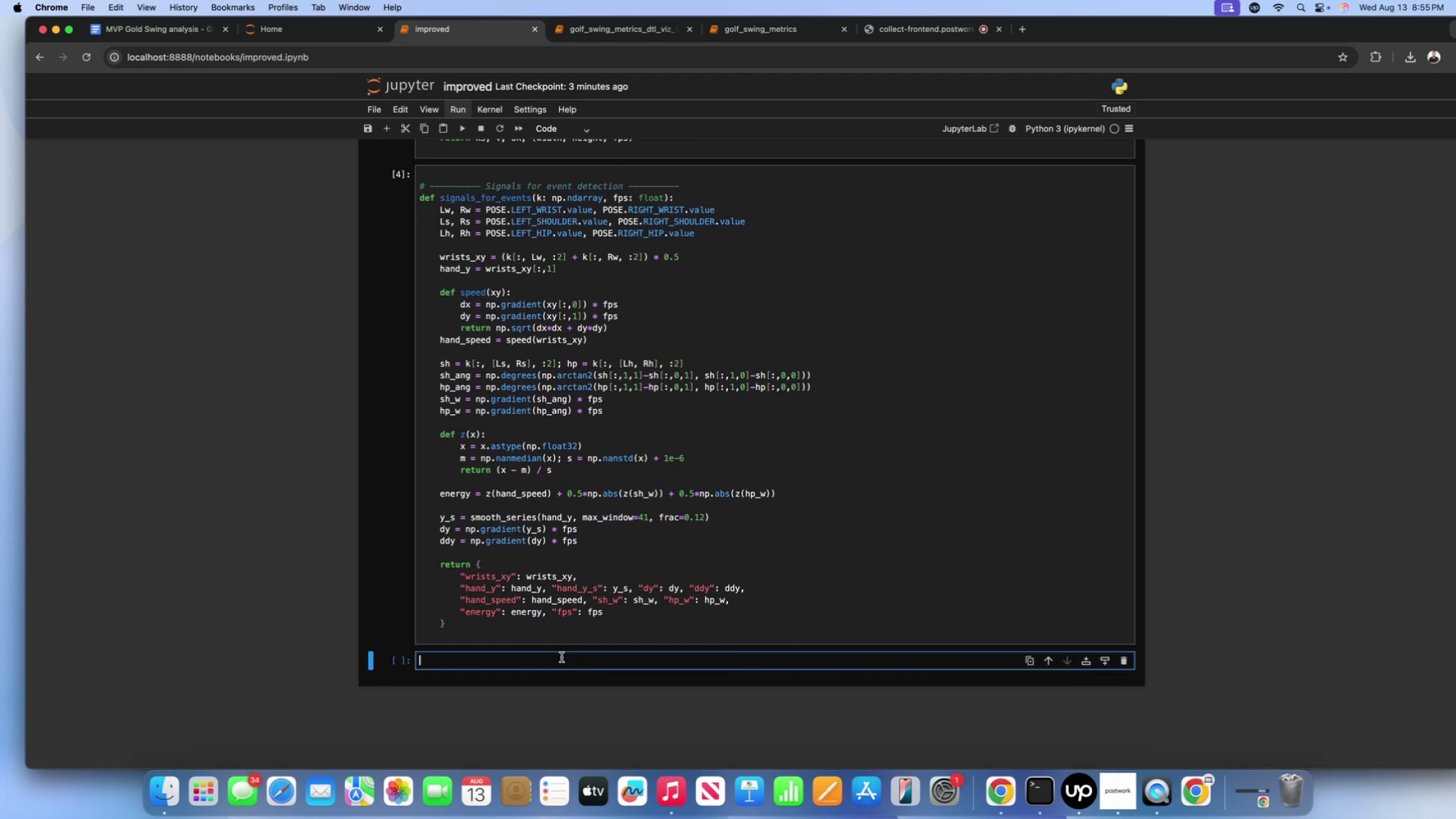 
type(# ----------------- Adre)
key(Backspace)
key(Backspace)
type(dr)
key(Backspace)
type(ress & coarse finish --)
 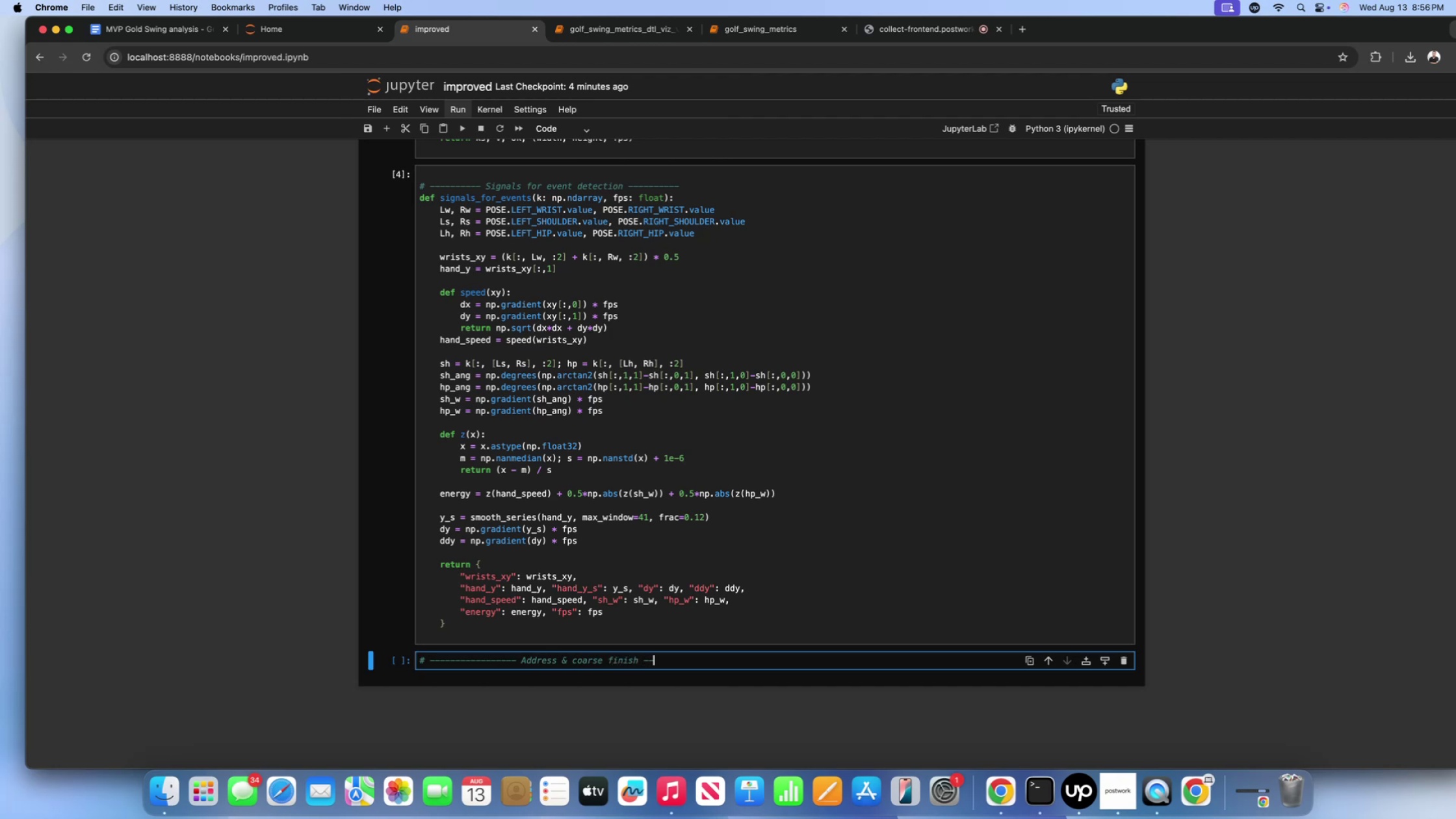 
hold_key(key=Minus, duration=0.92)
 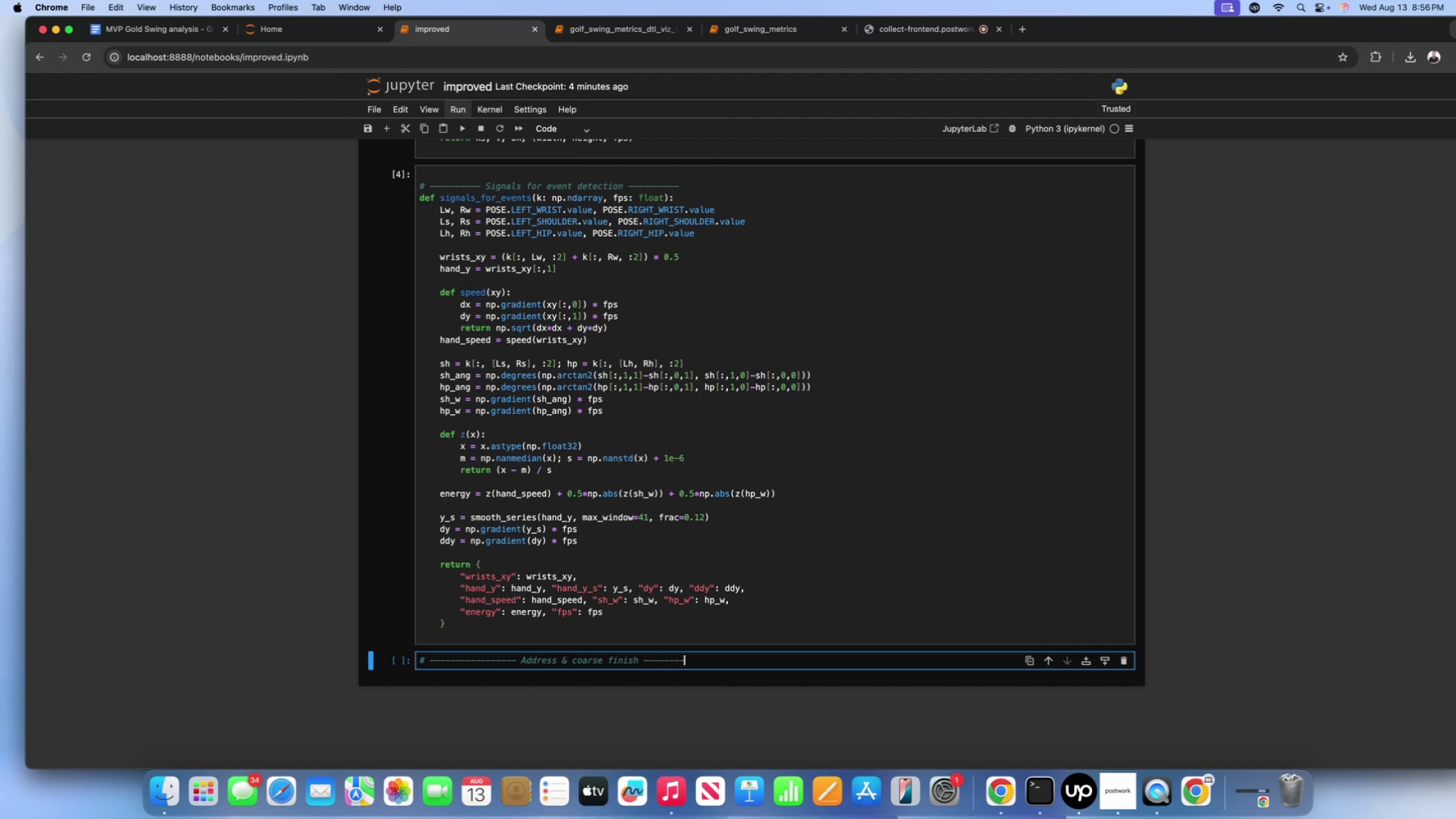 
key(Enter)
 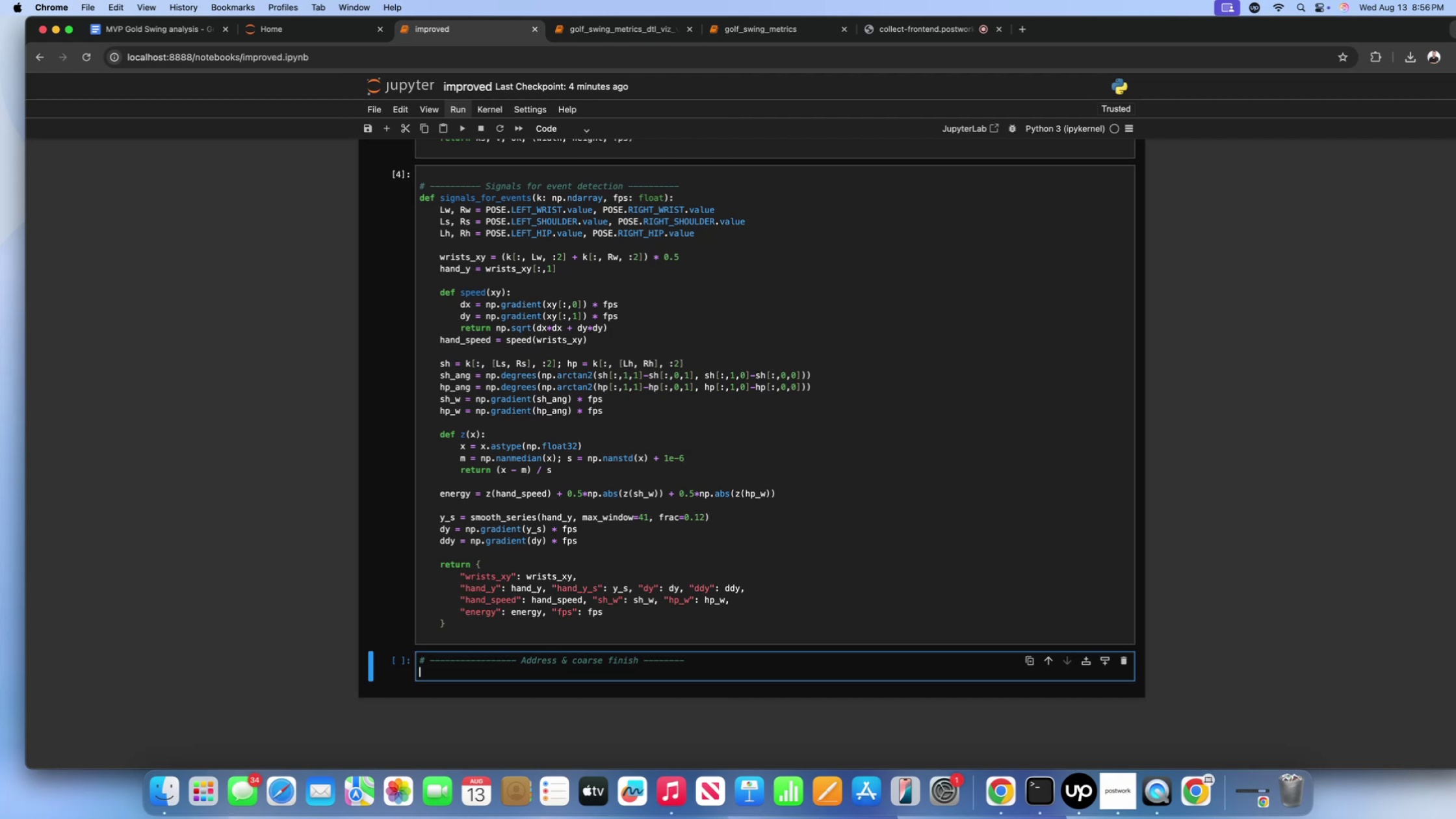 
type(def detect_adre)
key(Backspace)
key(Backspace)
type(dress_and_finish():)
 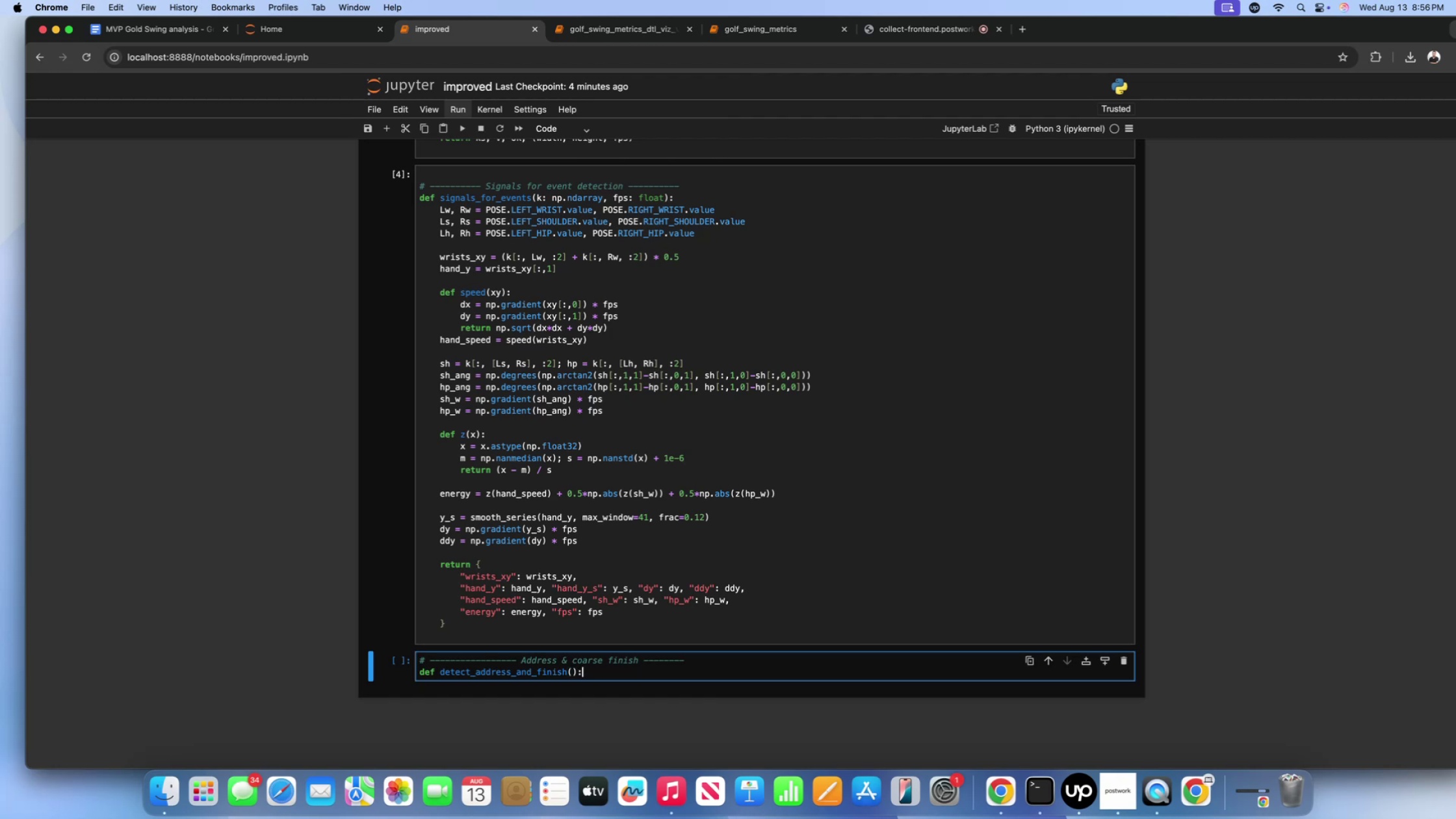 
key(ArrowLeft)
 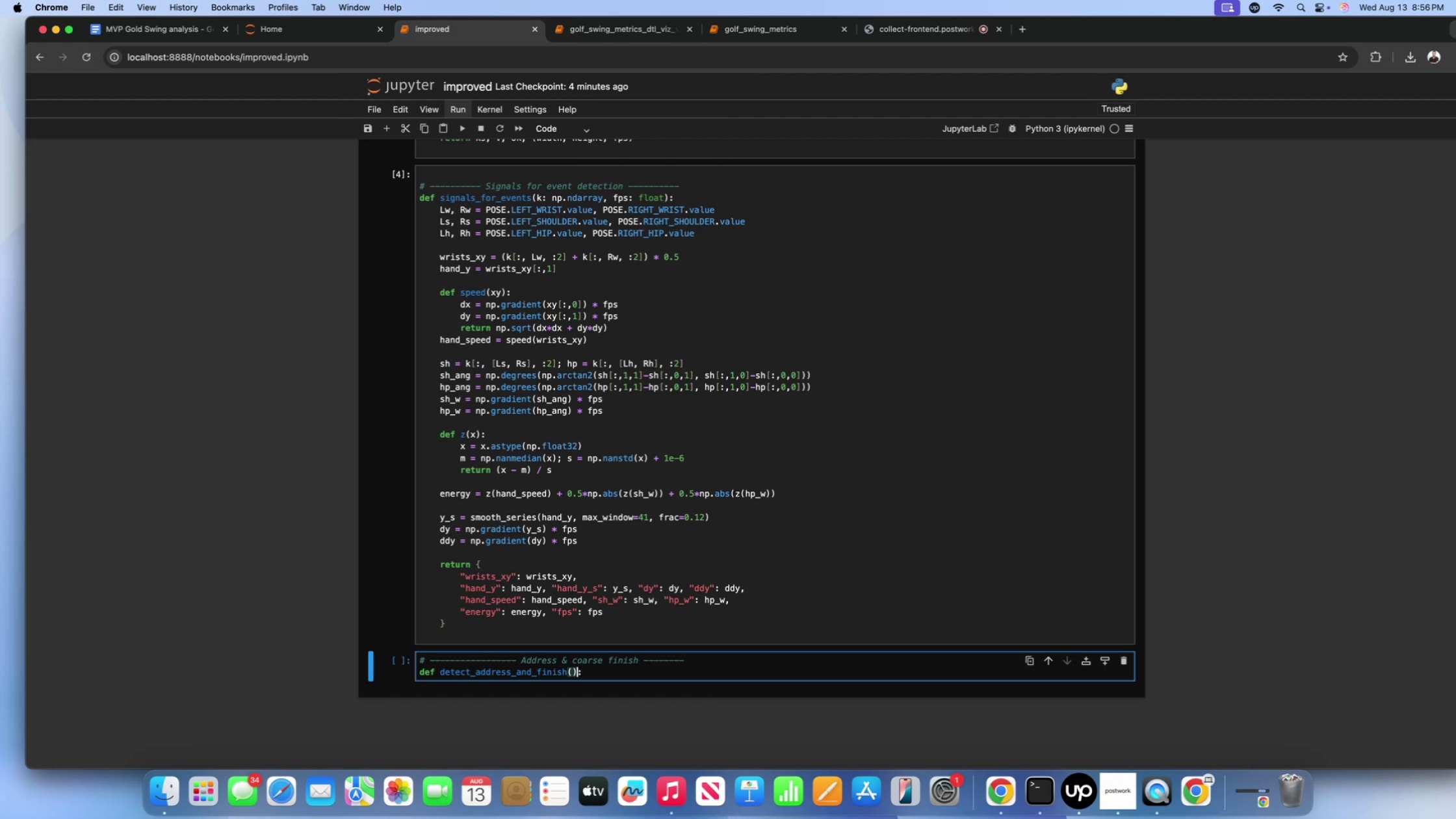 
key(ArrowLeft)
 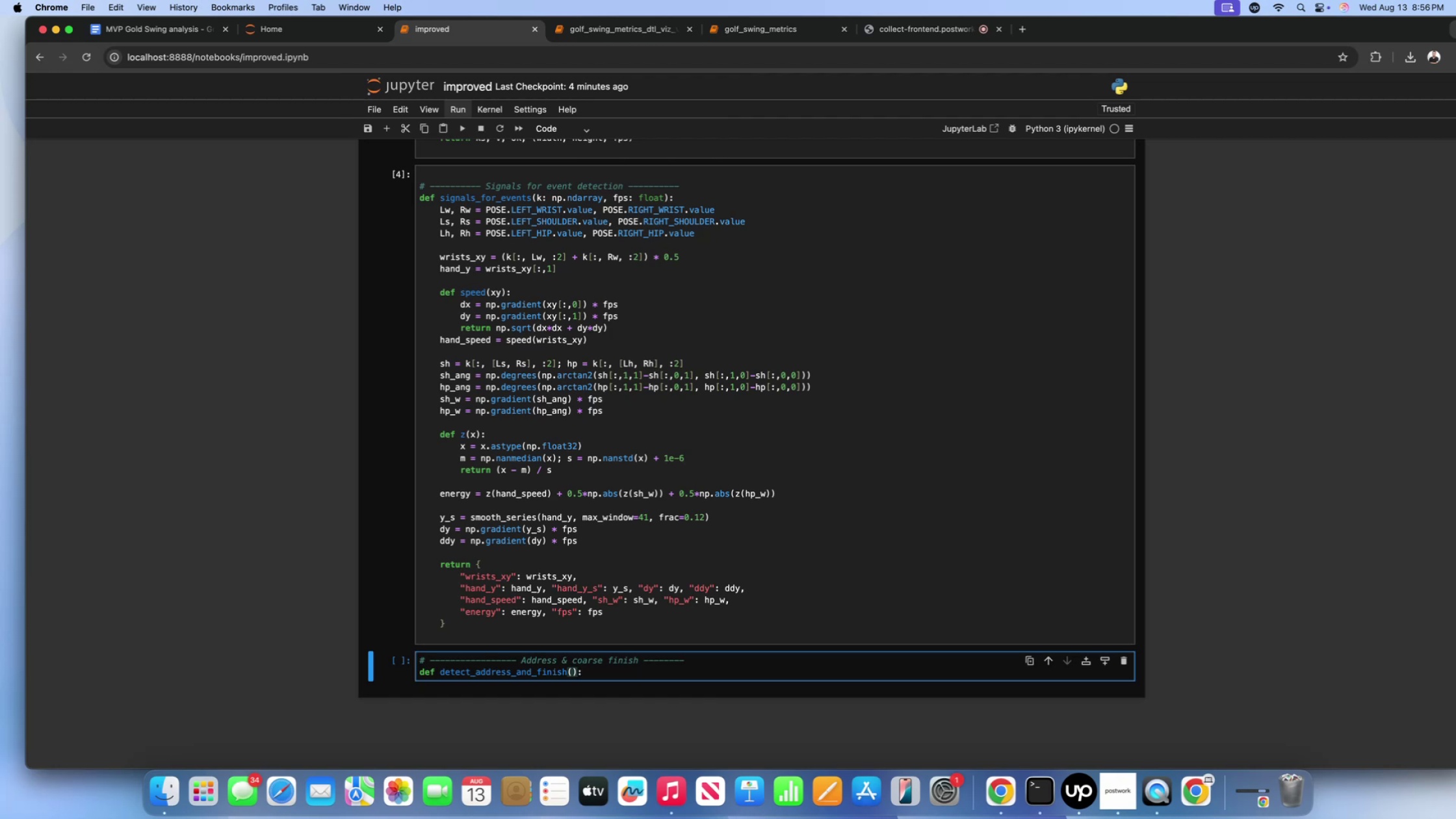 
type(sig, n: int)
 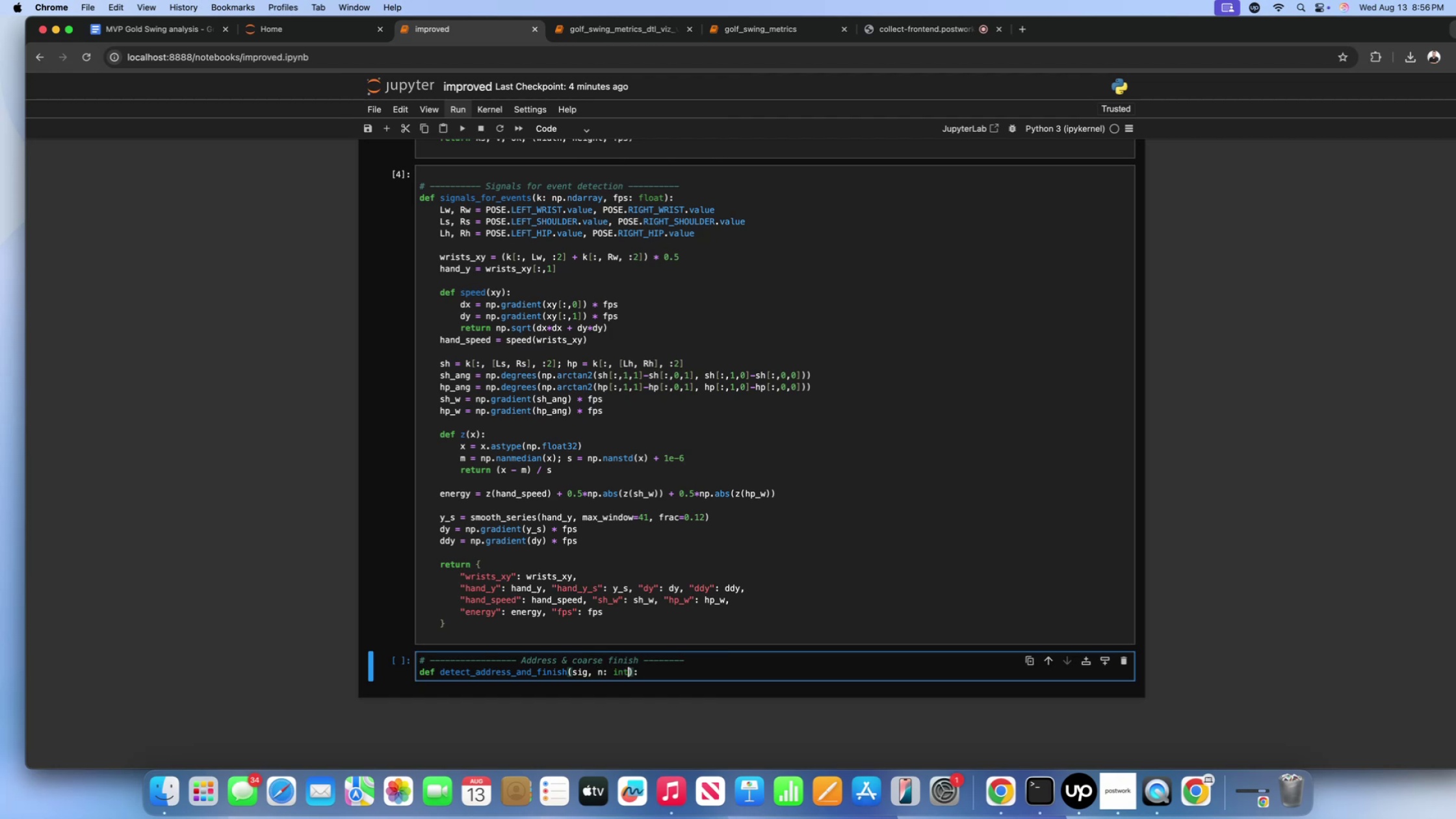 
key(ArrowRight)
 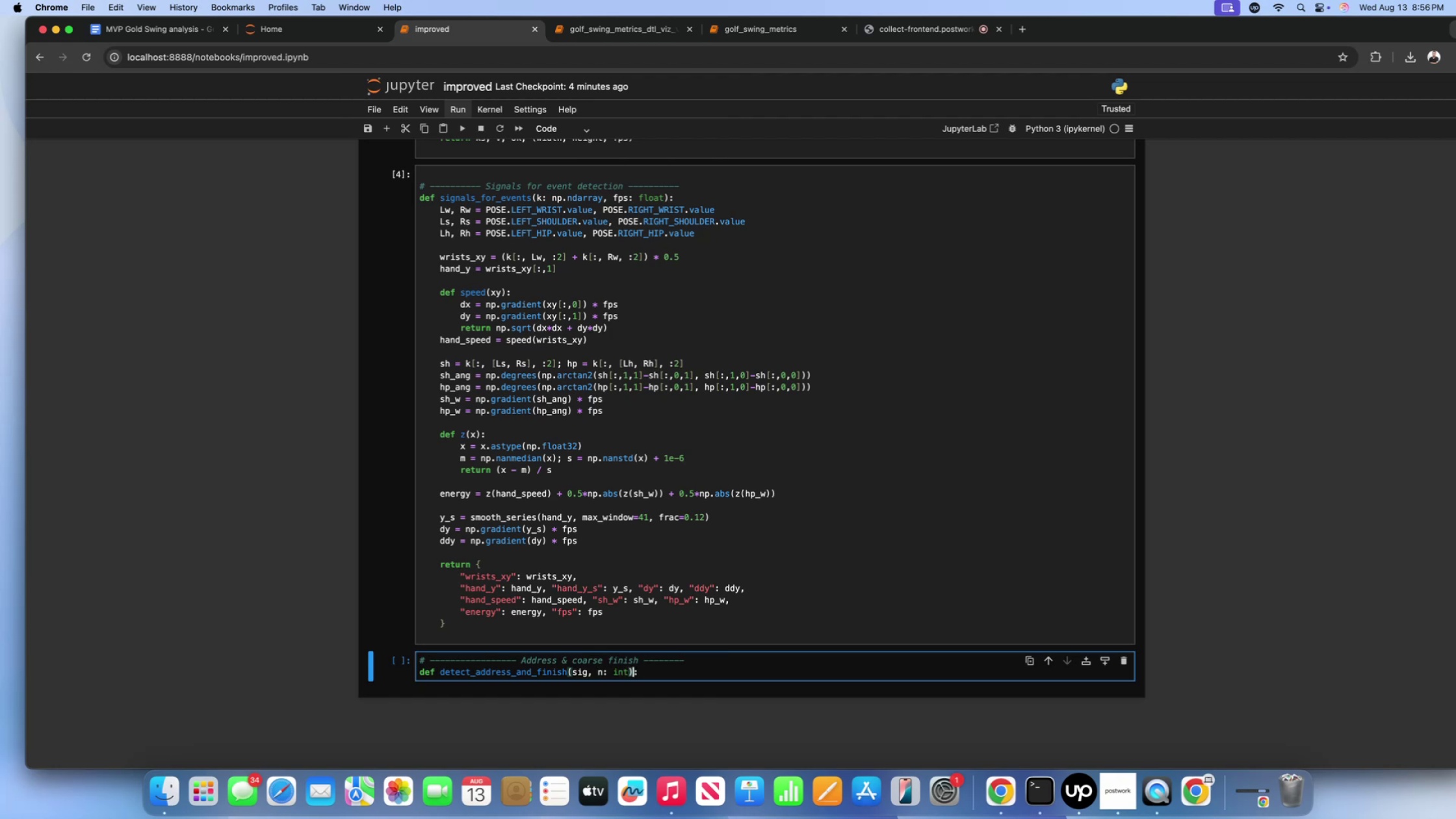 
key(ArrowRight)
 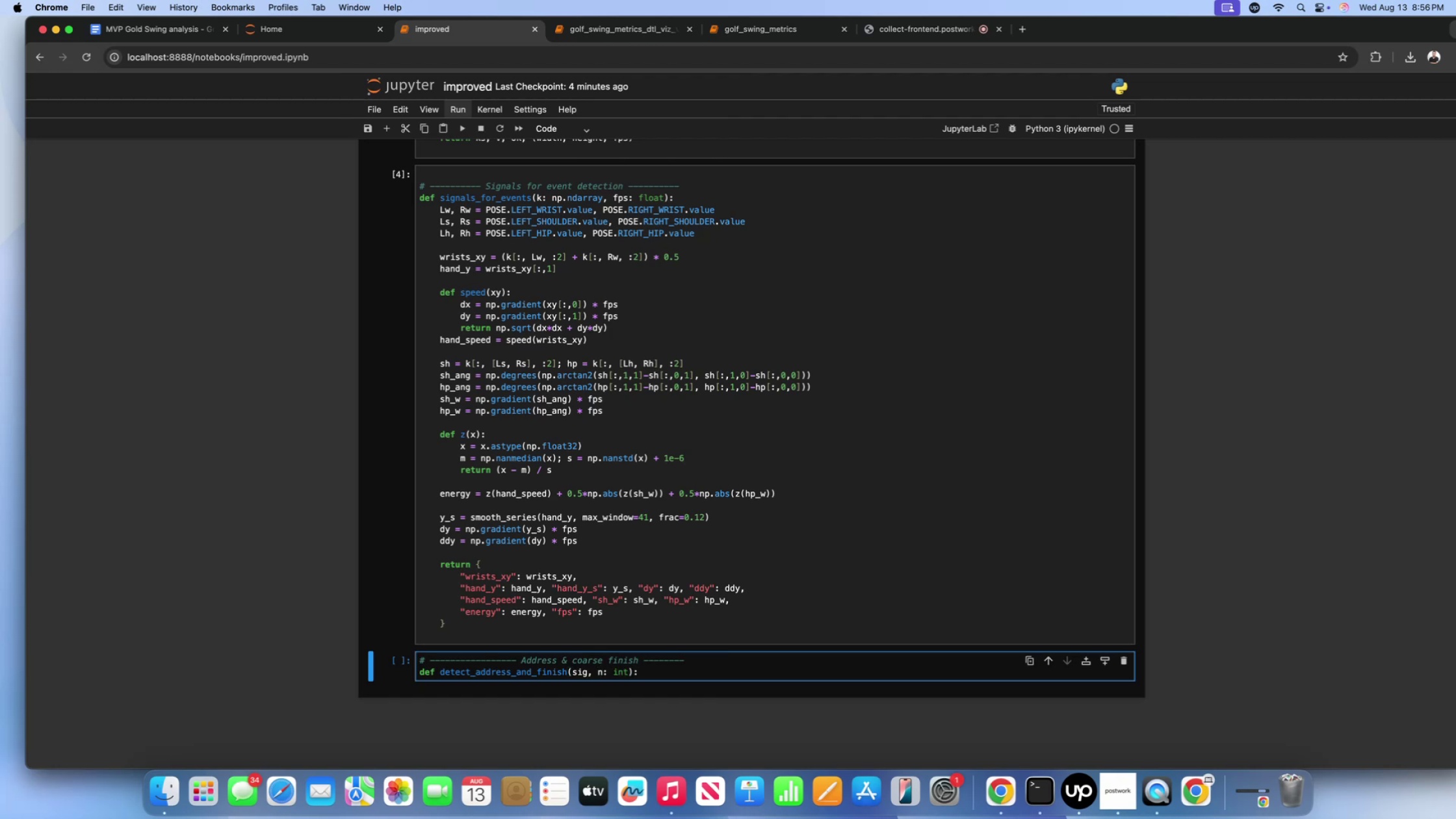 
key(Enter)
 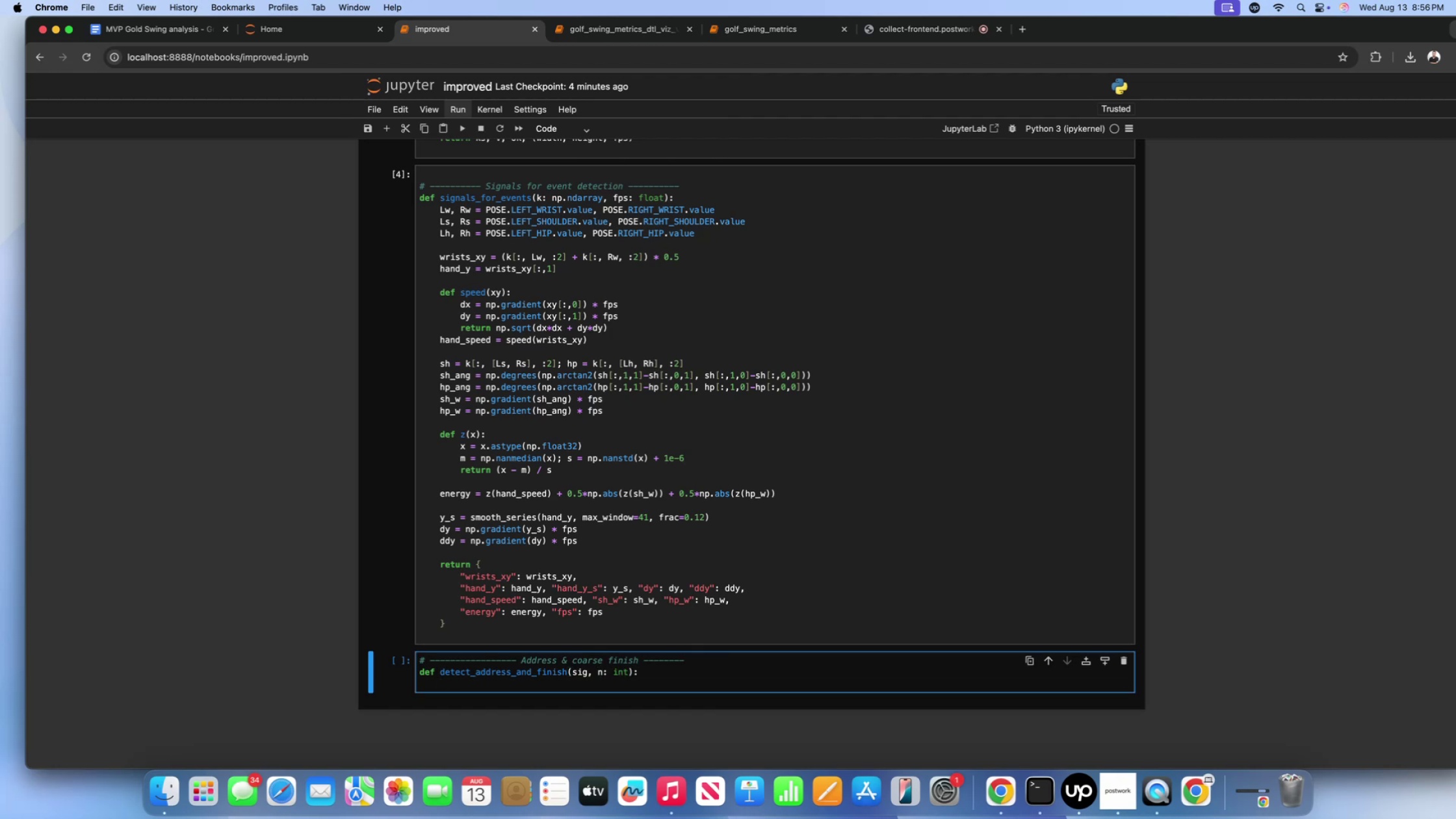 
type(energy = sig[])
 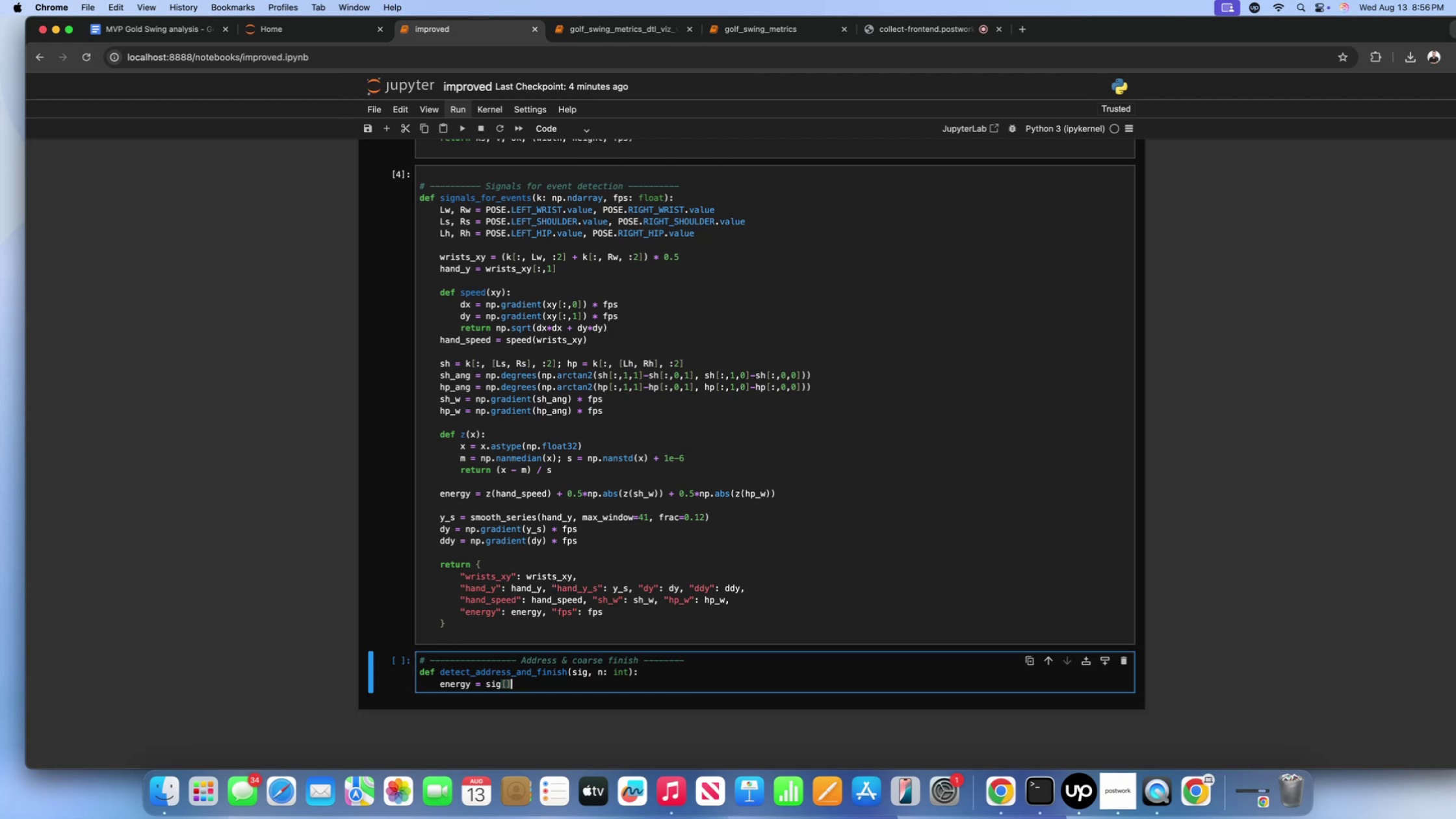 
key(ArrowLeft)
 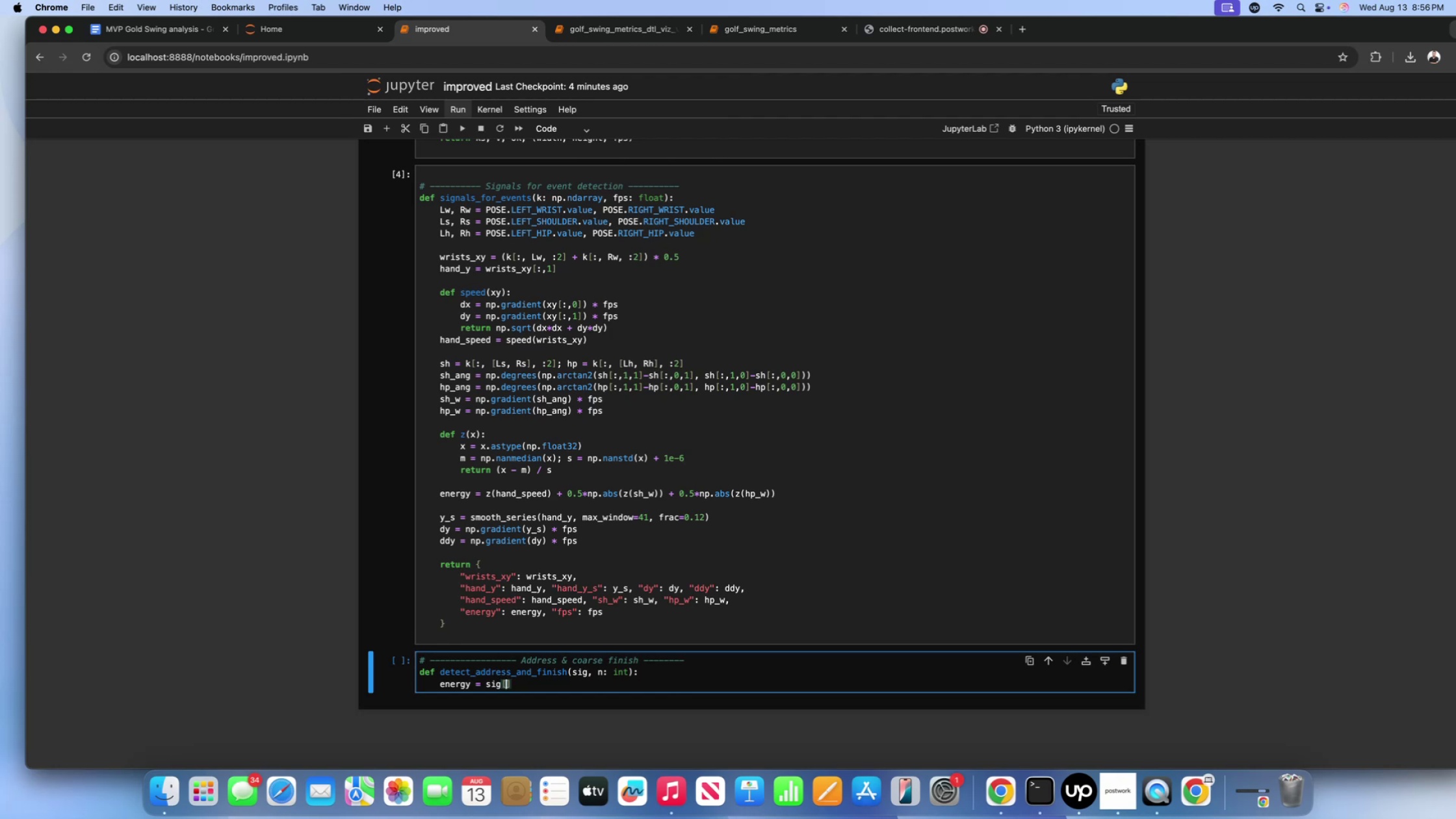 
key(Quote)
 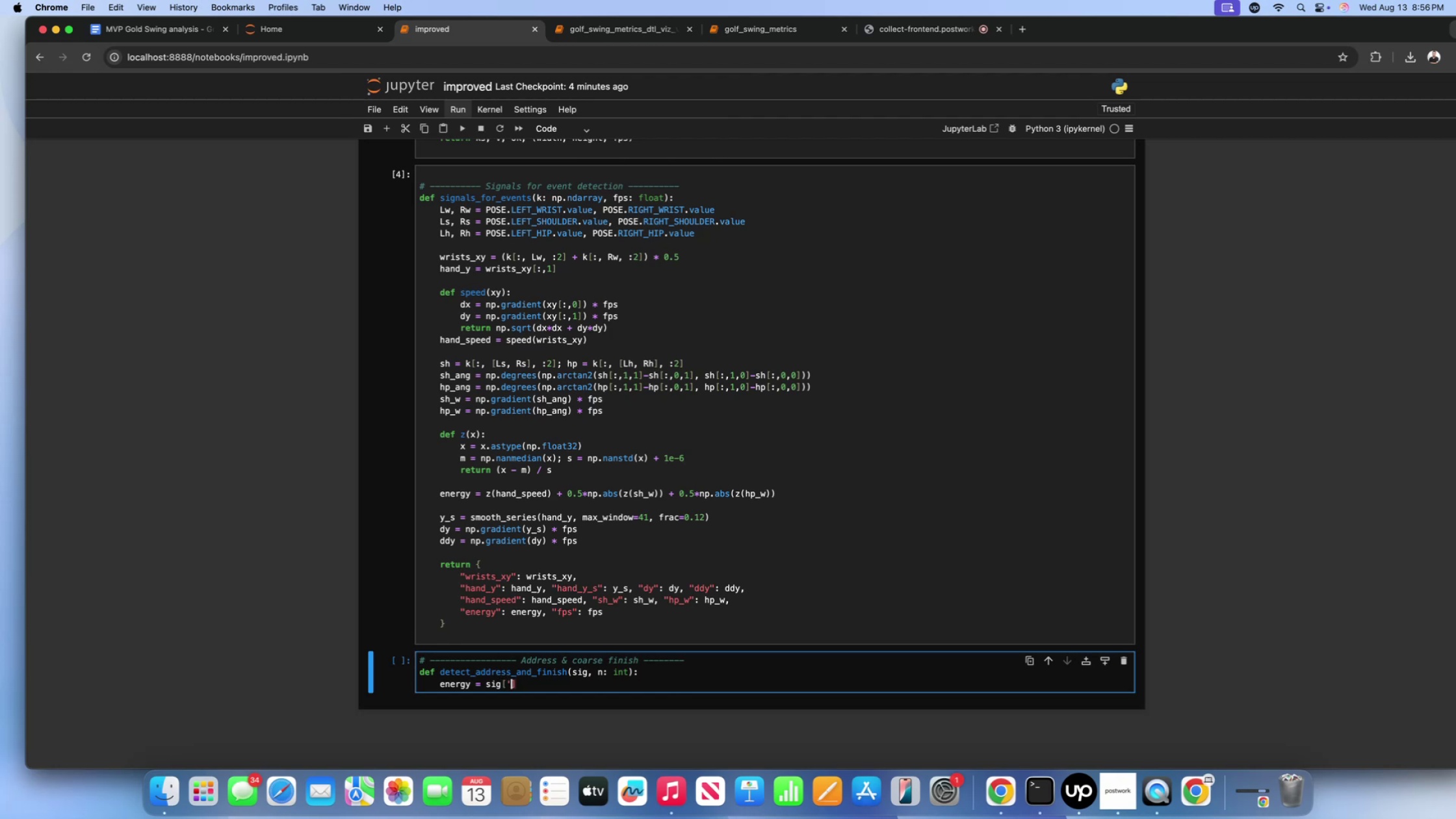 
key(Quote)
 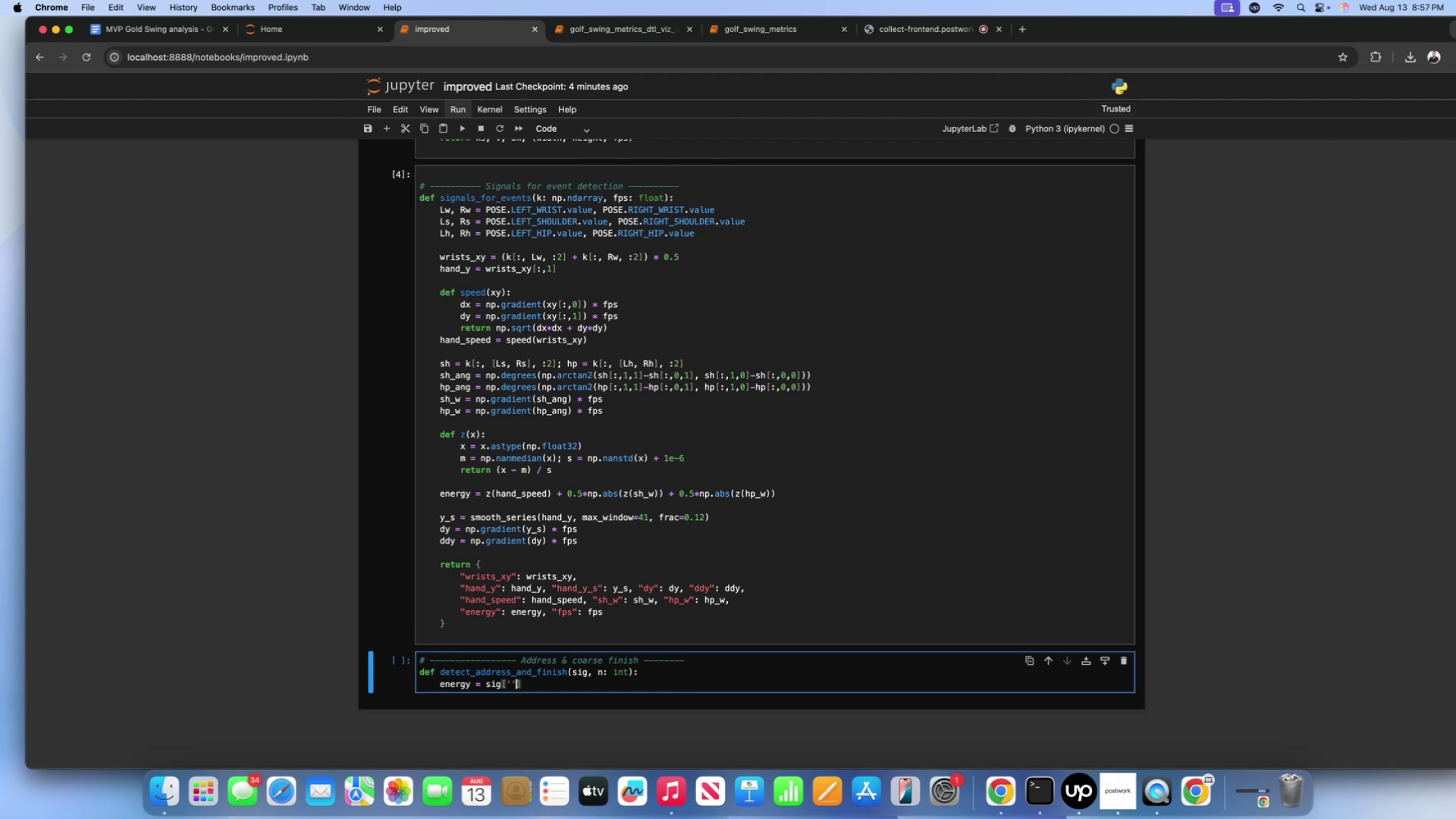 
key(ArrowLeft)
 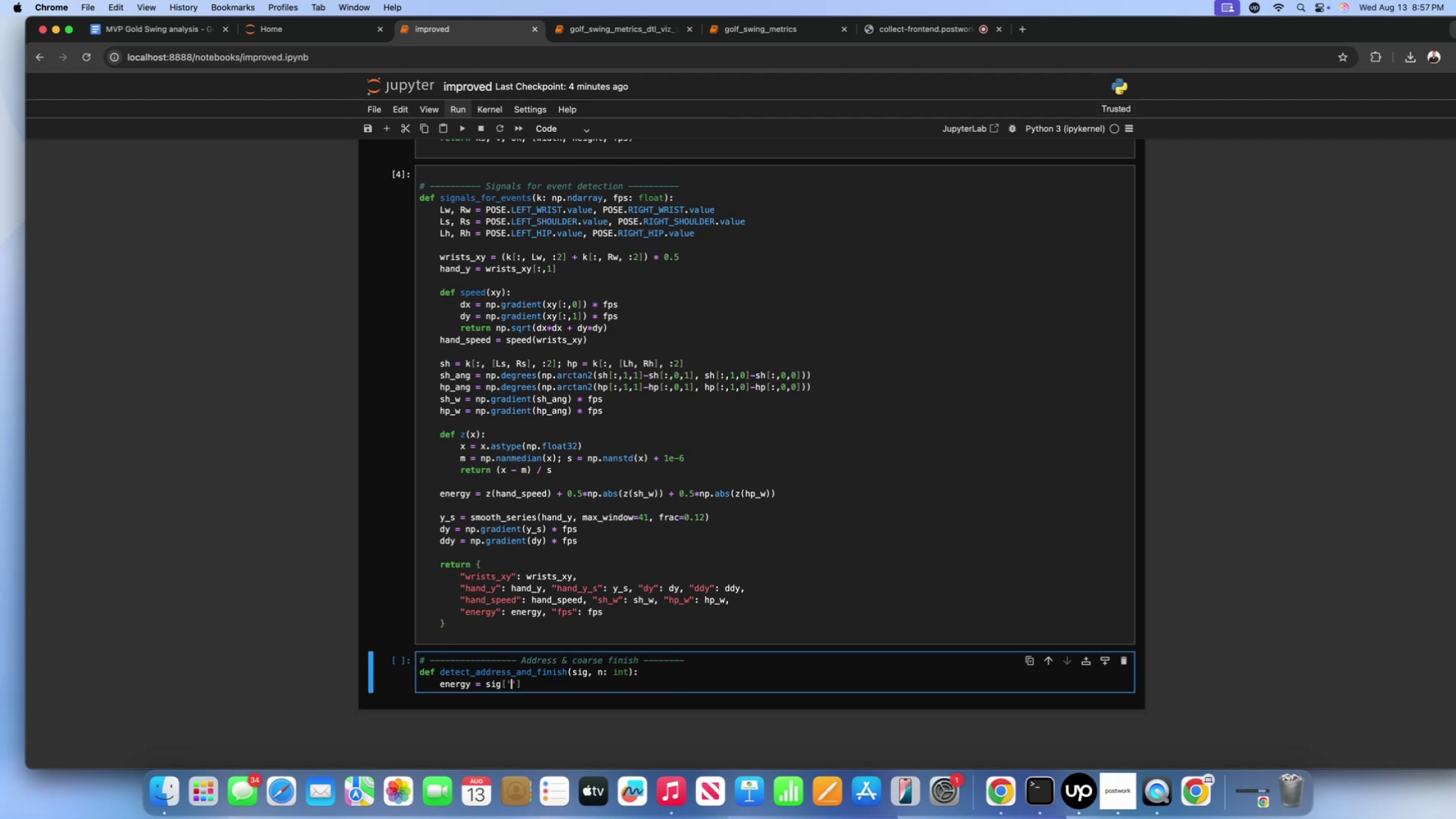 
type(energy)
 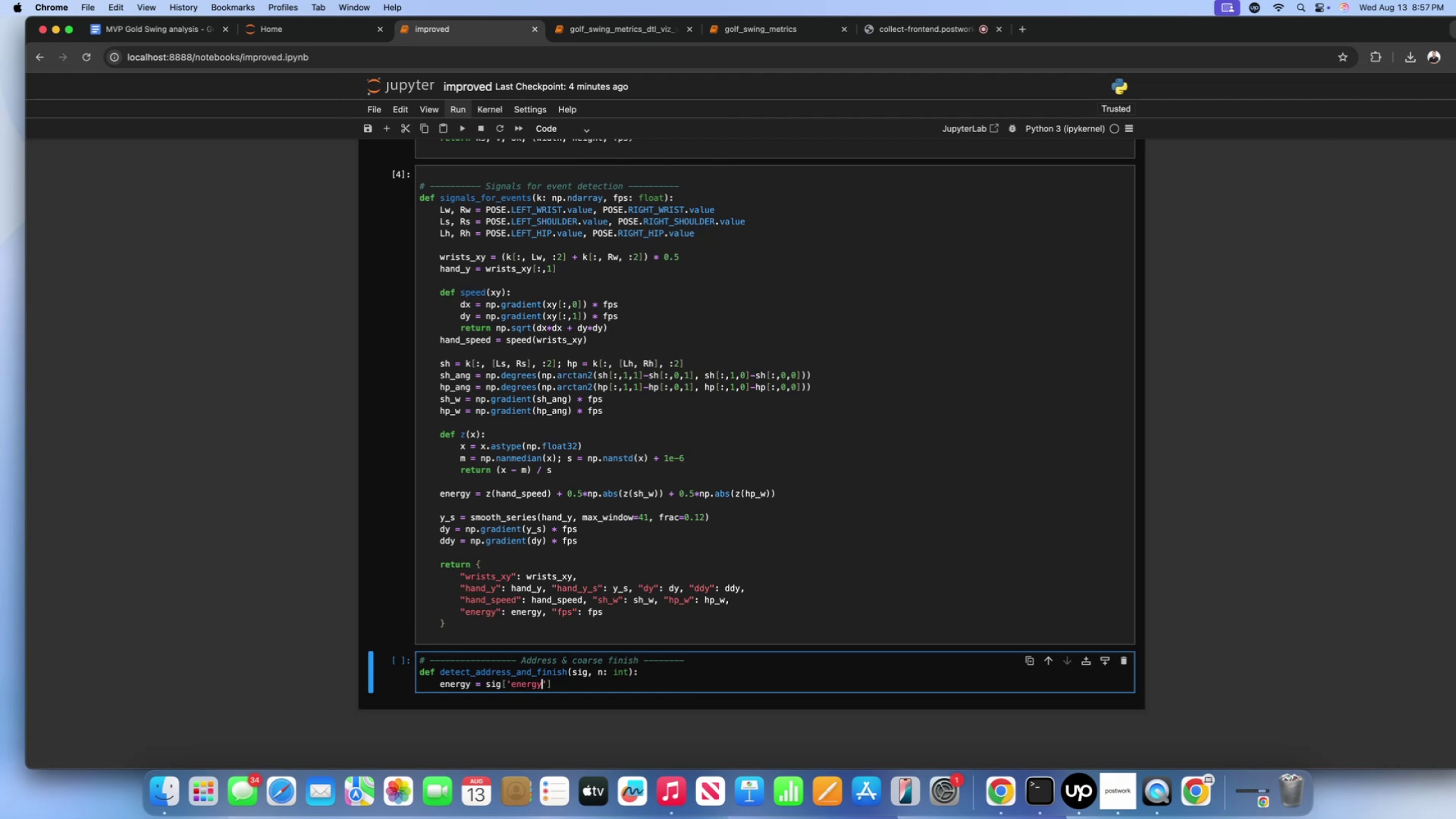 
key(ArrowRight)
 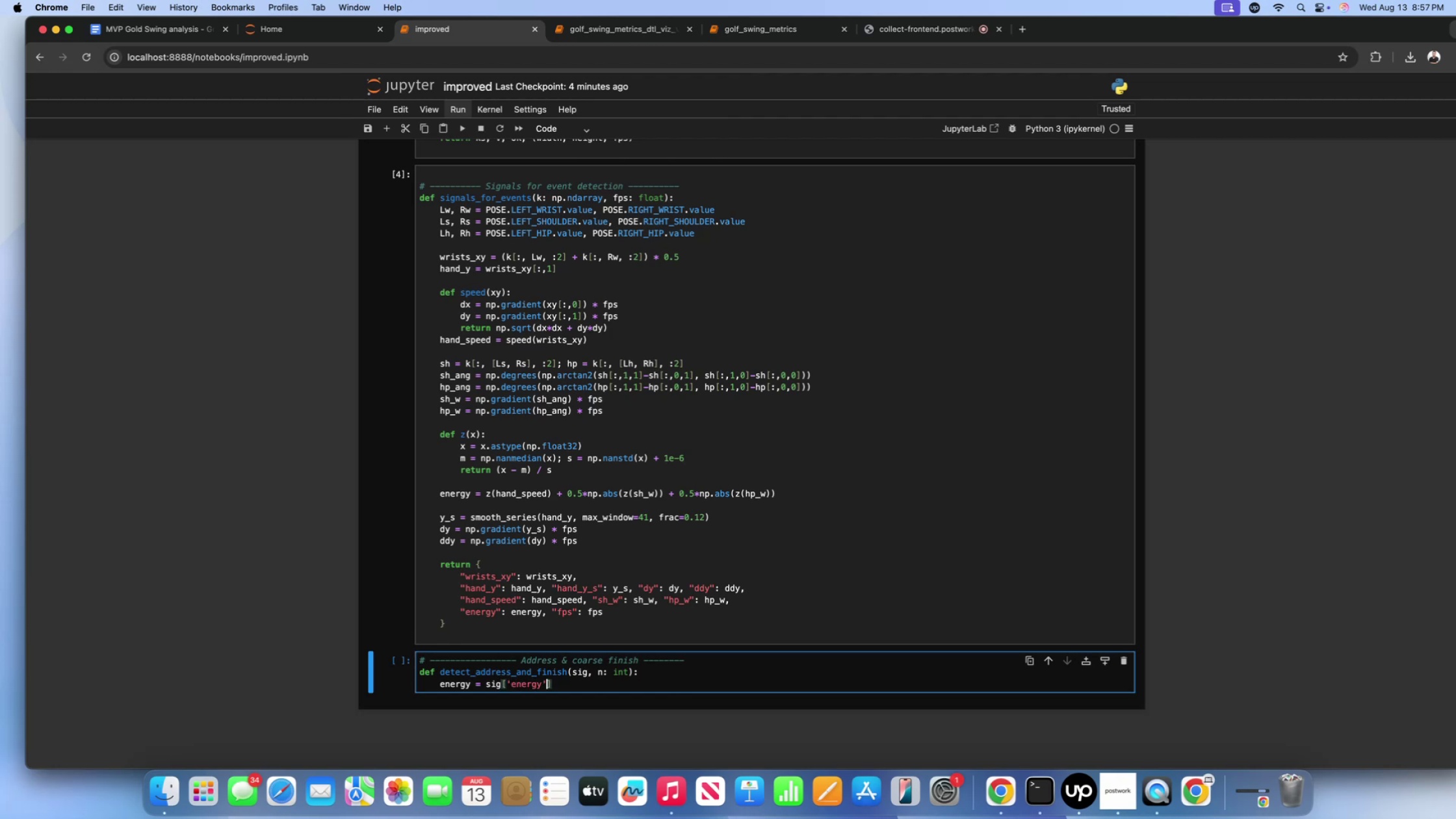 
key(ArrowRight)
 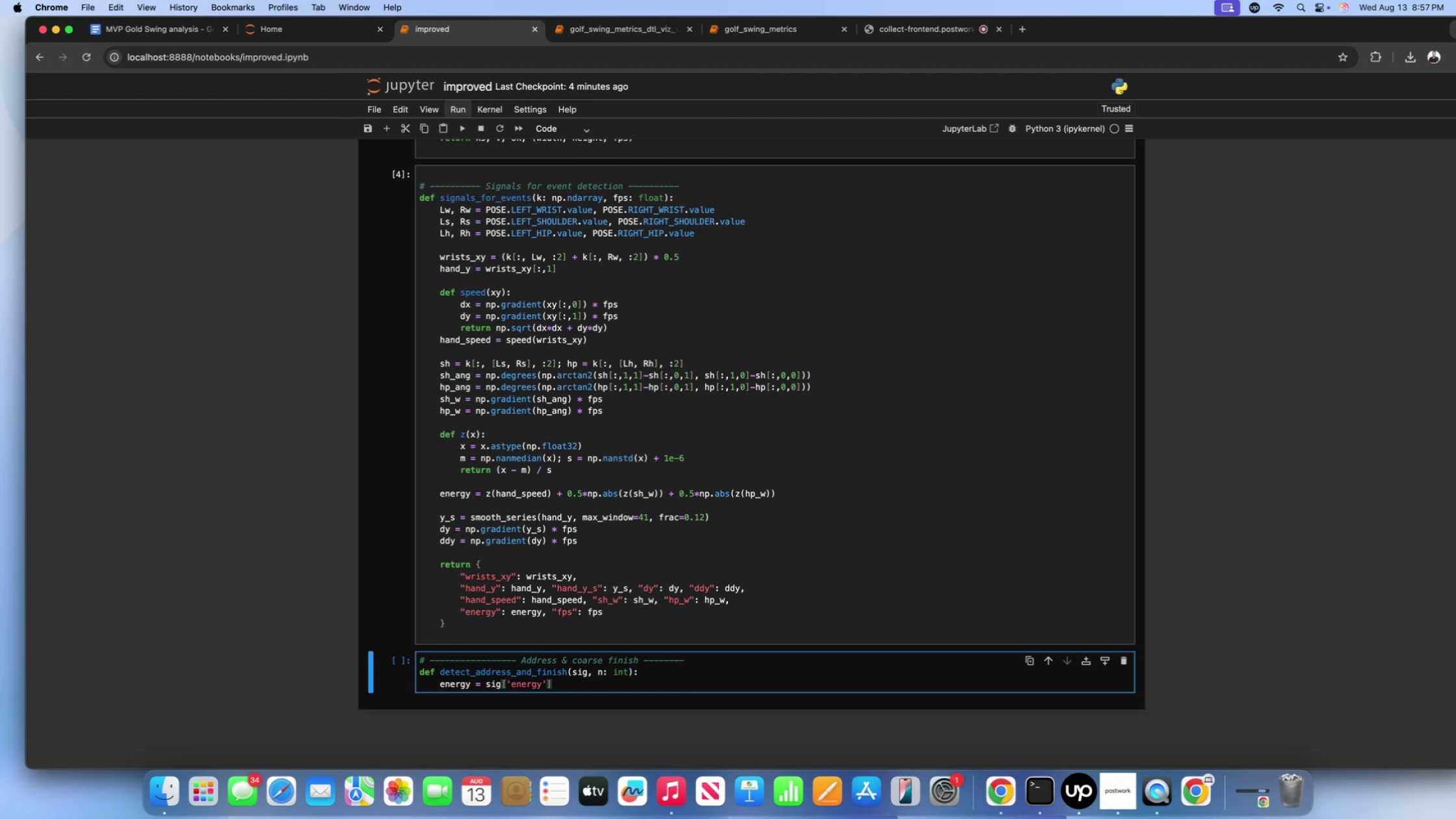 
key(Enter)
 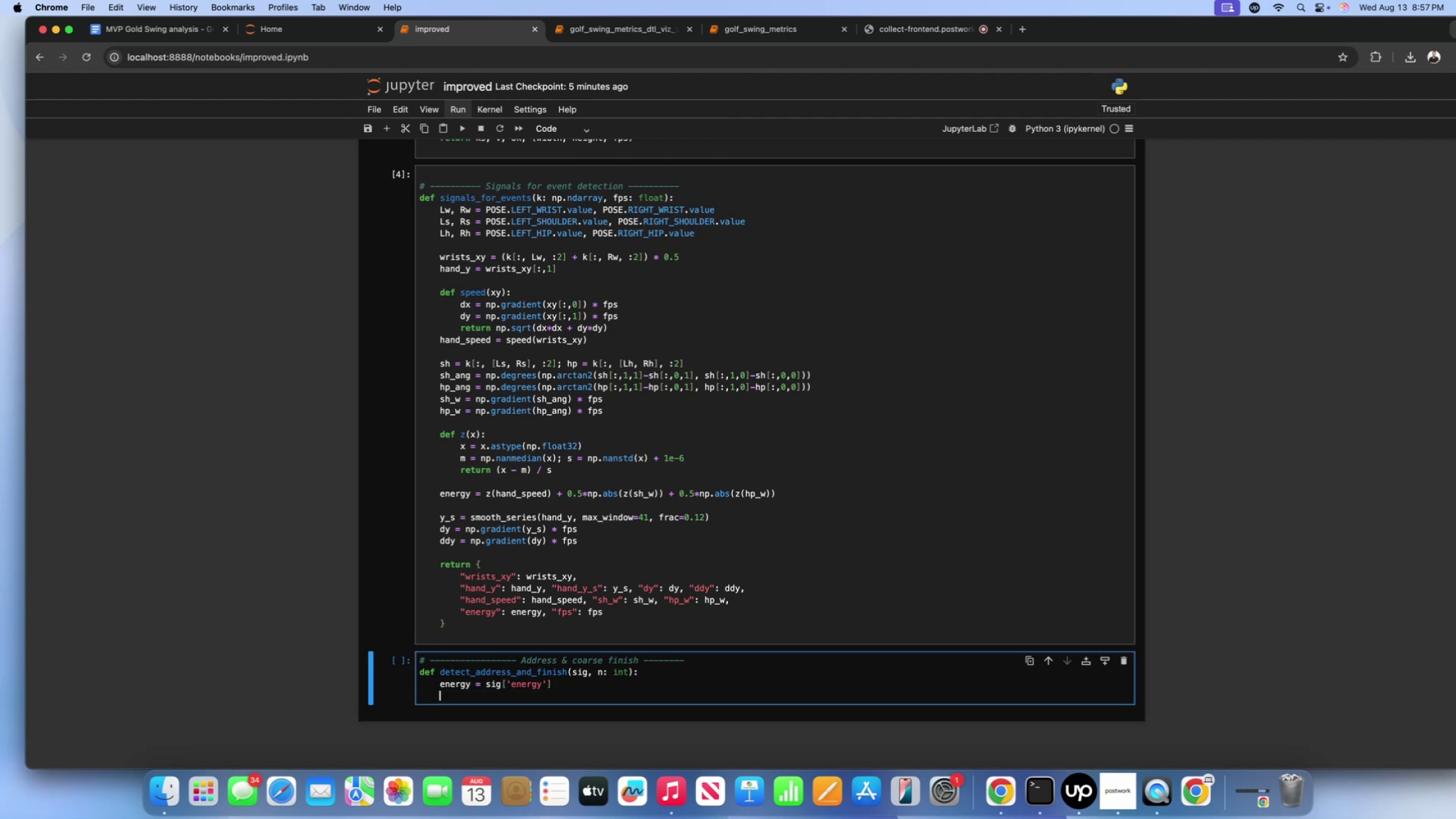 
type(head)
 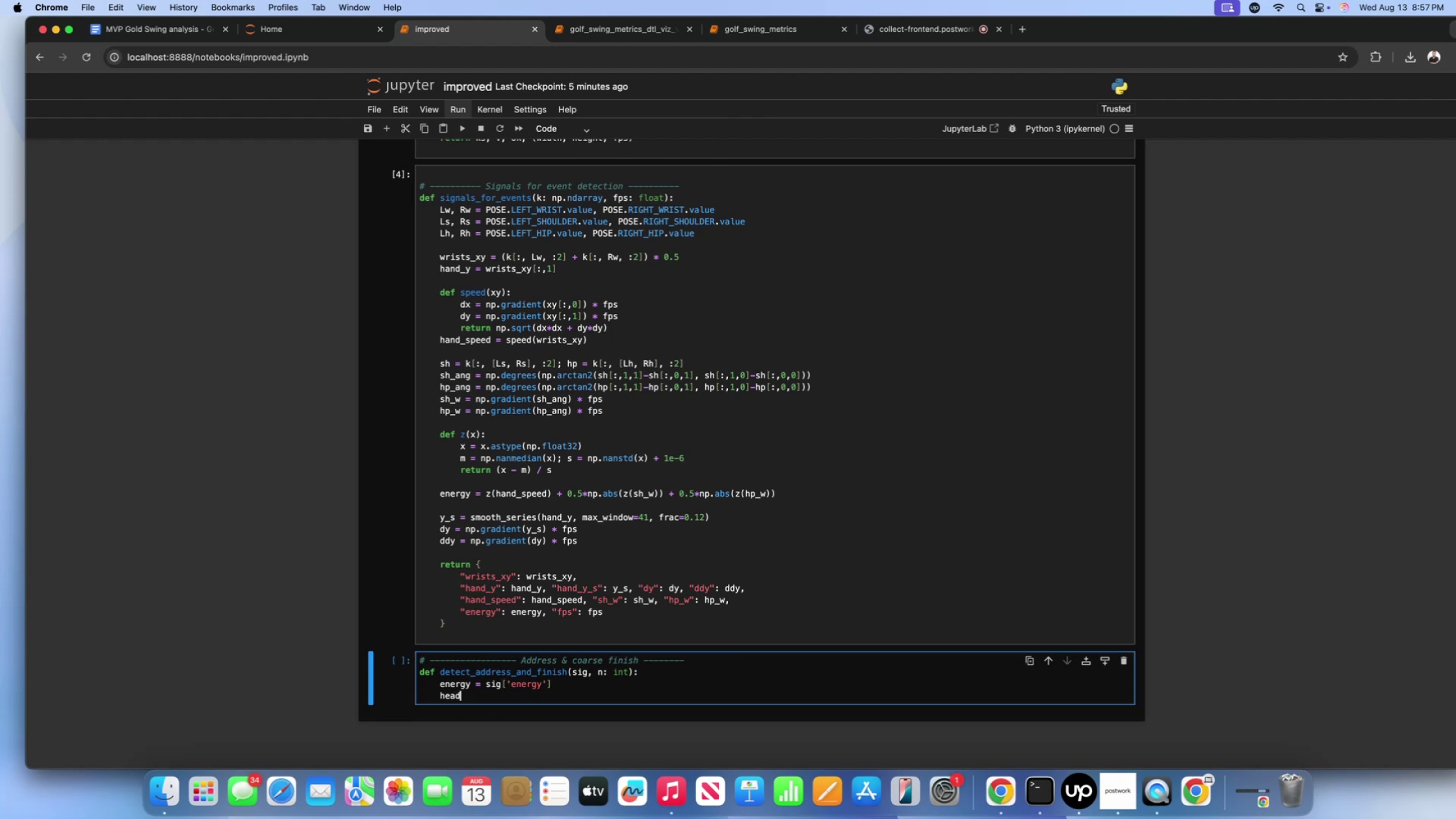 
type( = max())
 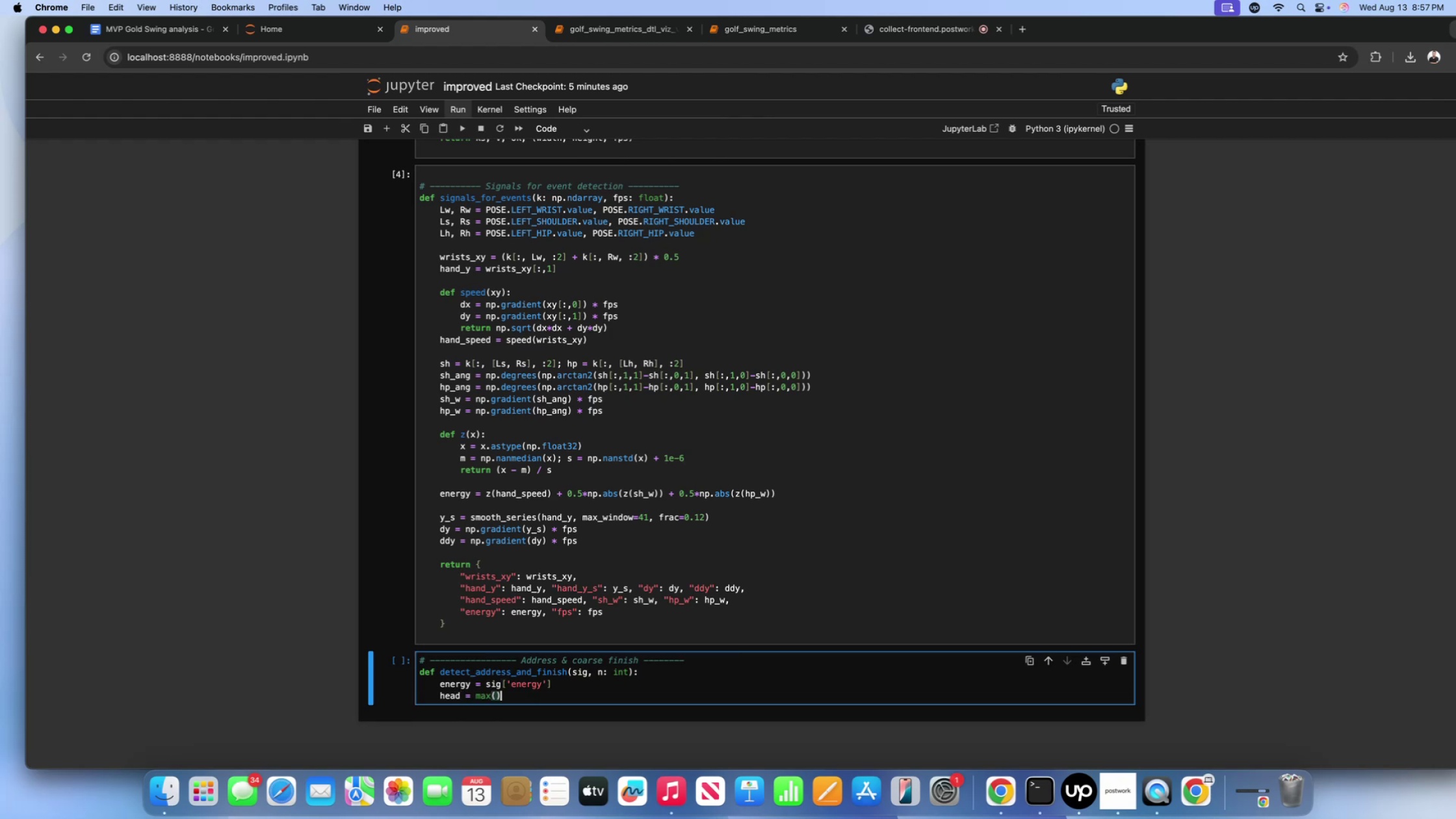 
key(ArrowLeft)
 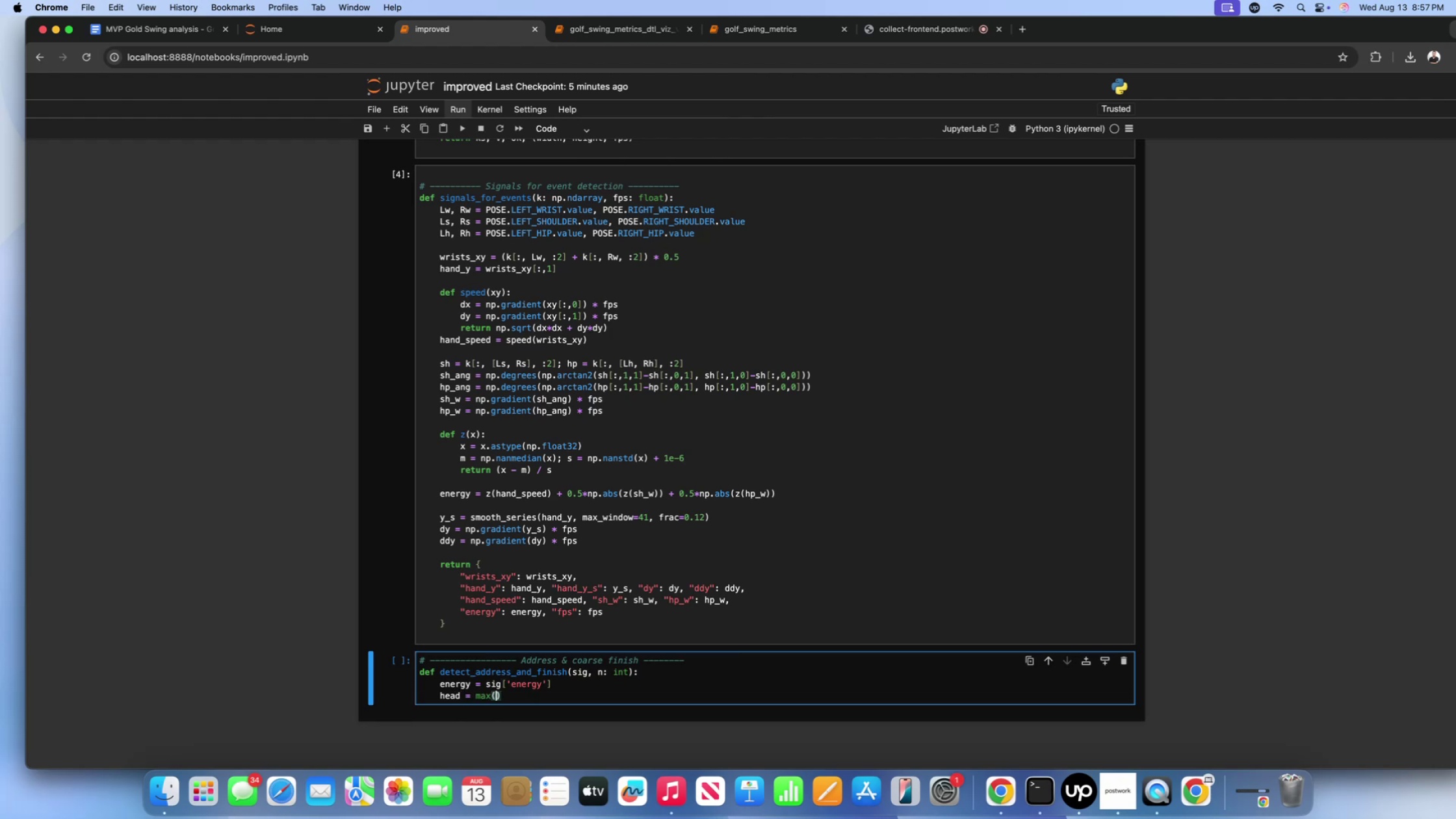 
type(5, int())
 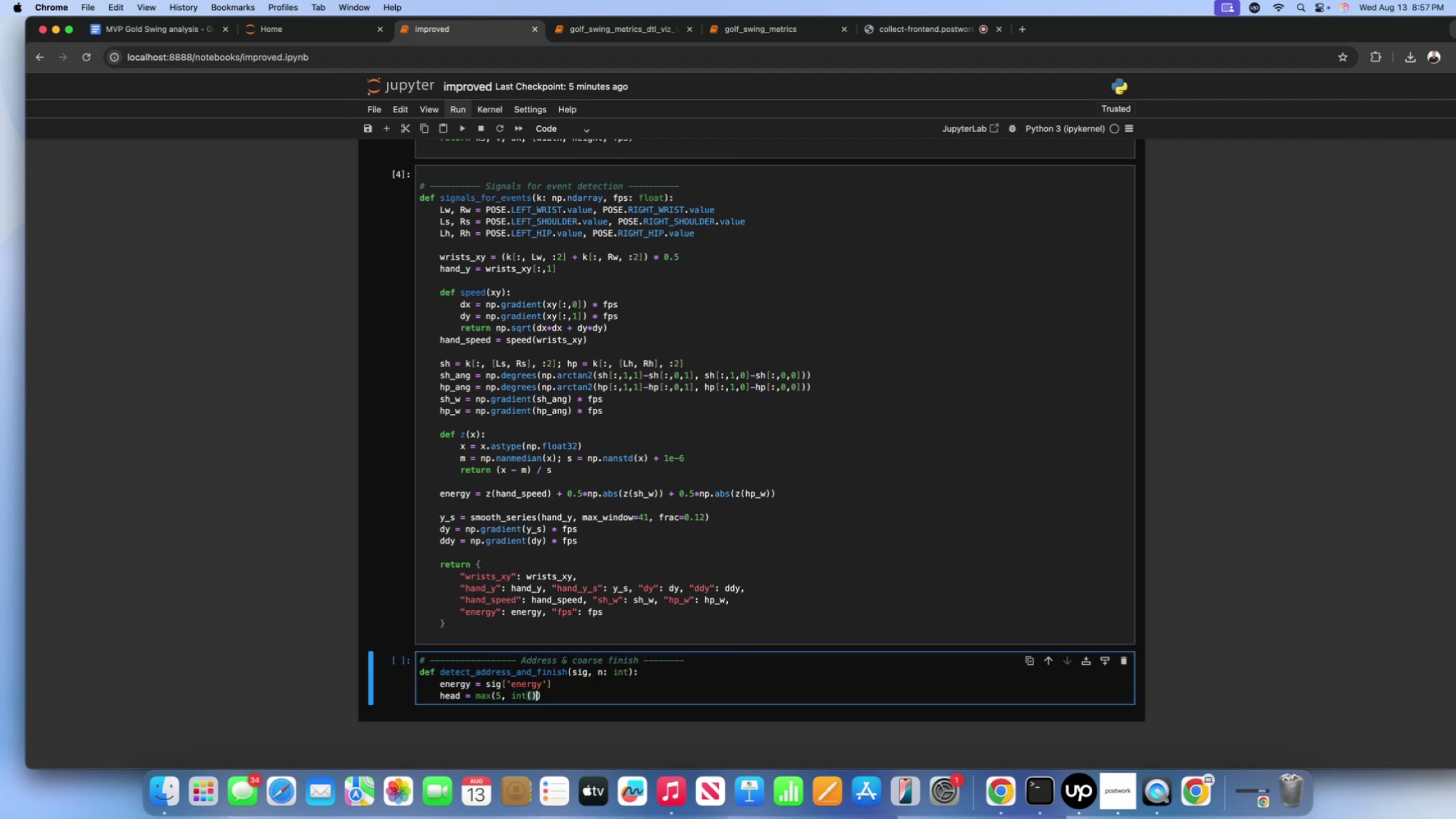 
key(ArrowLeft)
 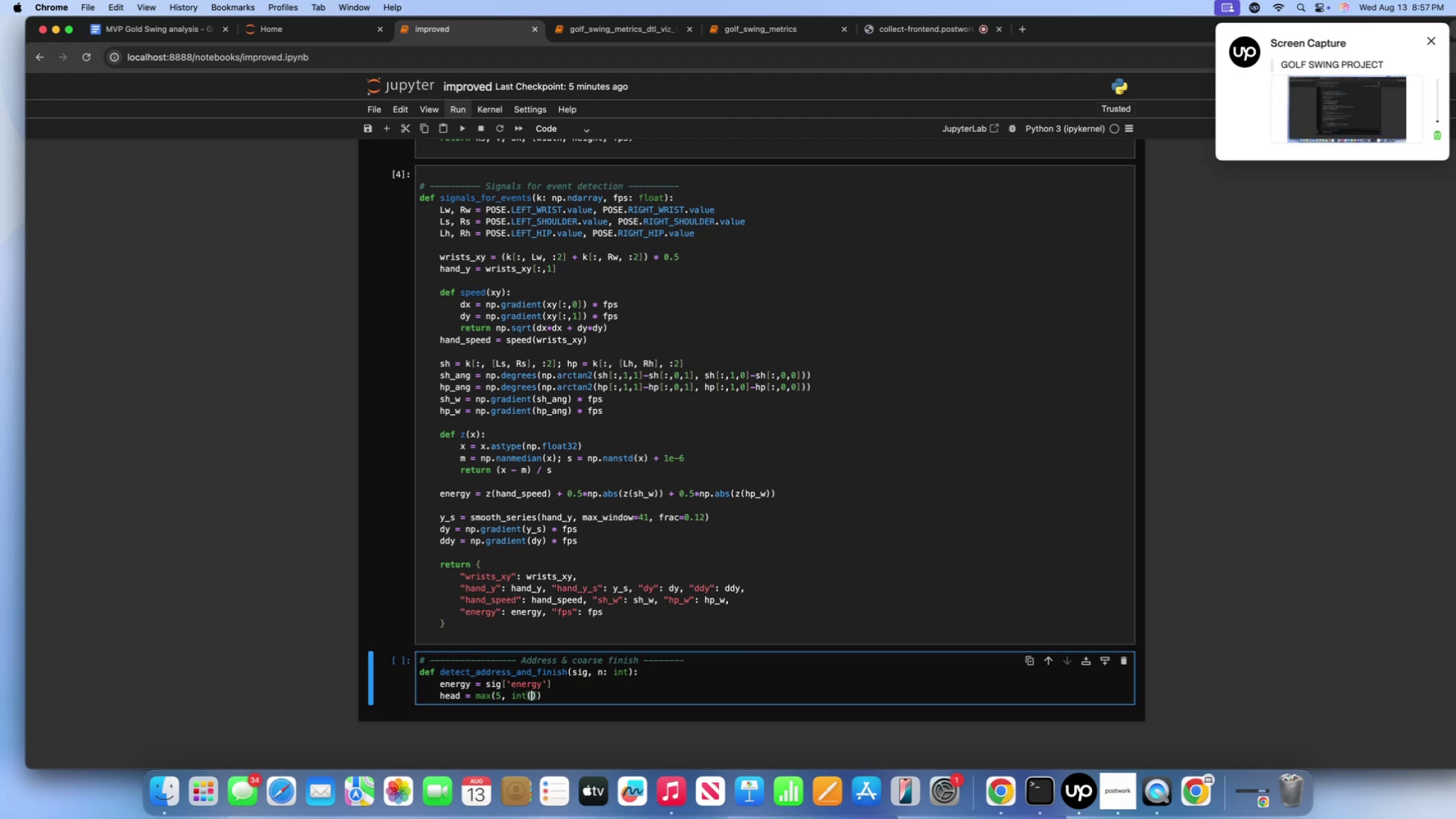 
type(0.3*n)
 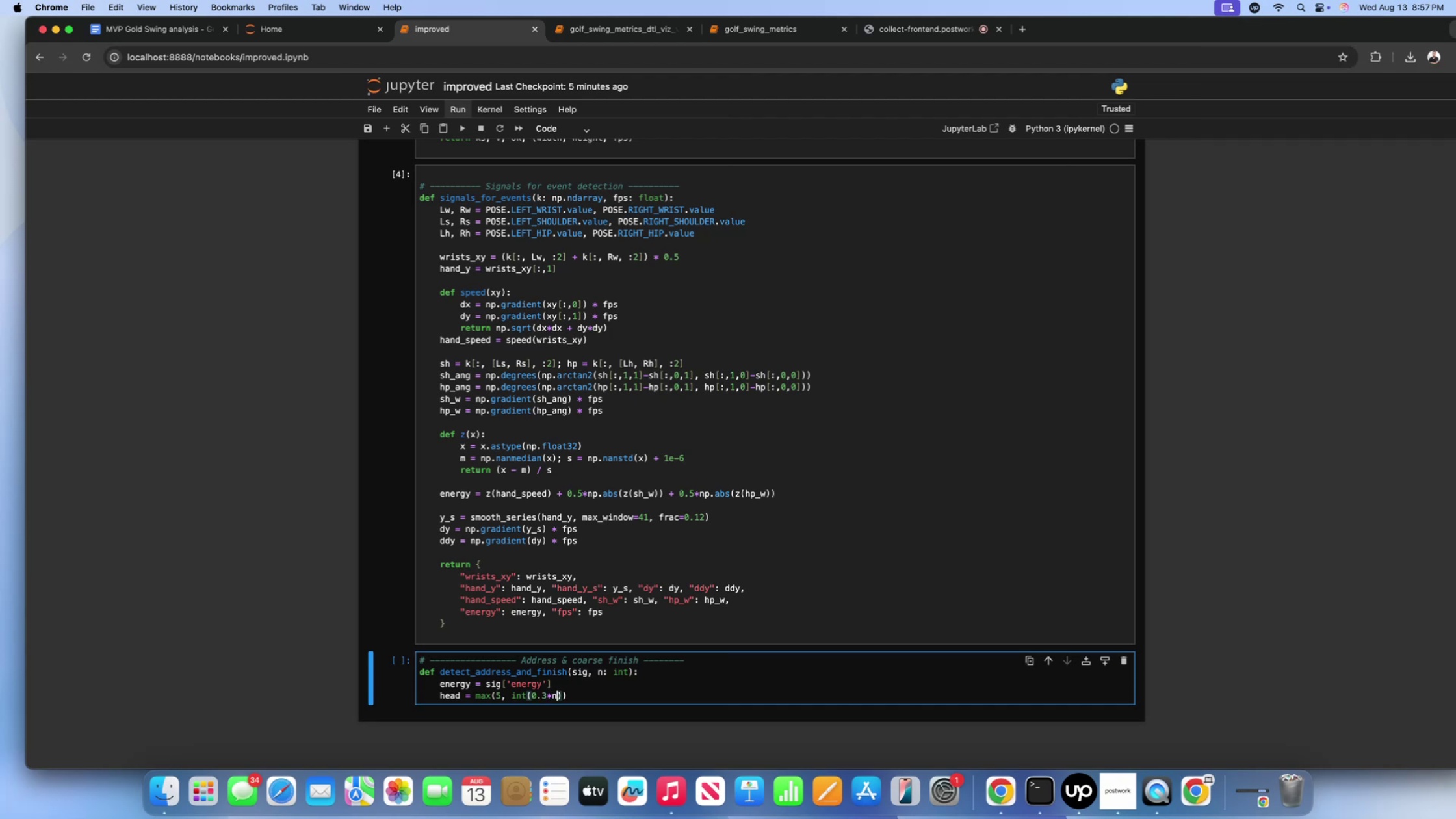 
key(ArrowRight)
 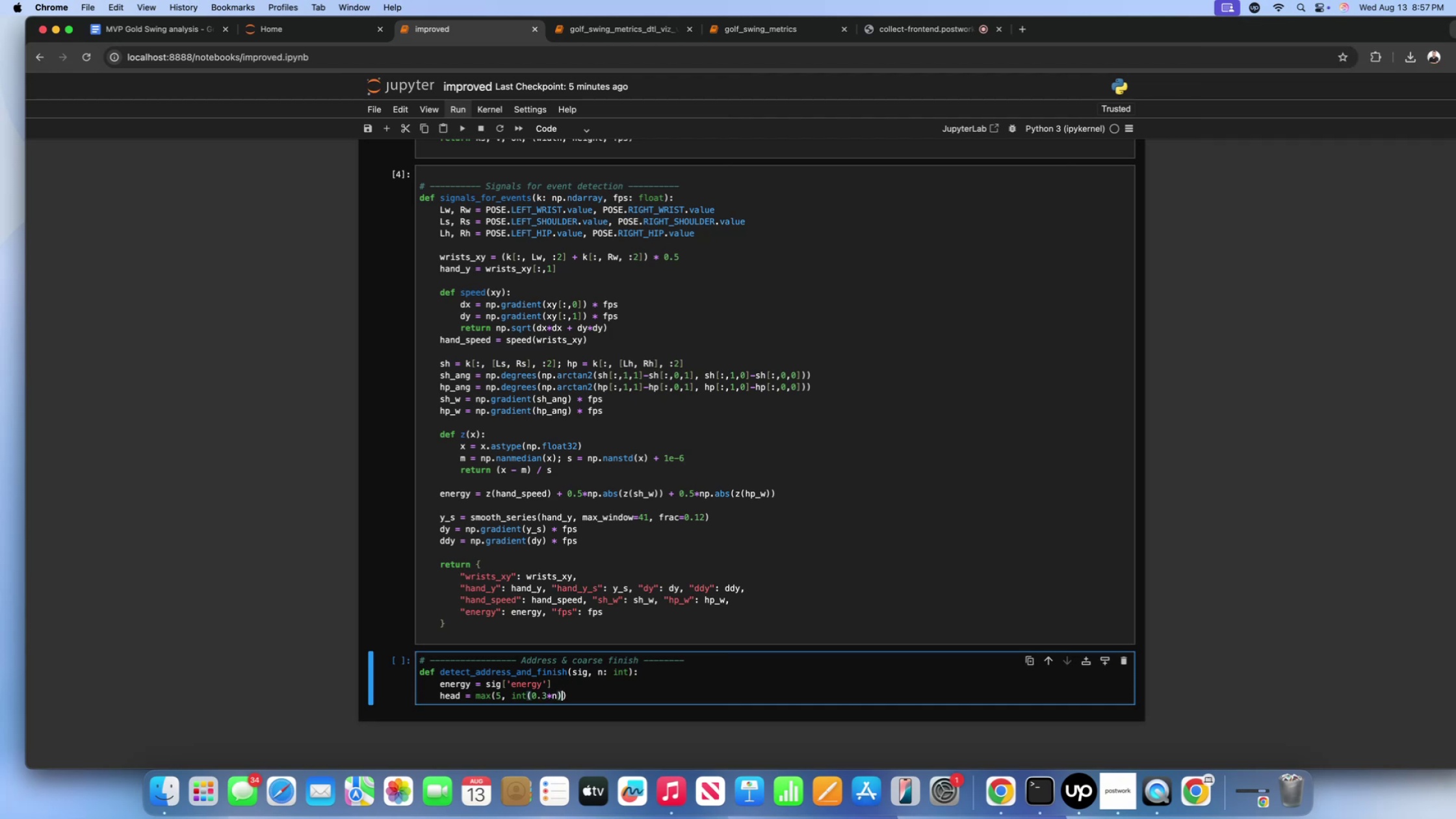 
key(ArrowRight)
 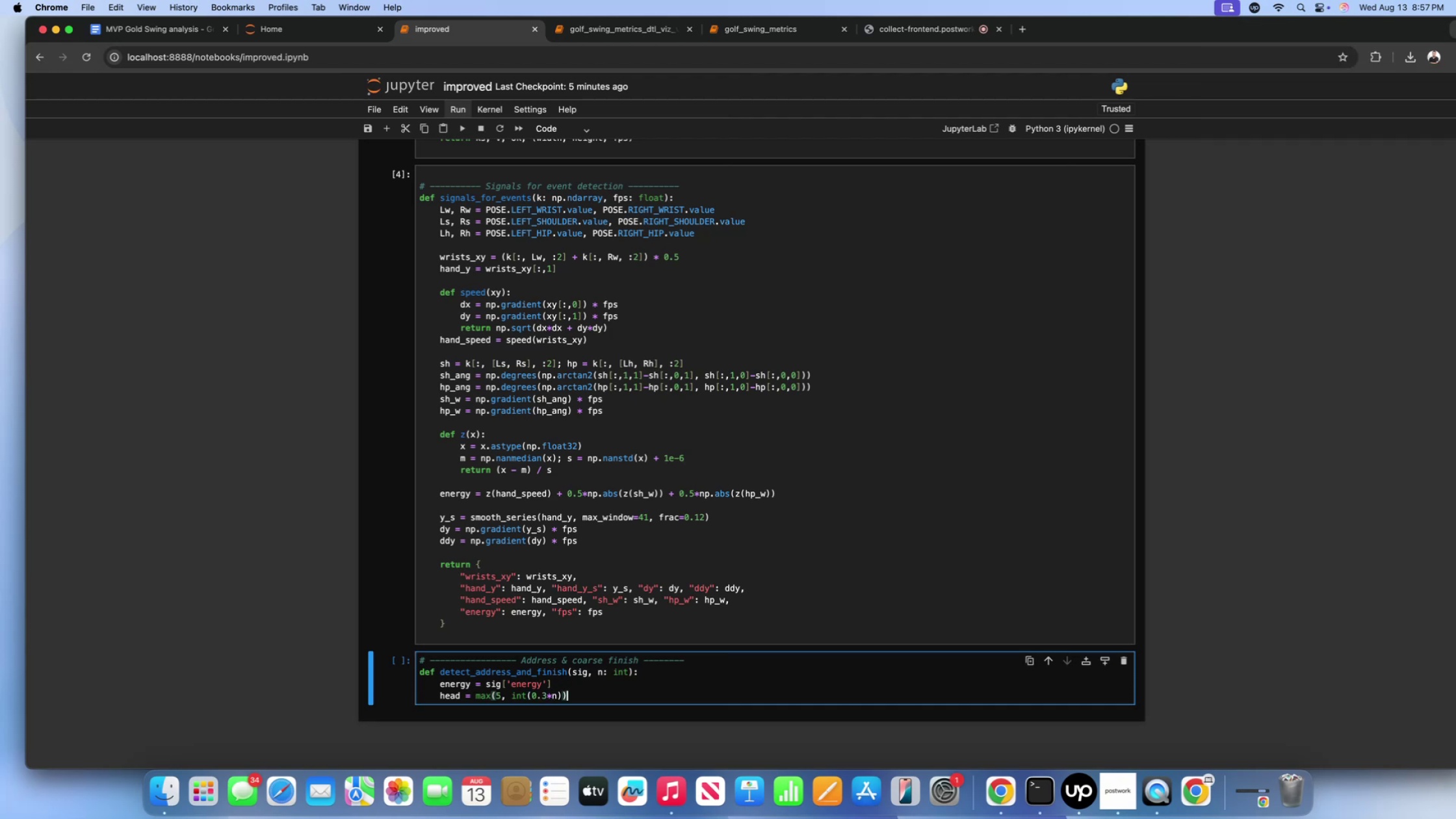 
key(Enter)
 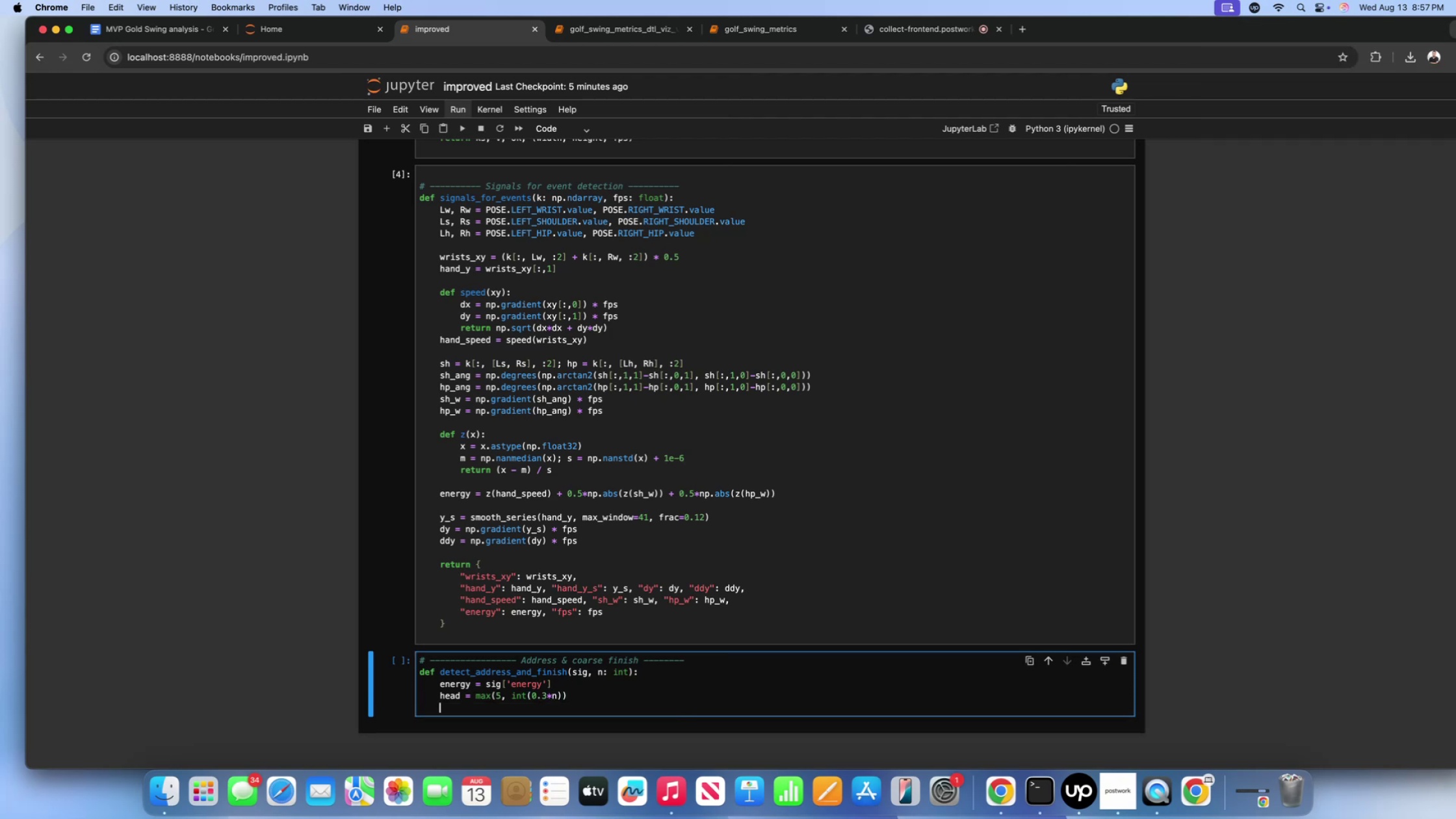 
type(mu, sd = np.median())
 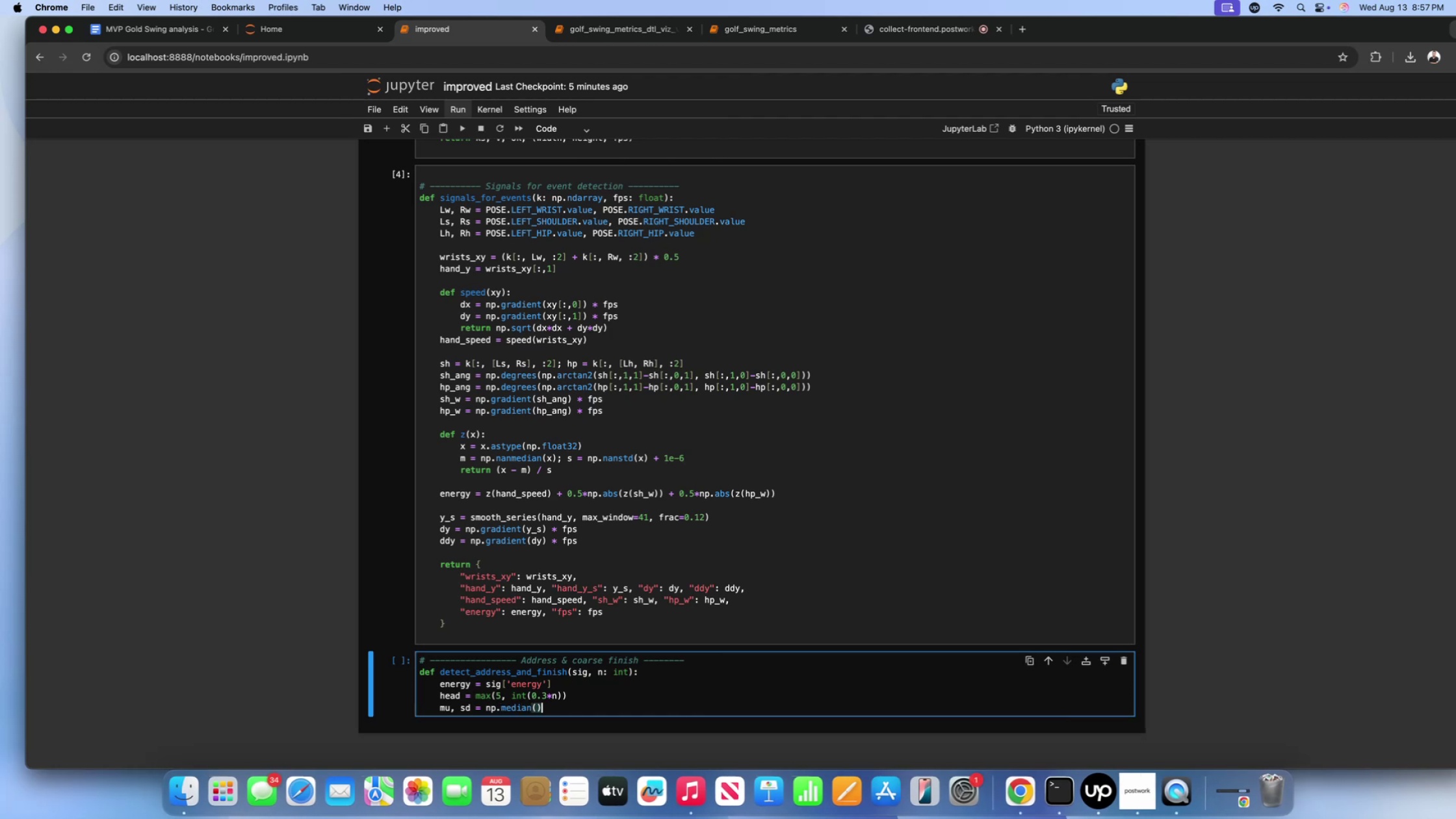 
key(ArrowLeft)
 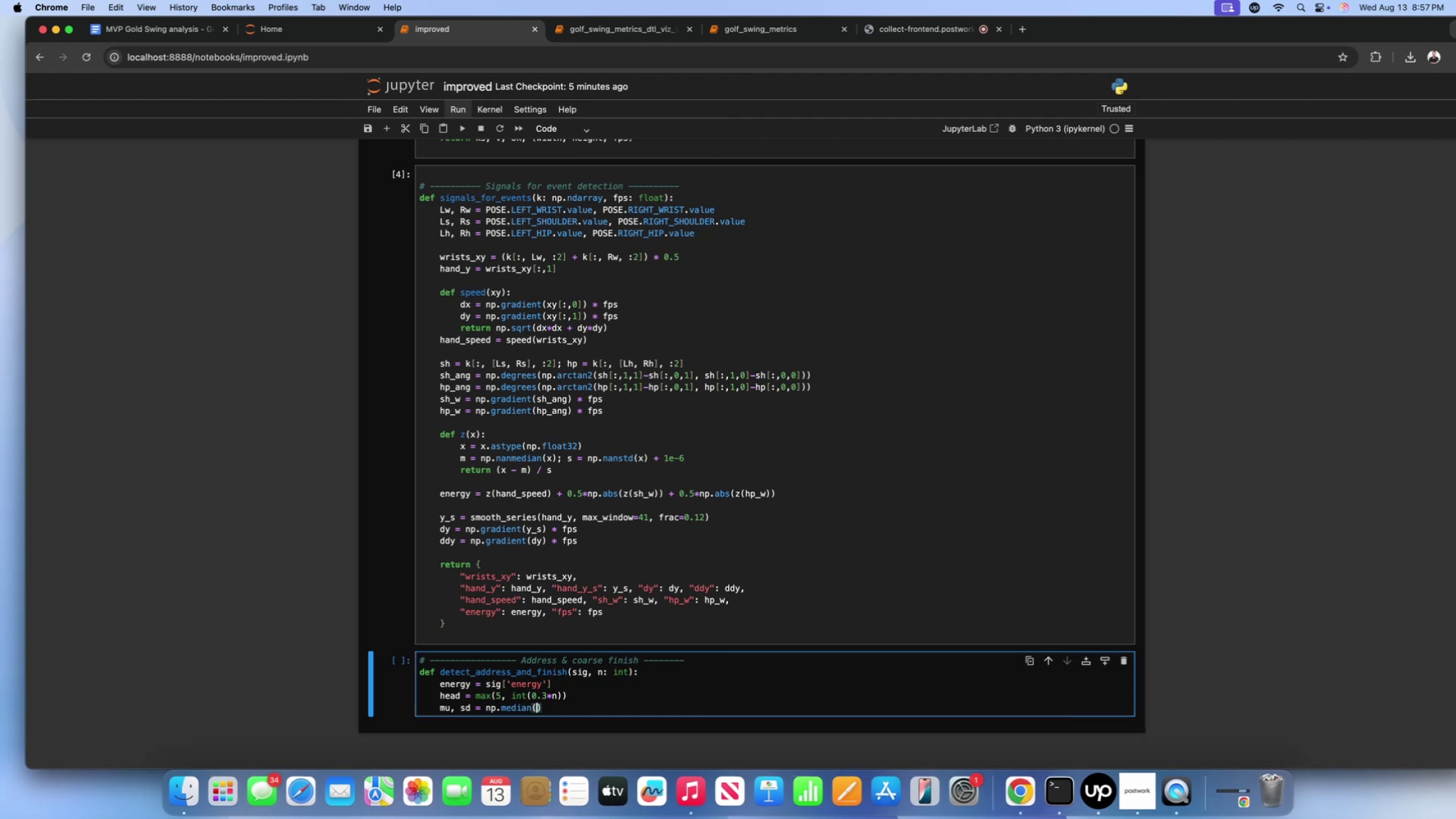 
key(Comma)
 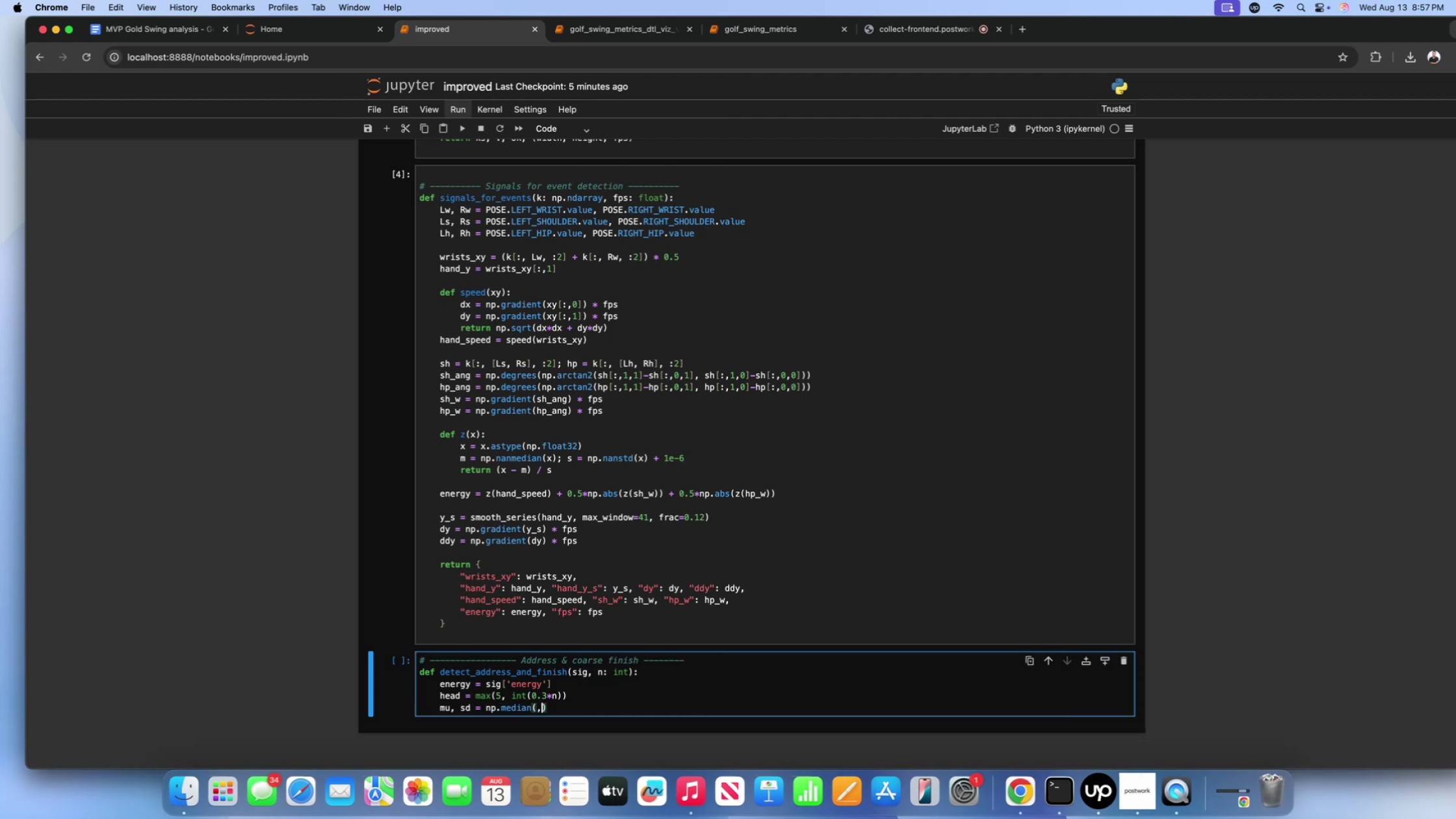 
key(Alt+AltRight)
 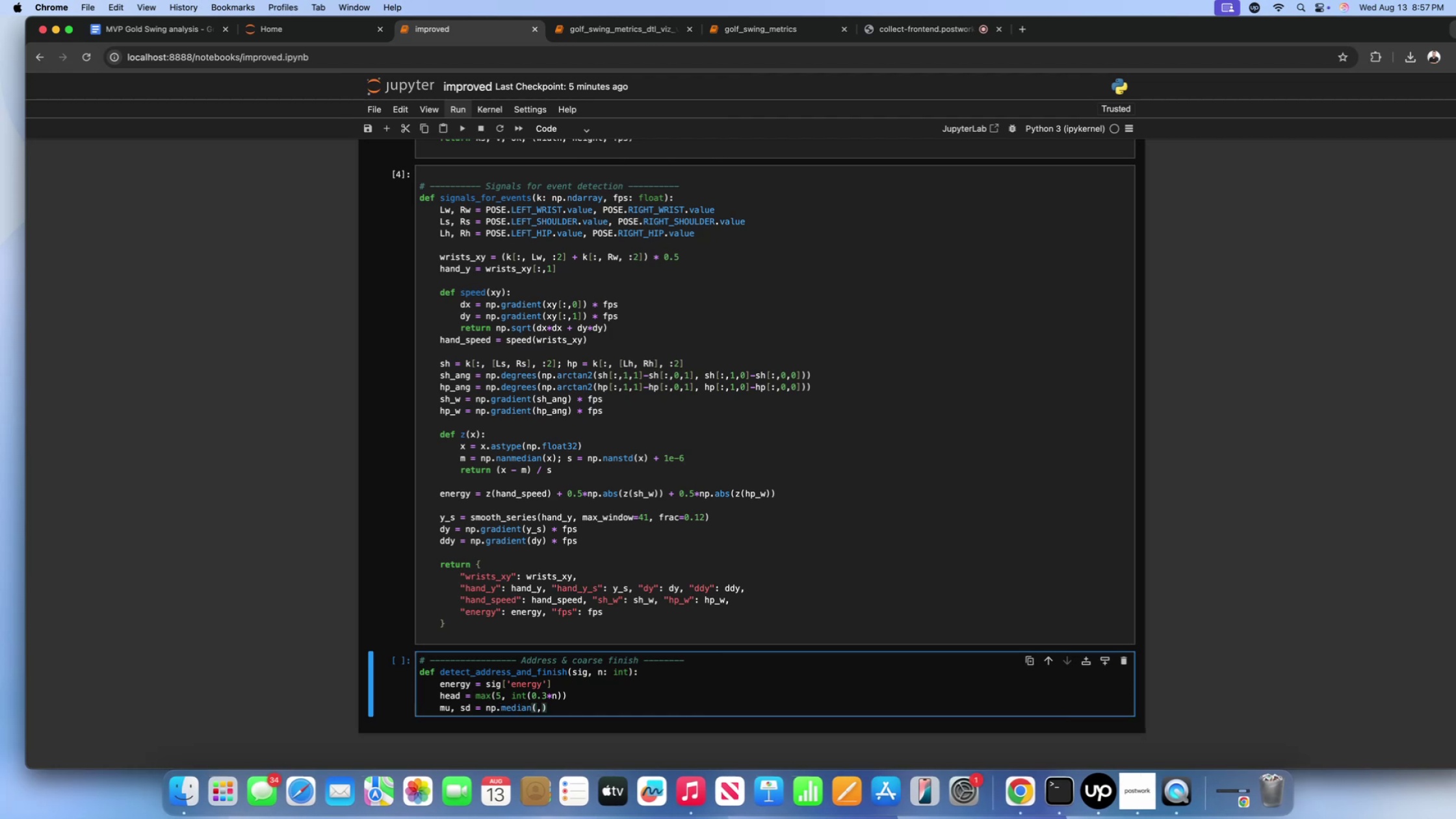 
key(ArrowLeft)
 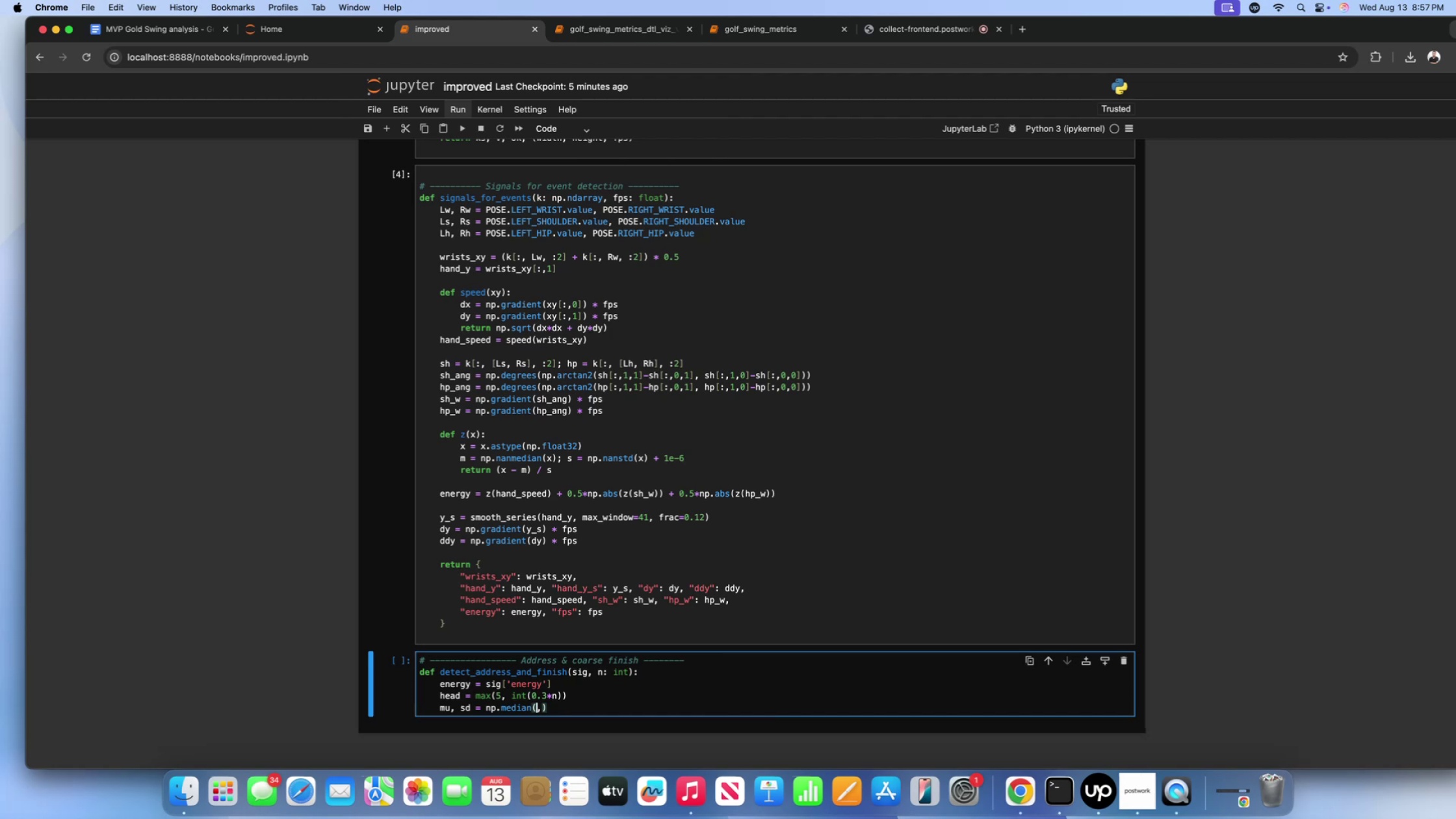 
type(energy[])
 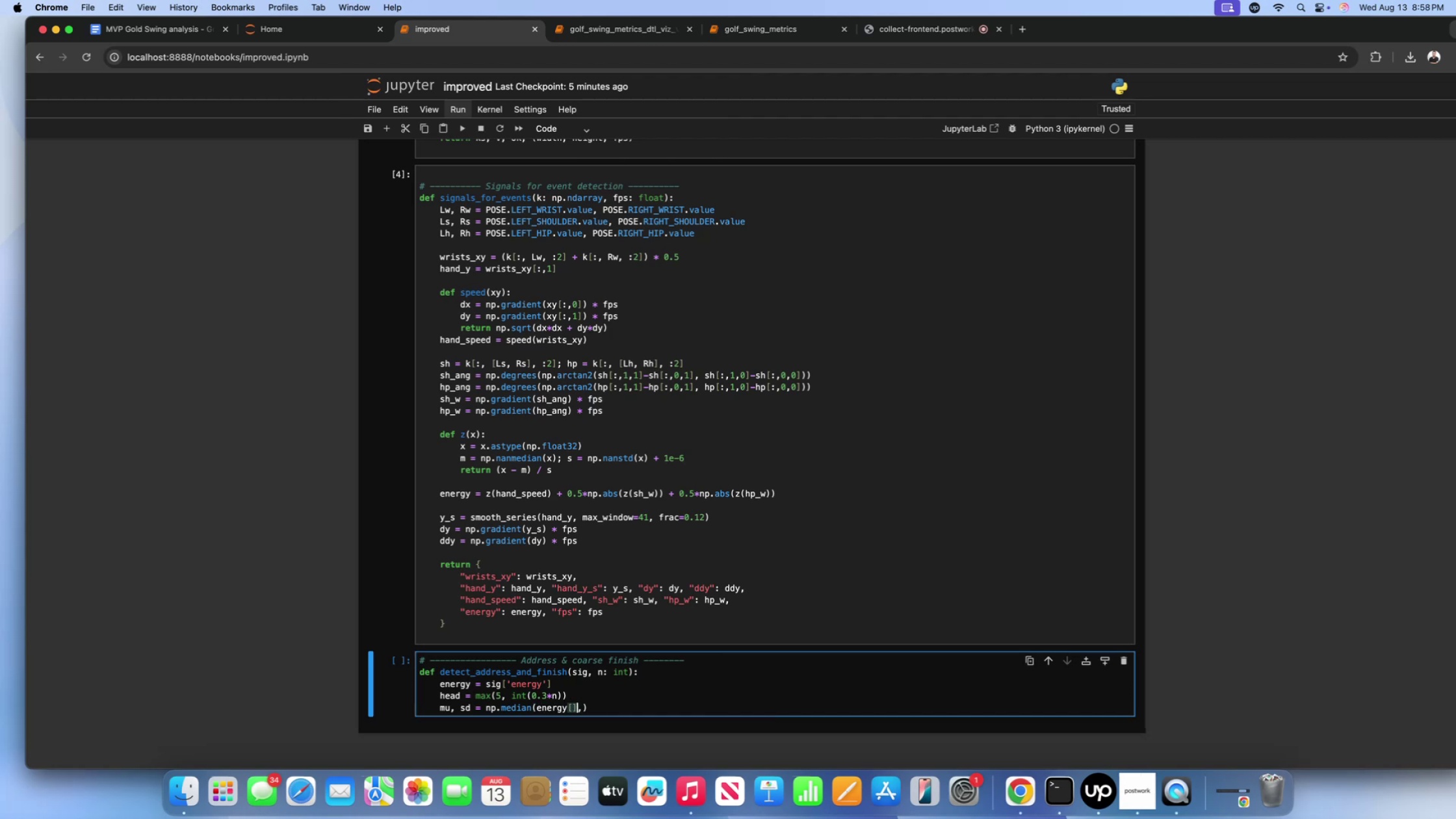 
key(ArrowLeft)
 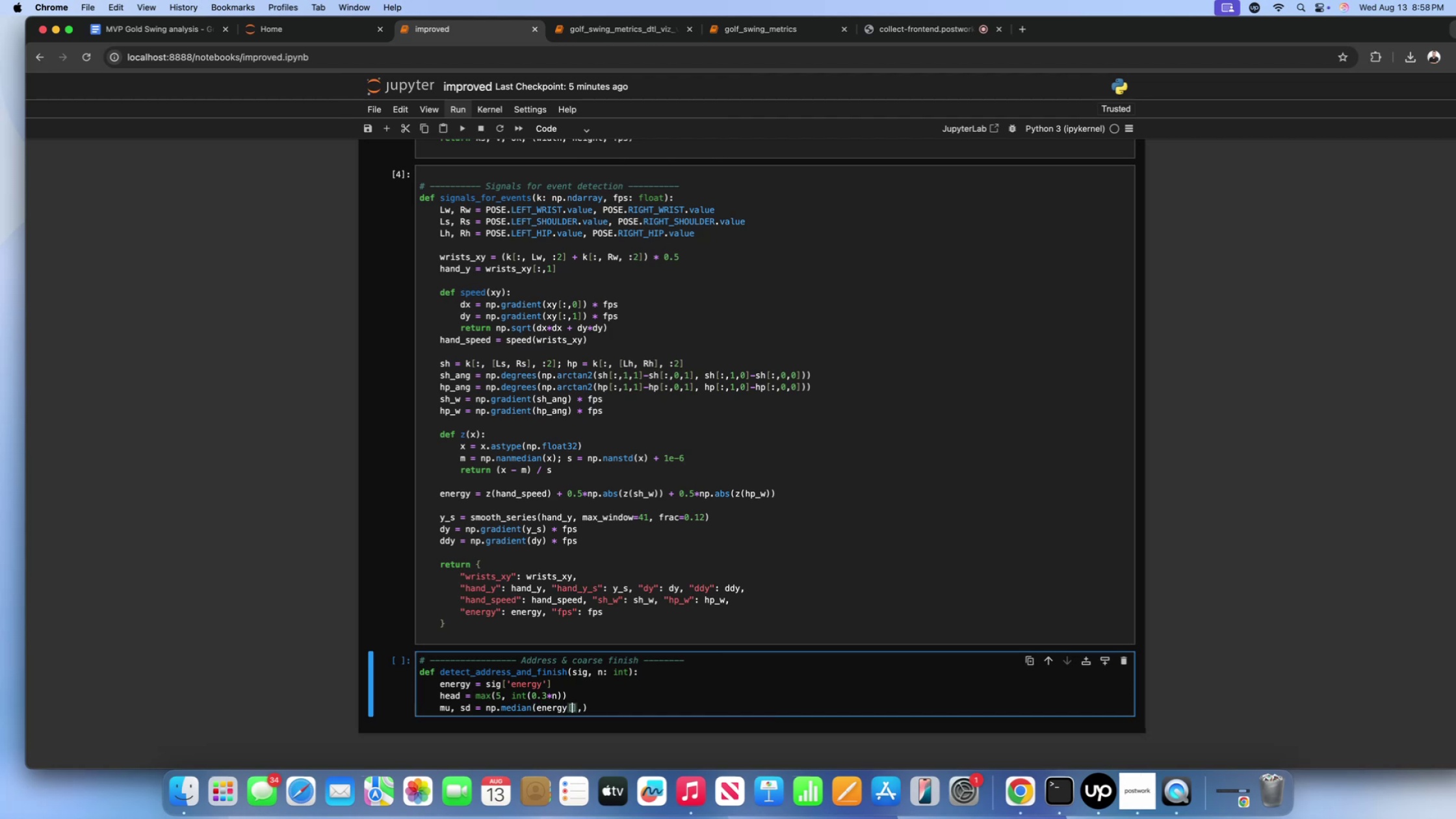 
type(:head)
 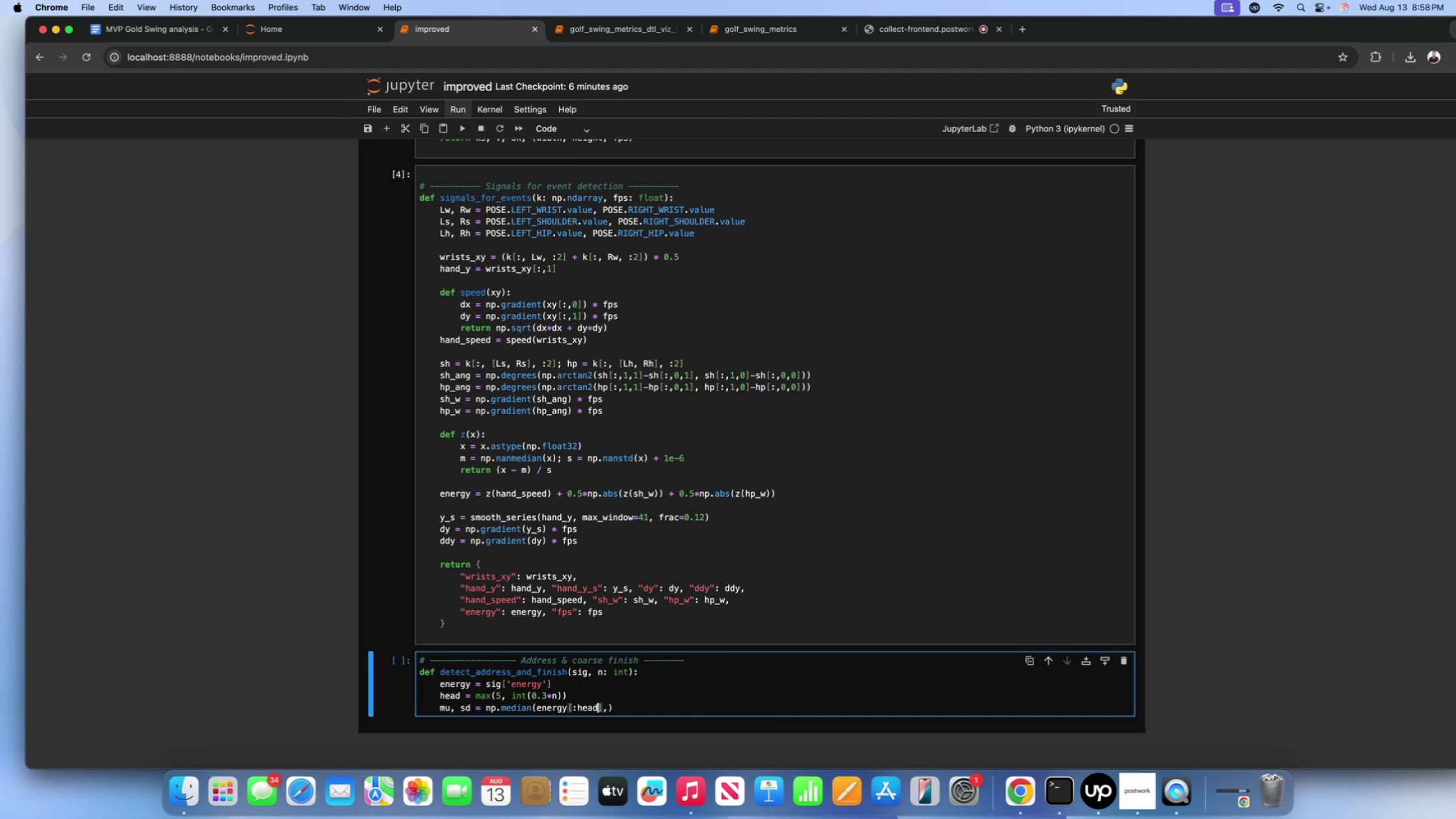 
key(ArrowRight)
 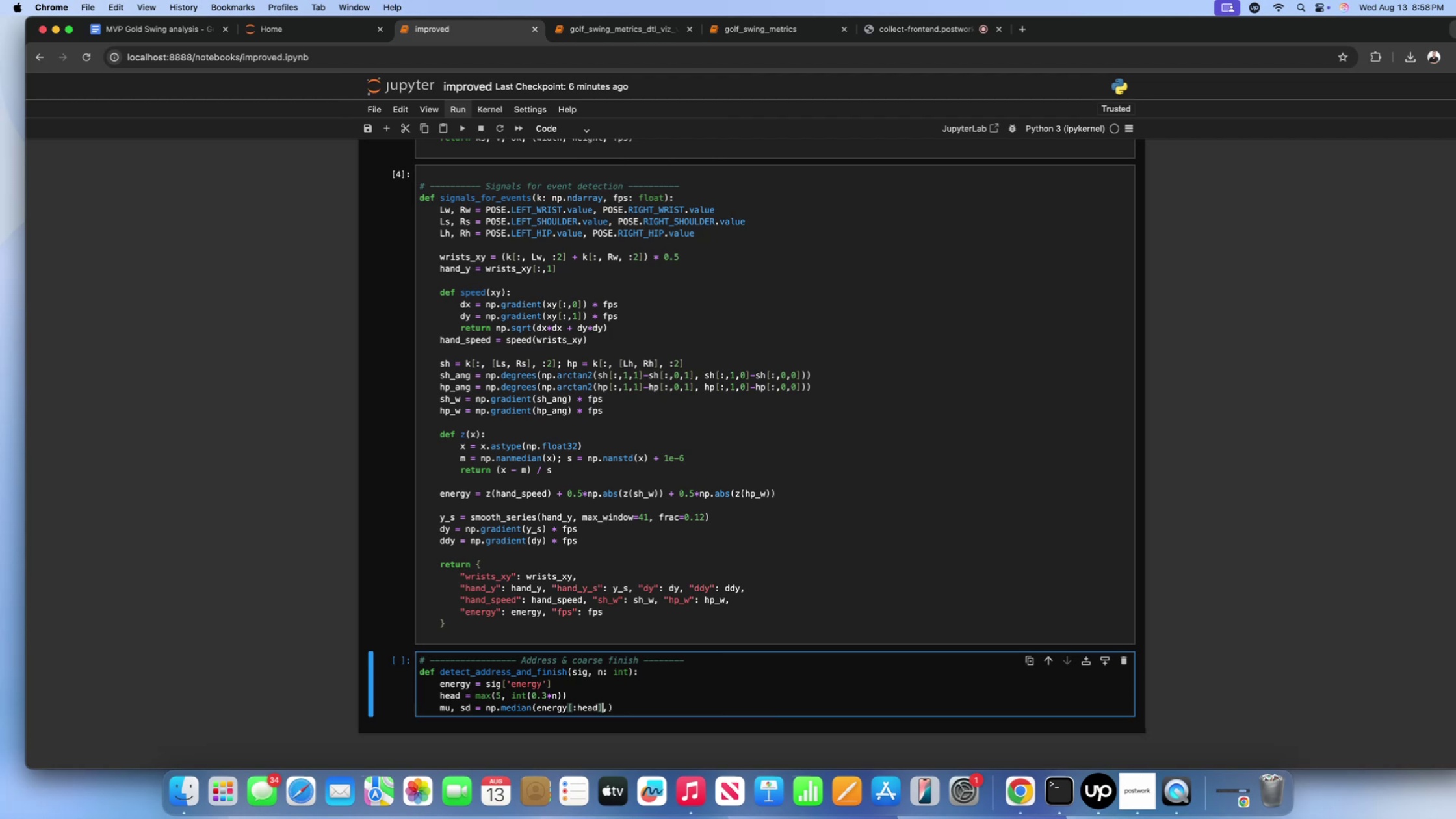 
key(ArrowRight)
 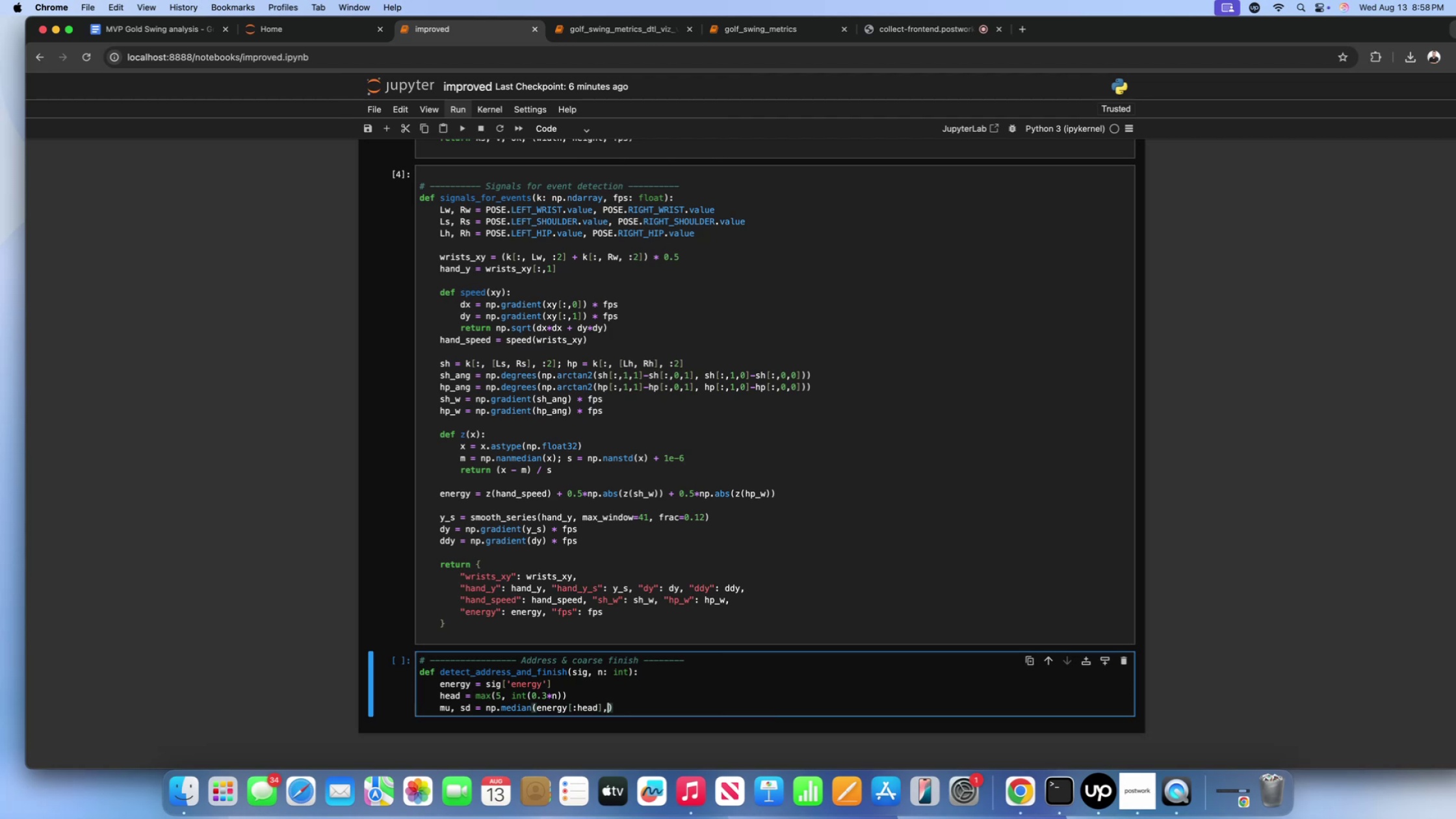 
wait(5.65)
 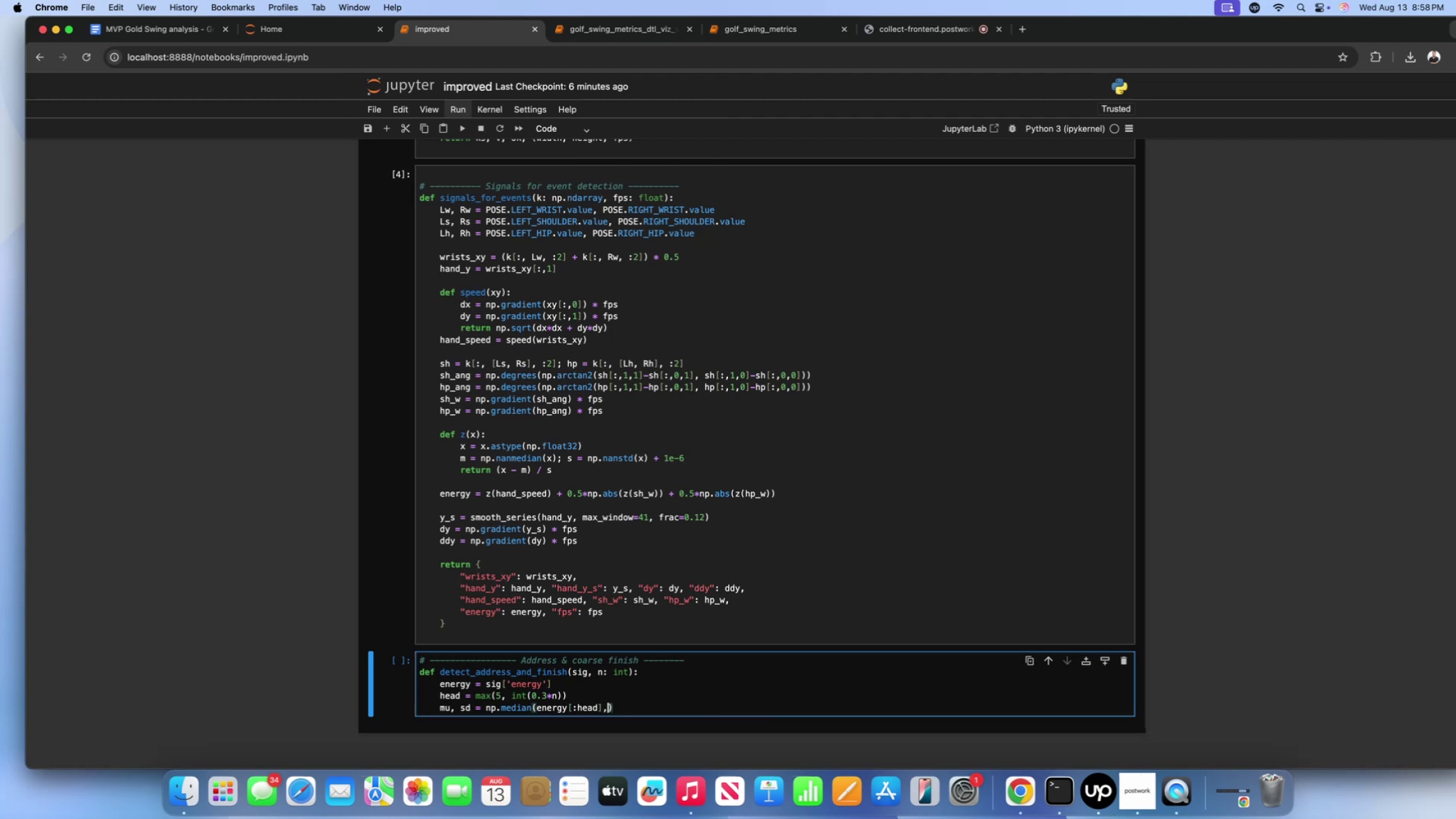 
key(ArrowLeft)
 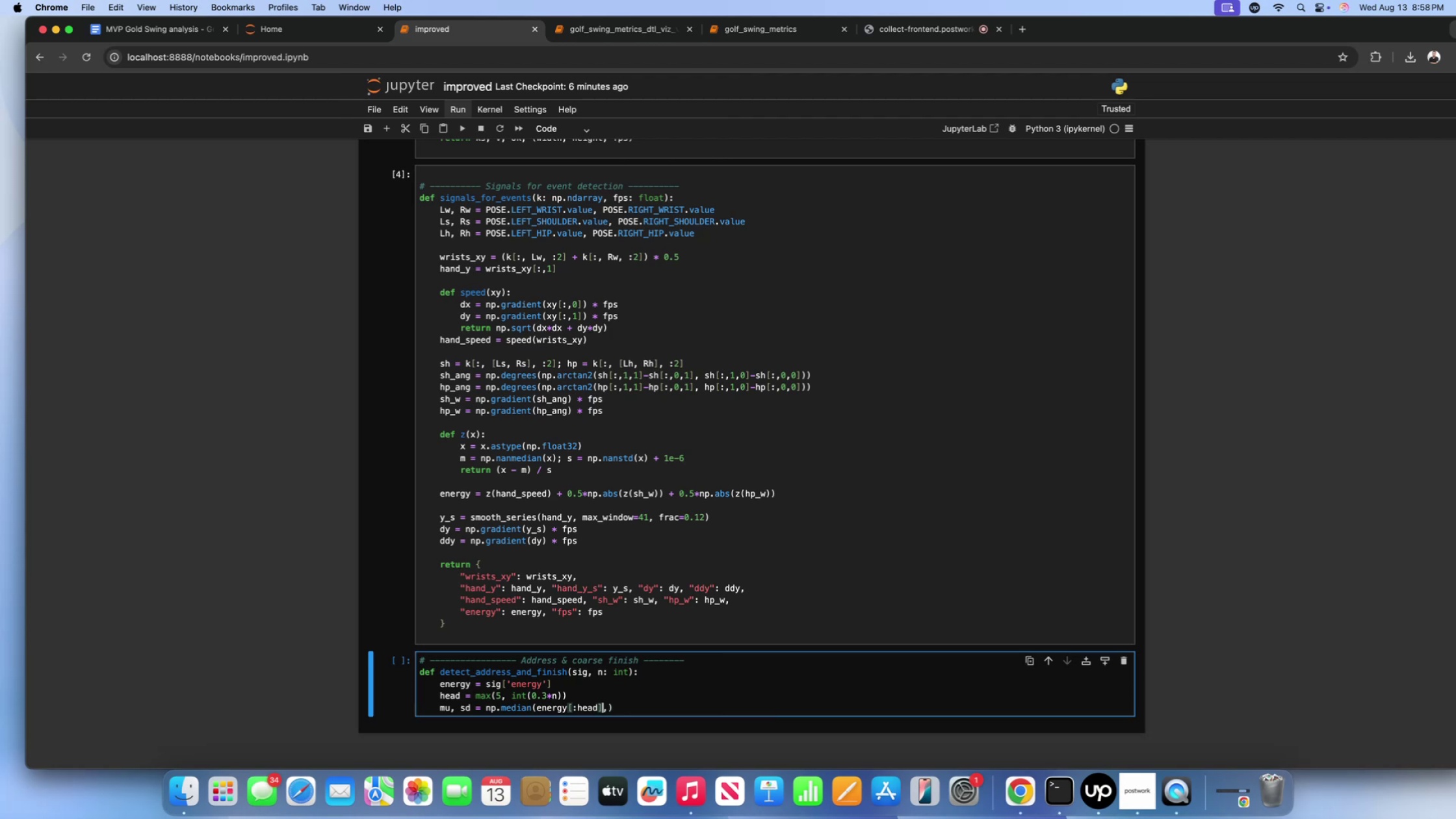 
key(Shift+ShiftLeft)
 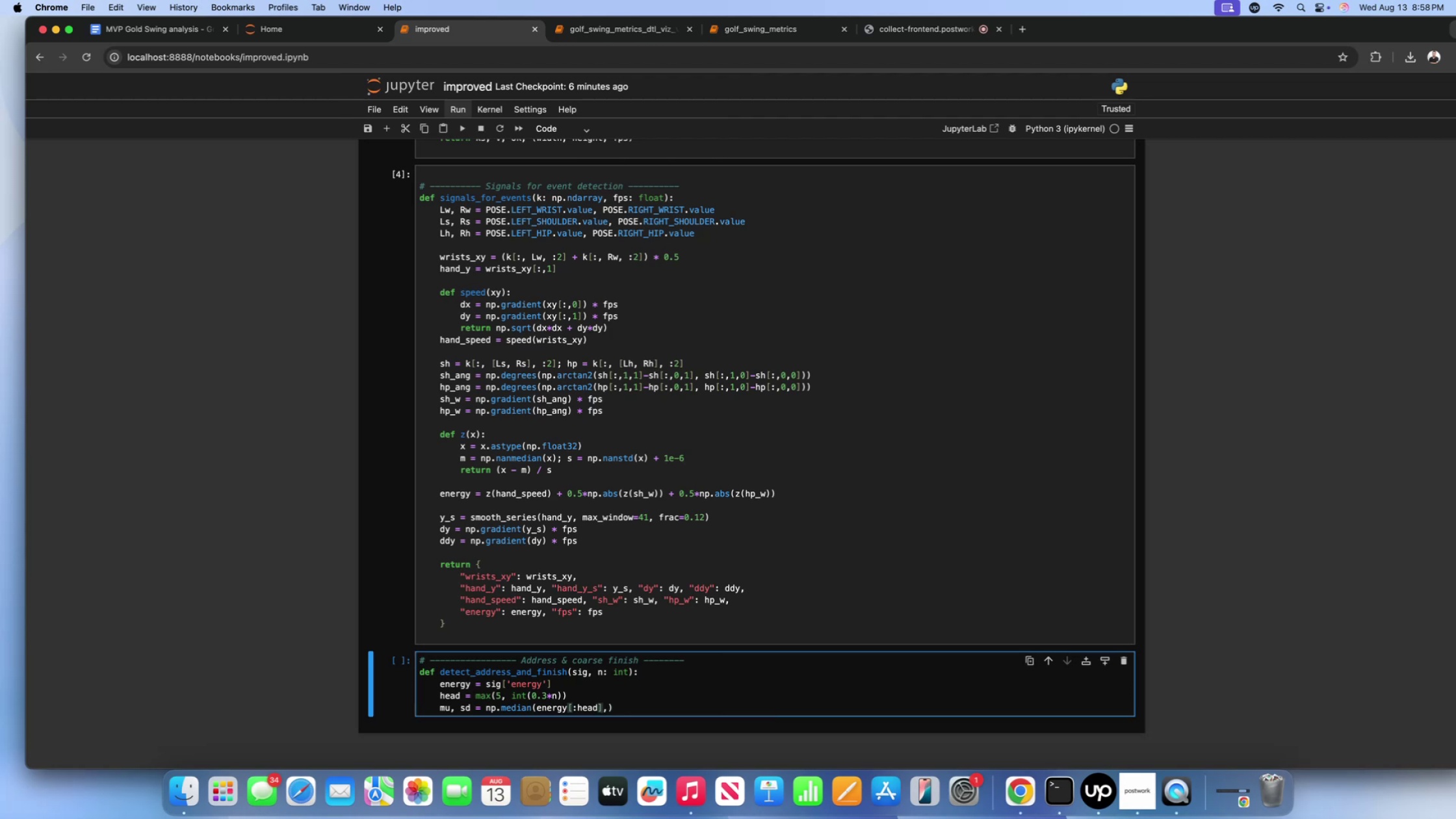 
key(Shift+0)
 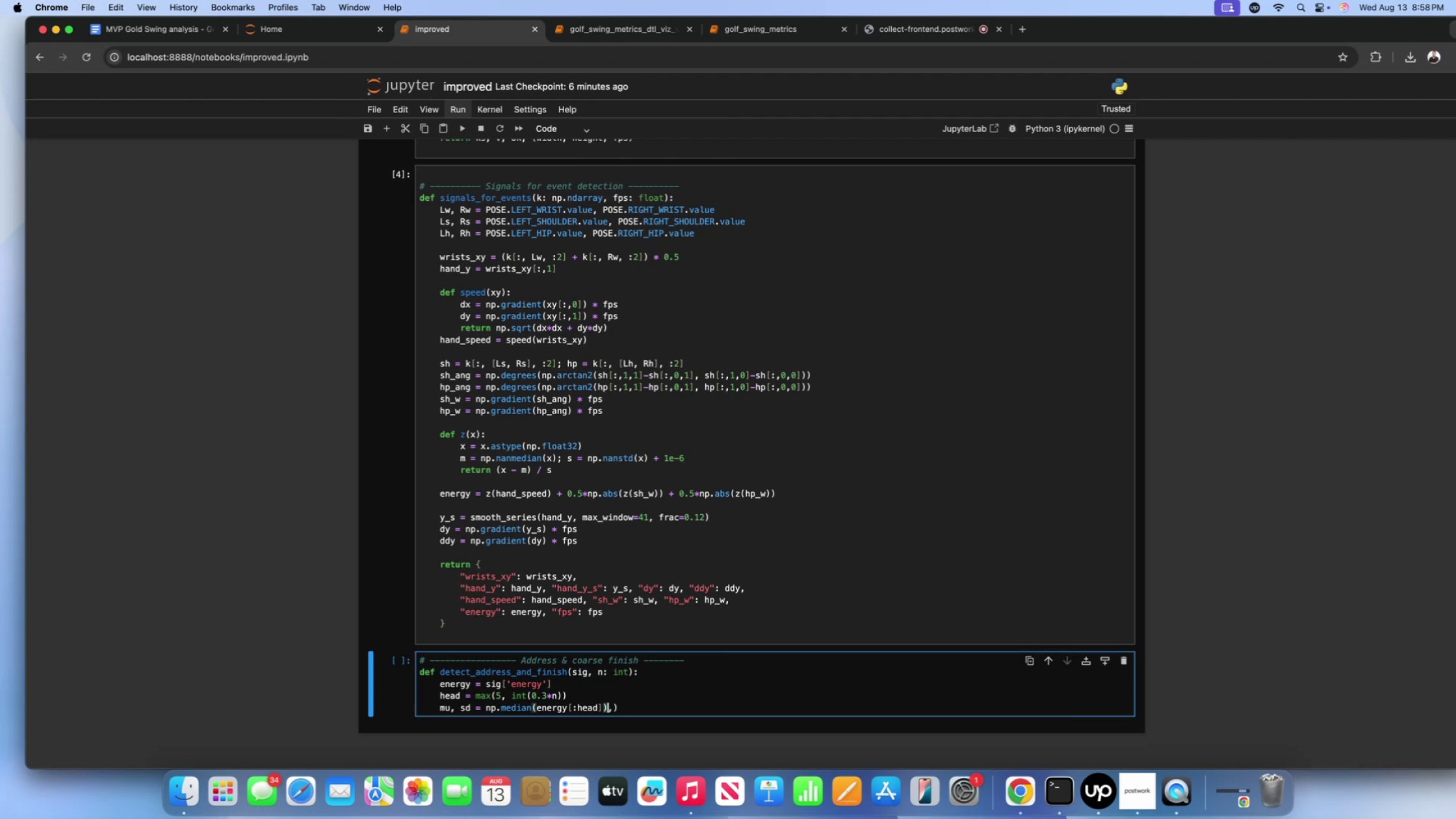 
wait(17.31)
 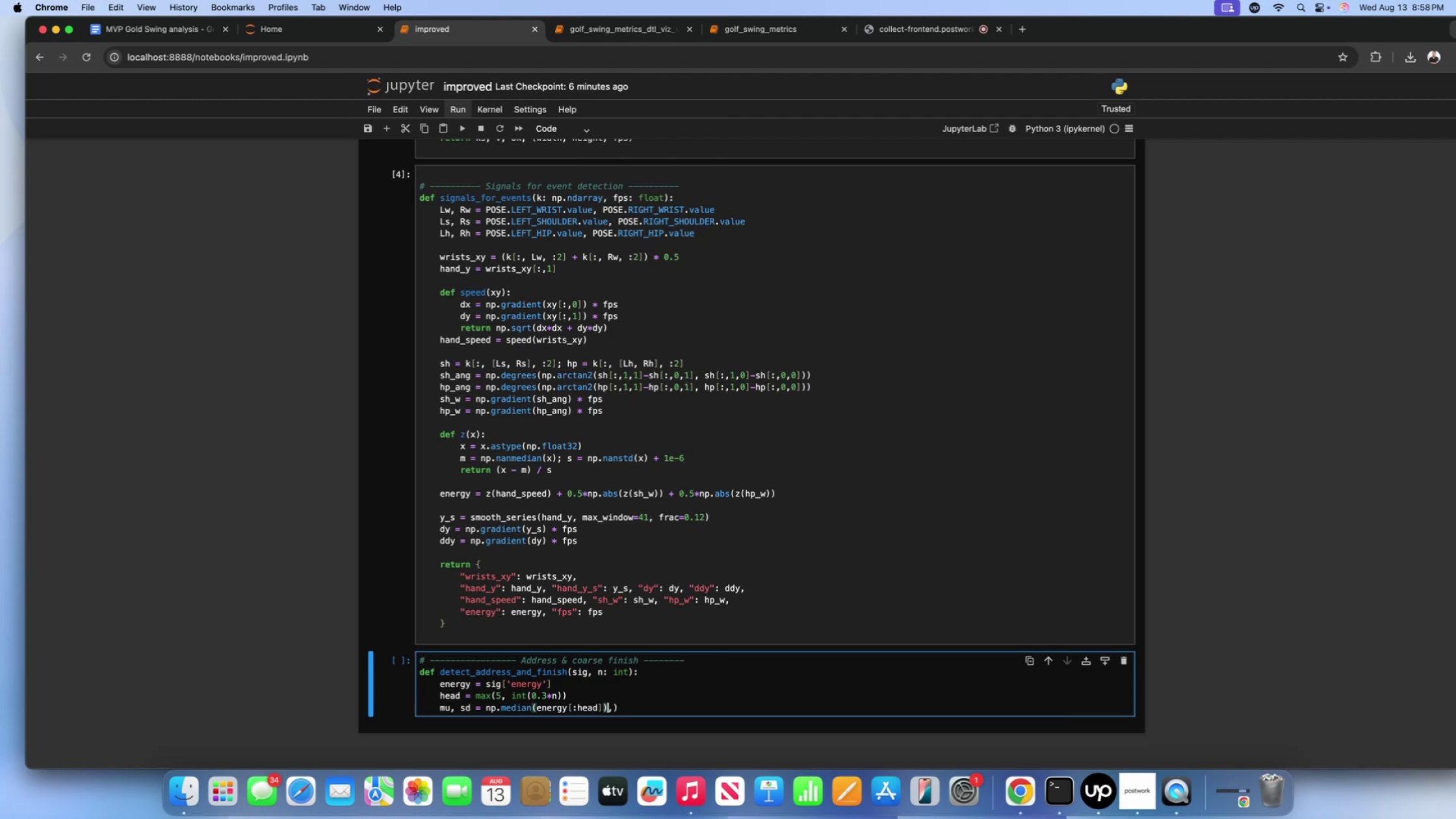 
key(ArrowRight)
 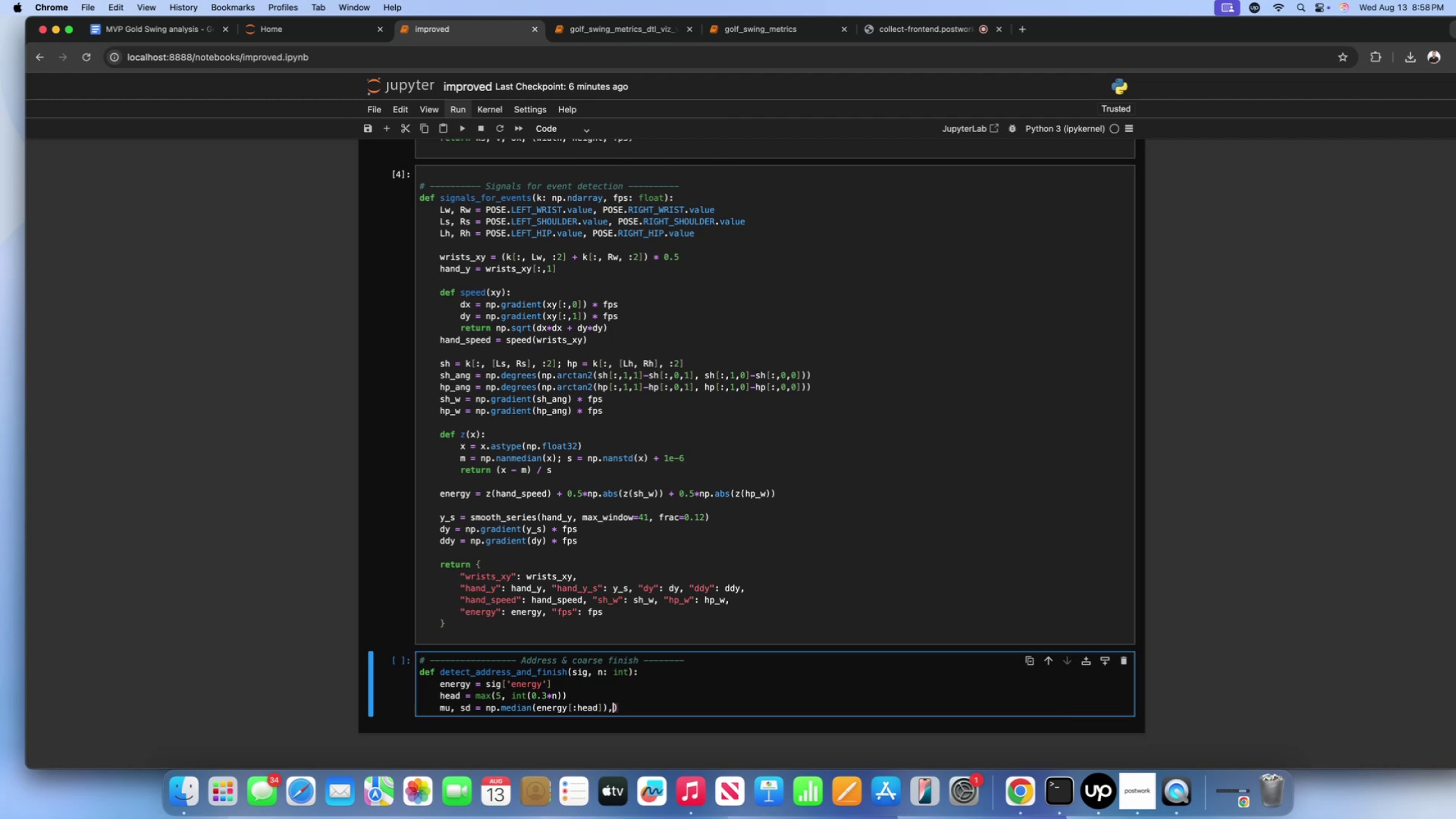 
key(ArrowRight)
 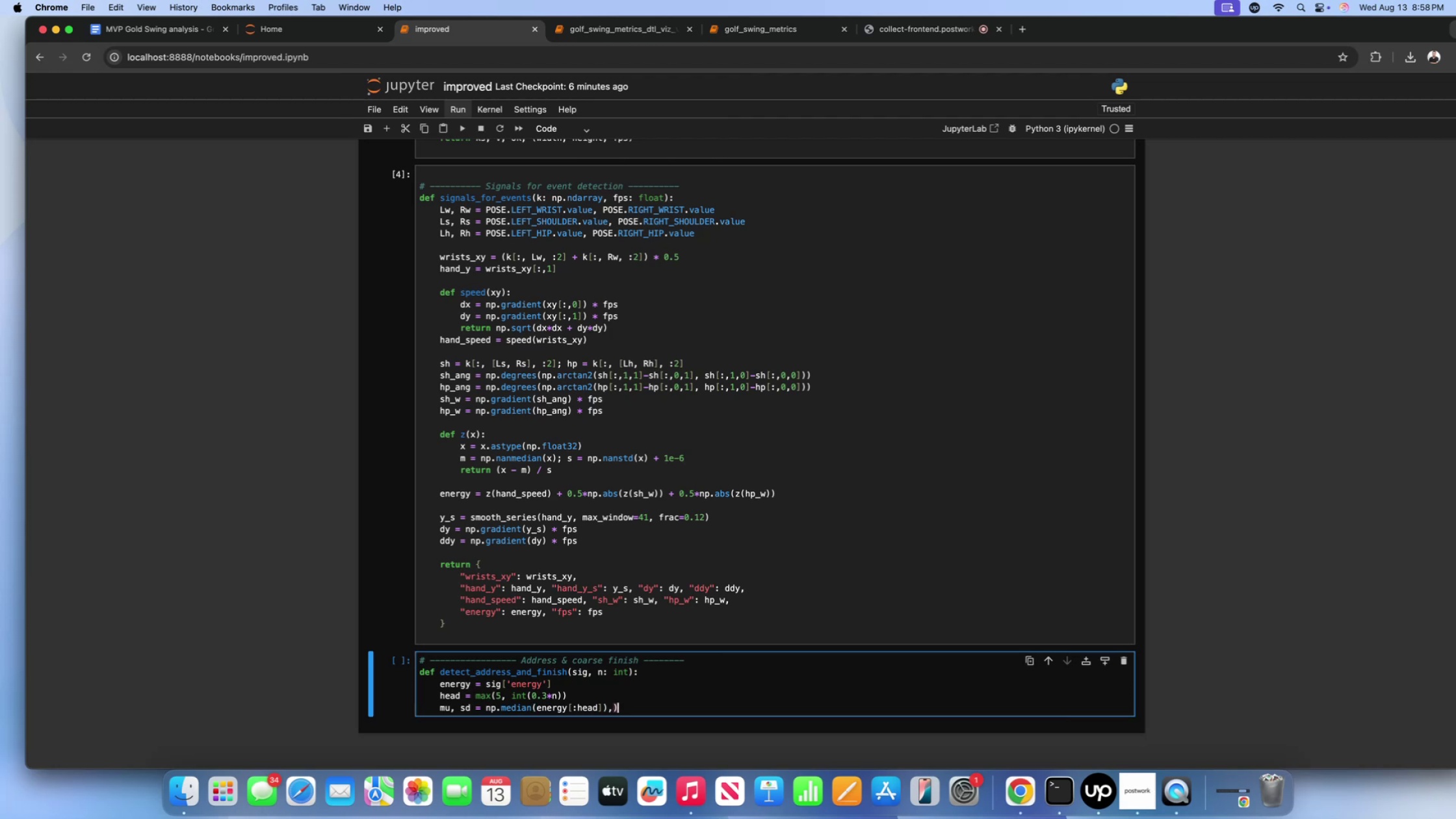 
key(Backspace)
 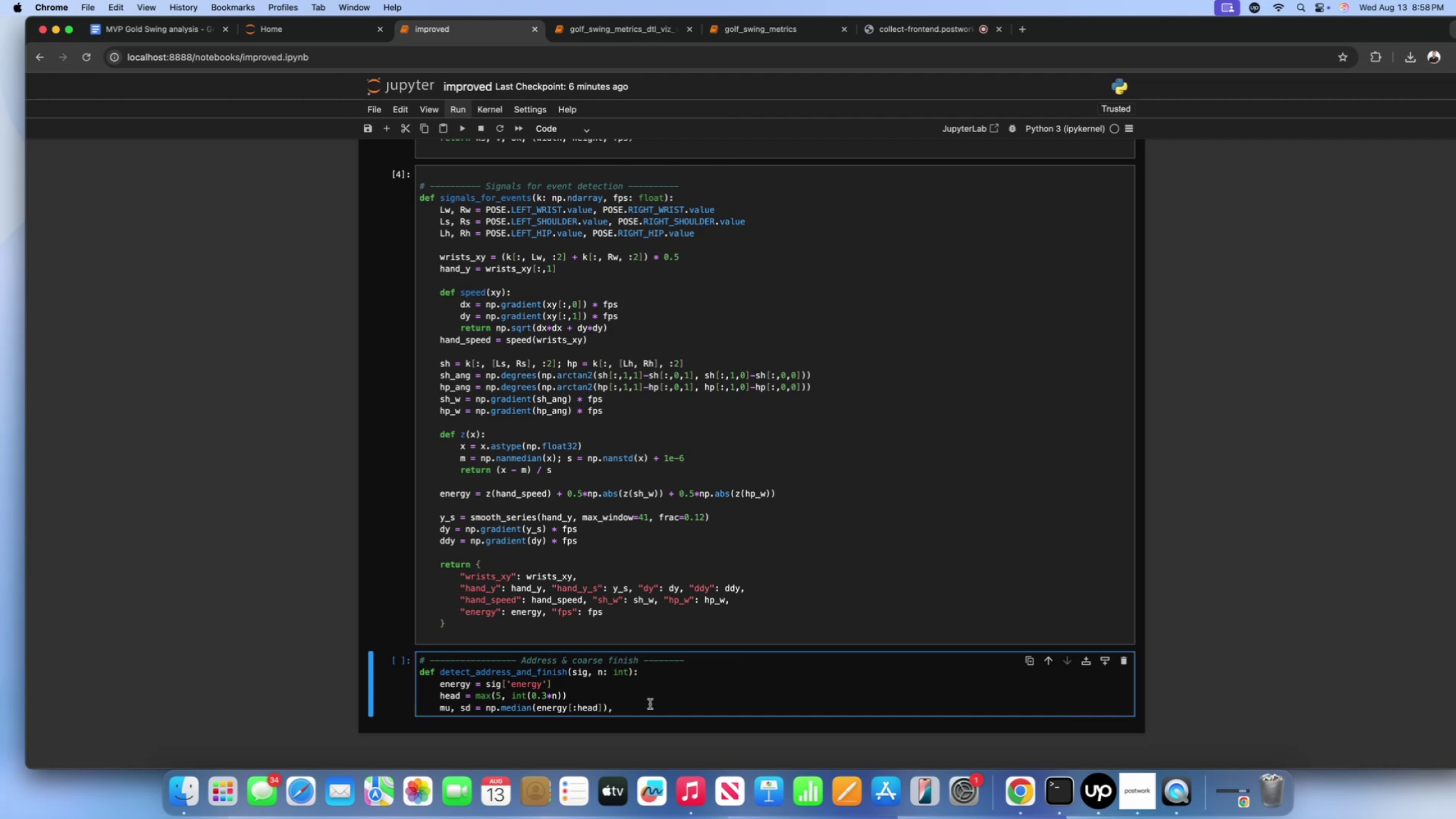 
wait(5.89)
 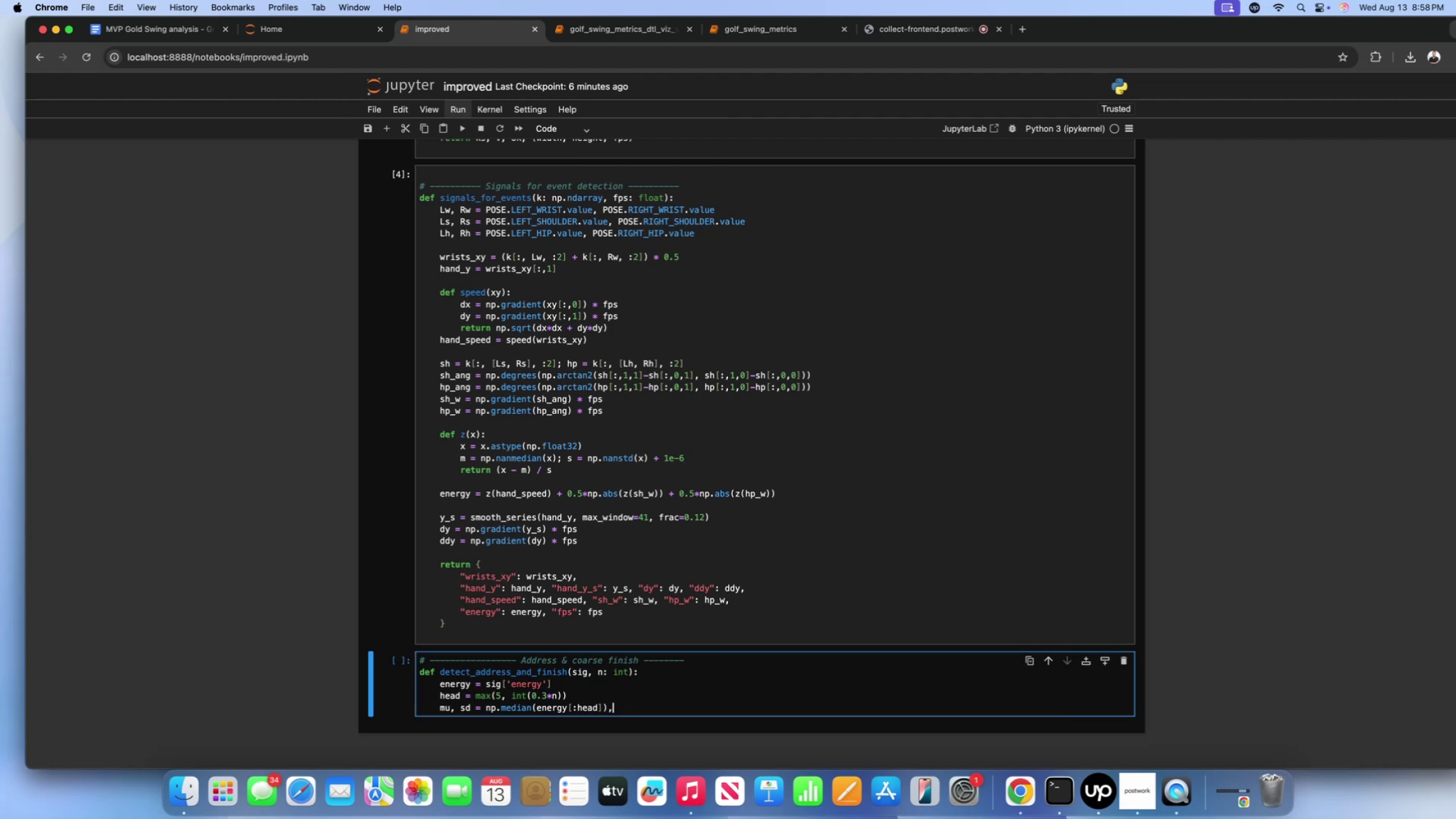 
key(Space)
 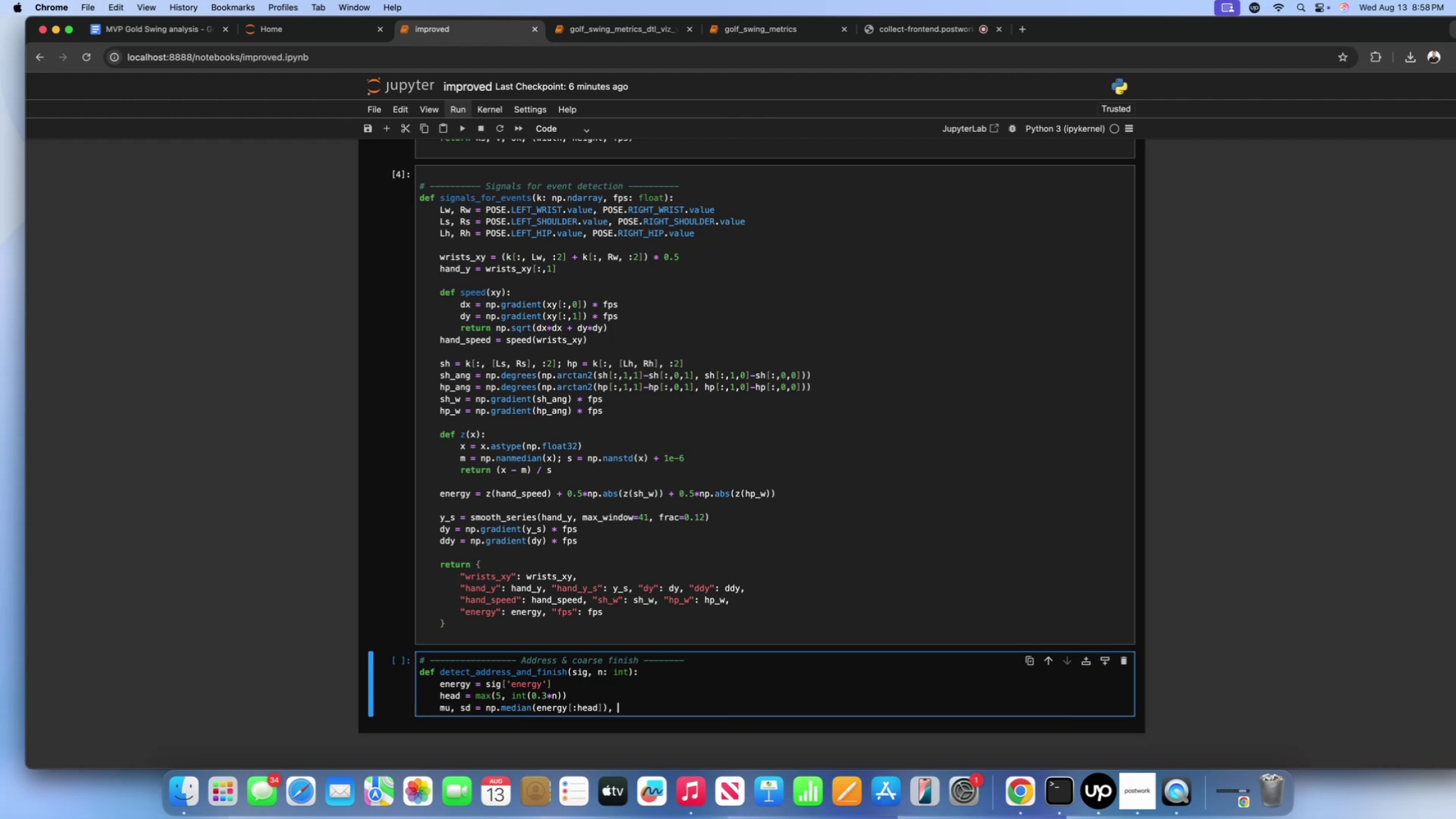 
wait(12.39)
 